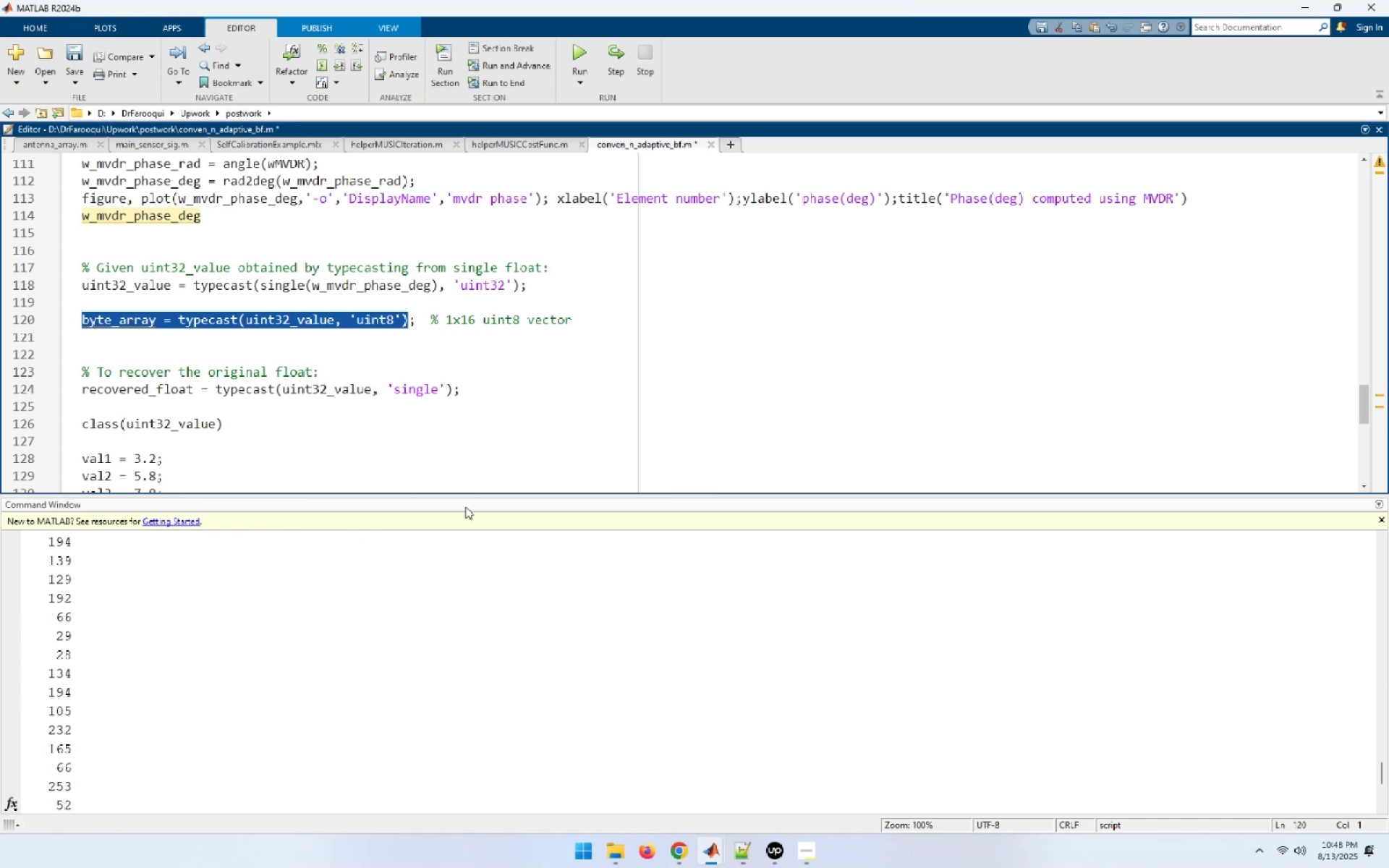 
left_click([187, 335])
 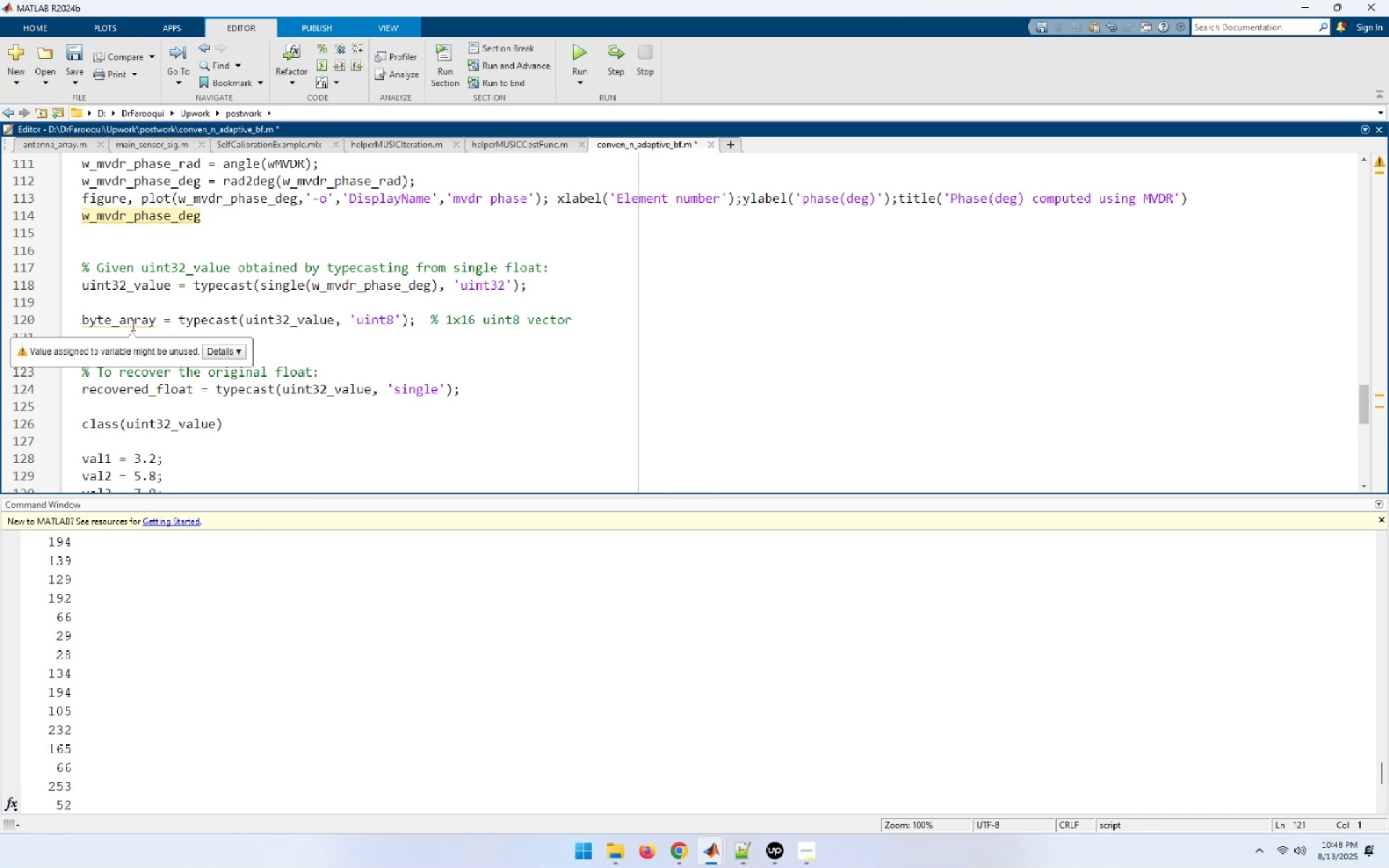 
double_click([132, 325])
 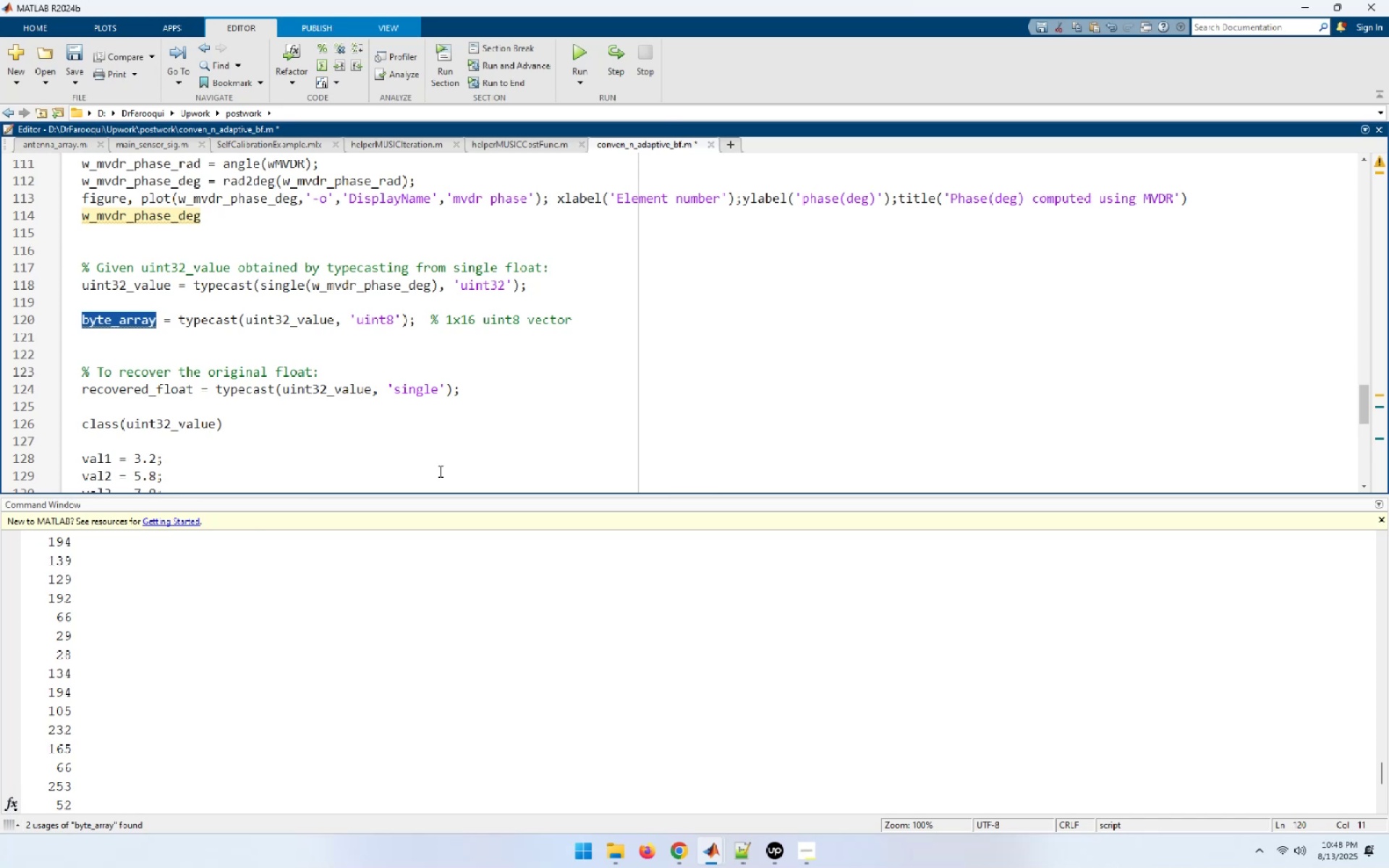 
wait(23.09)
 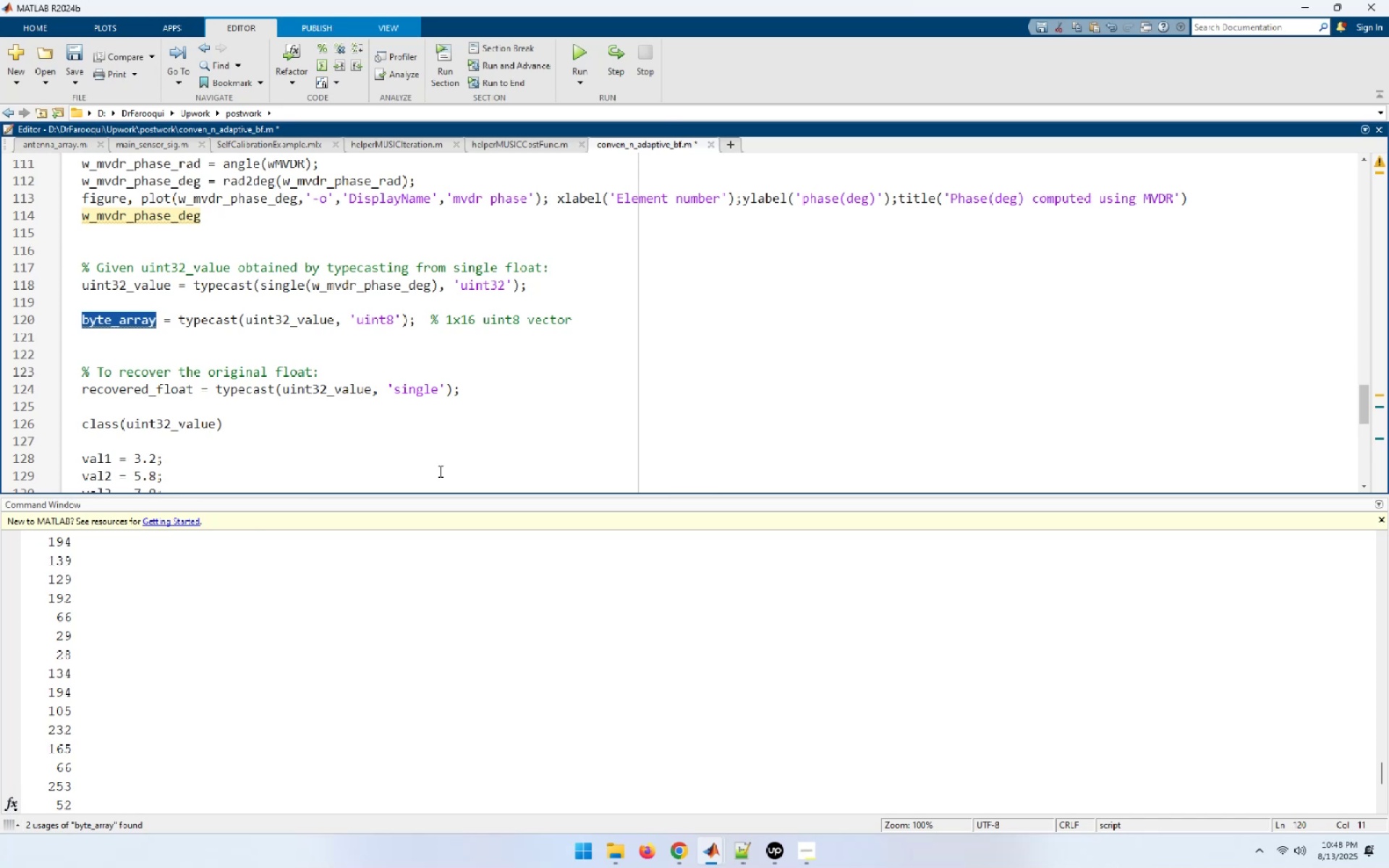 
key(ArrowUp)
 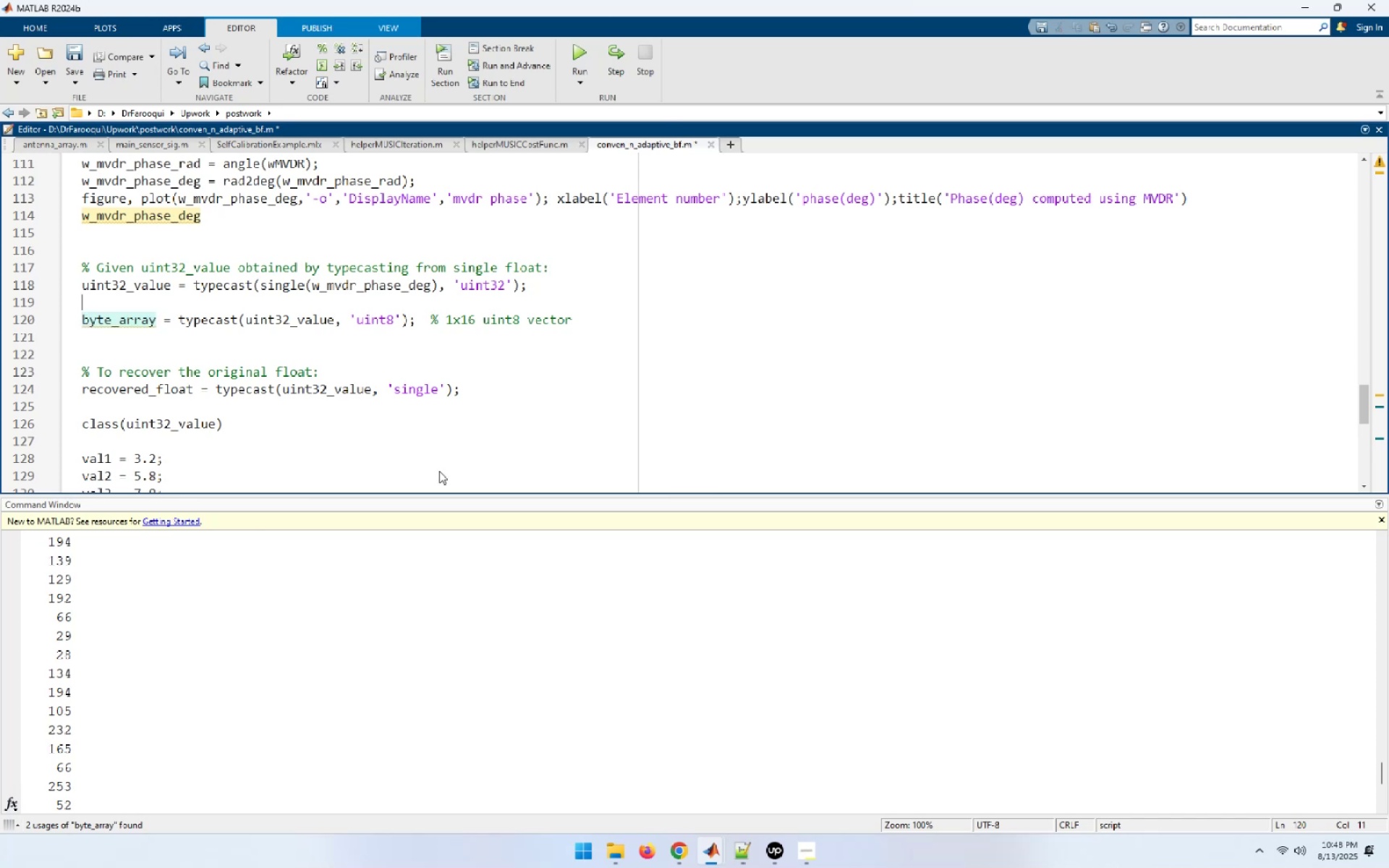 
key(ArrowUp)
 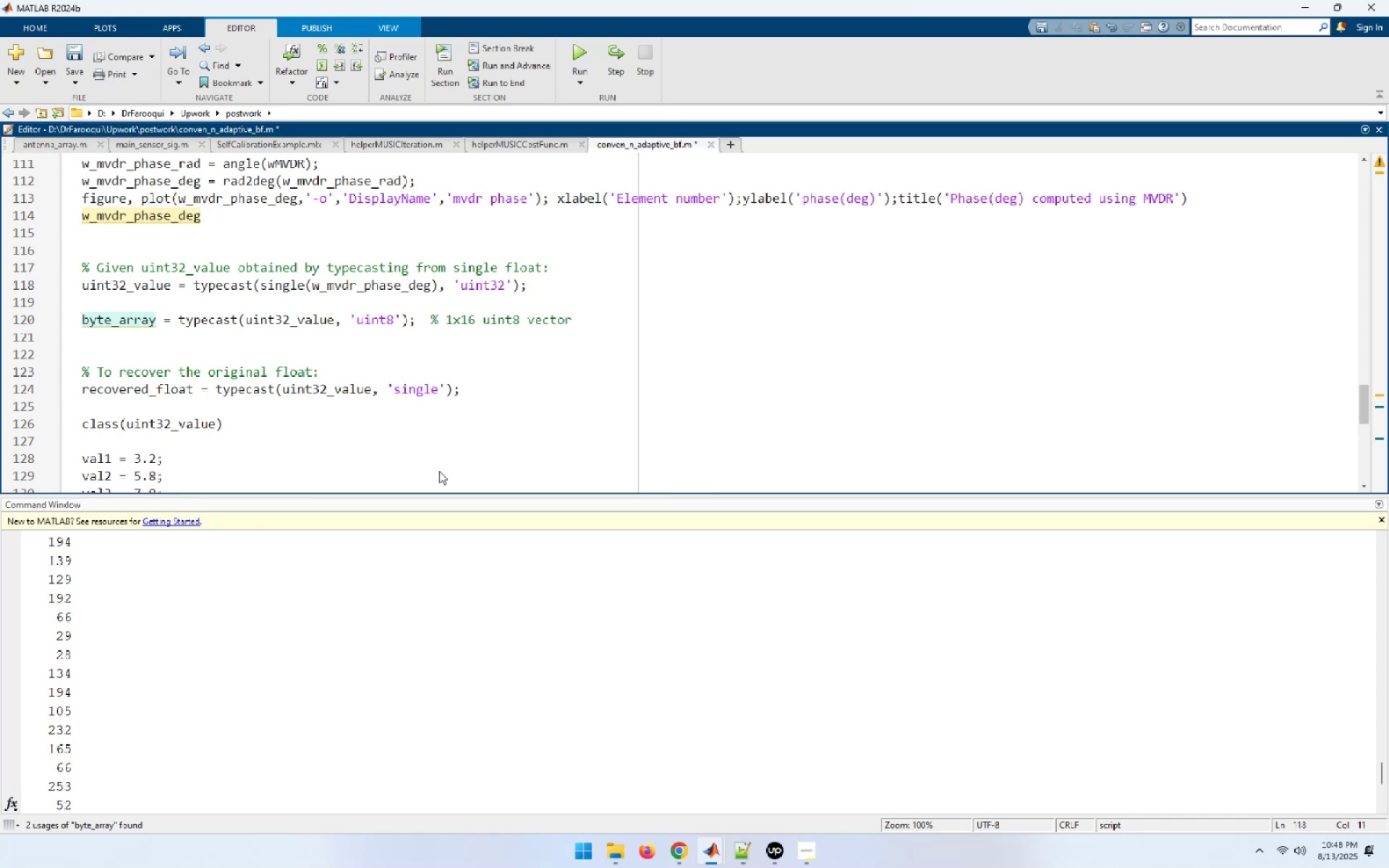 
key(Home)
 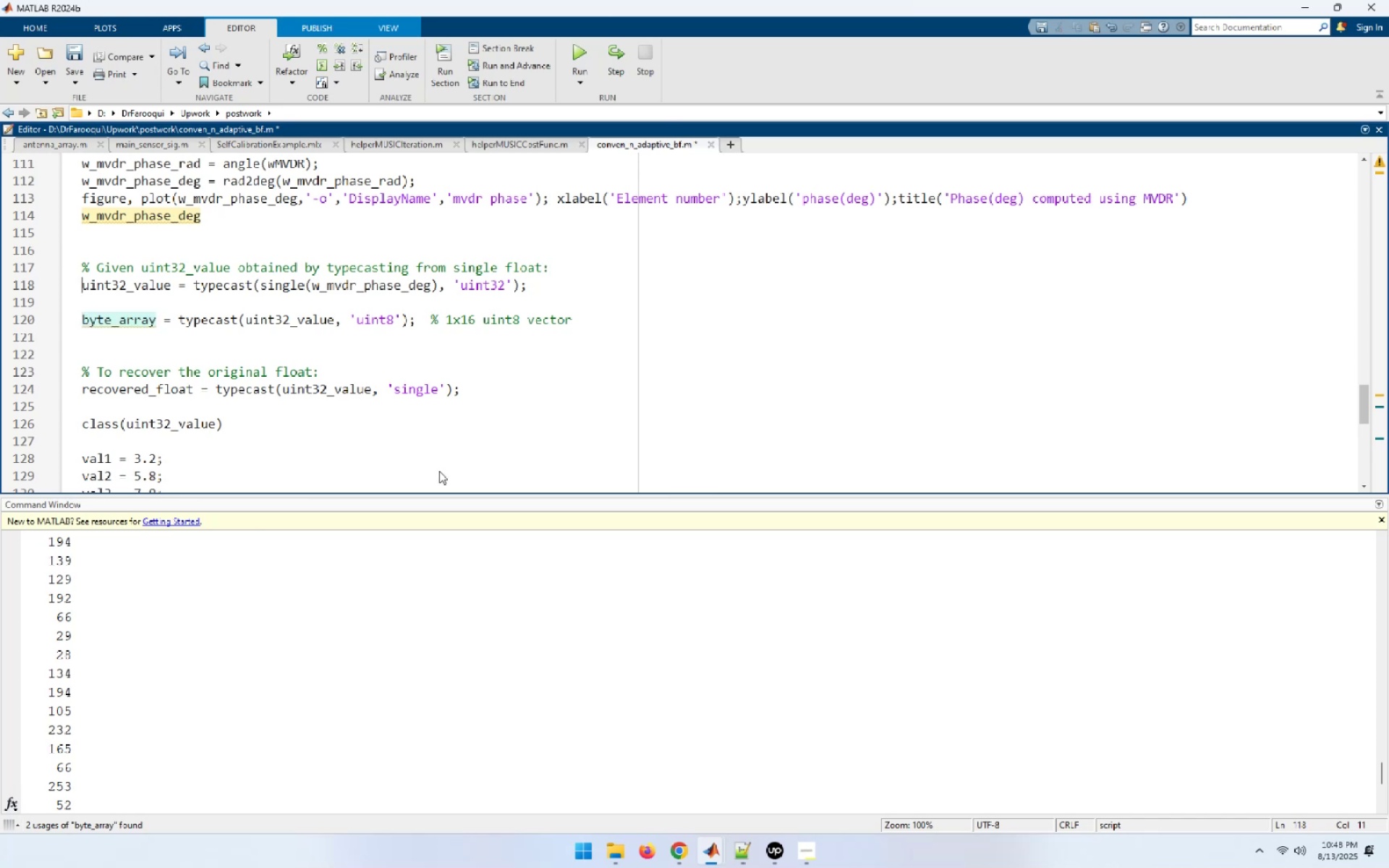 
key(Shift+End)
 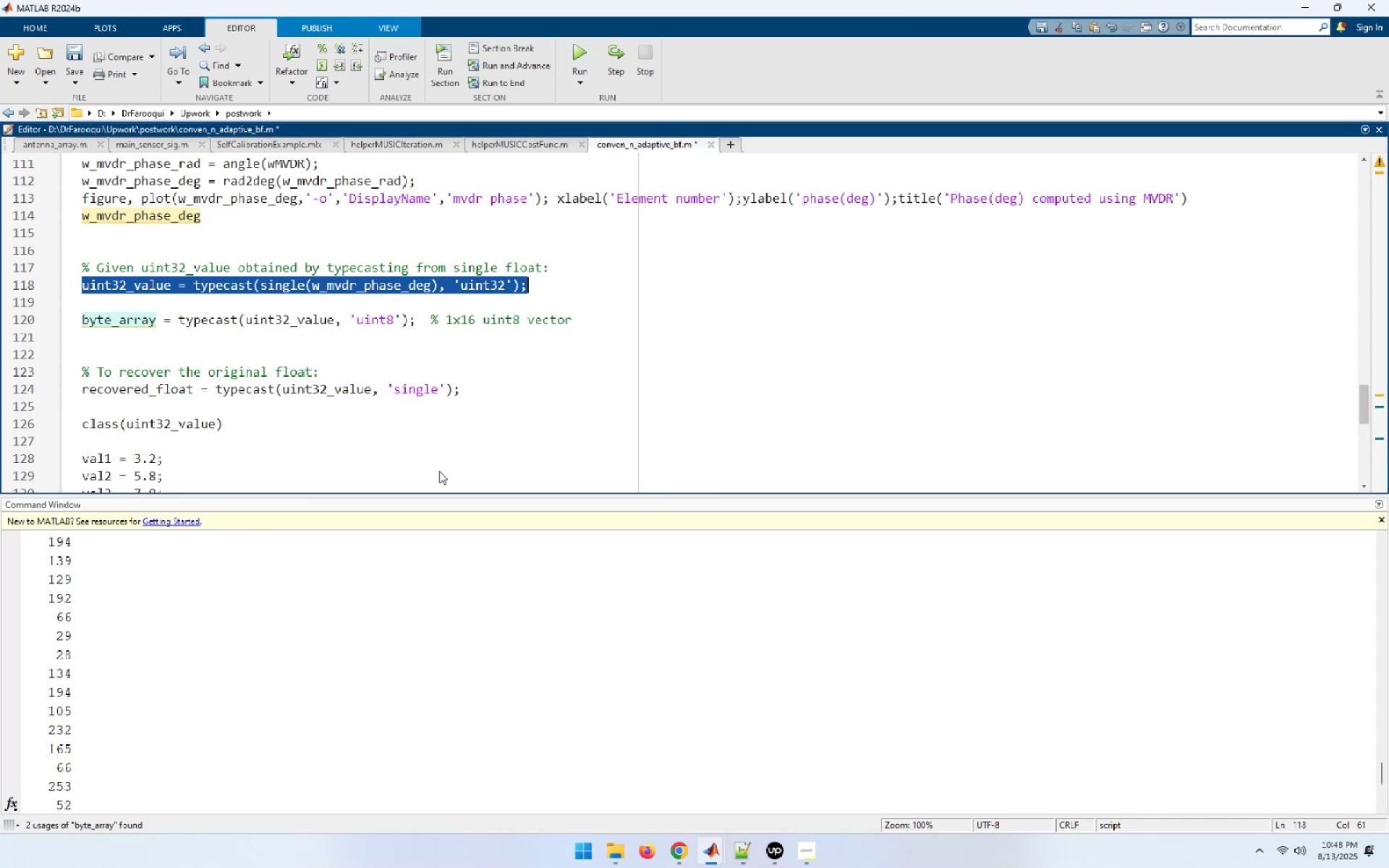 
key(Control+C)
 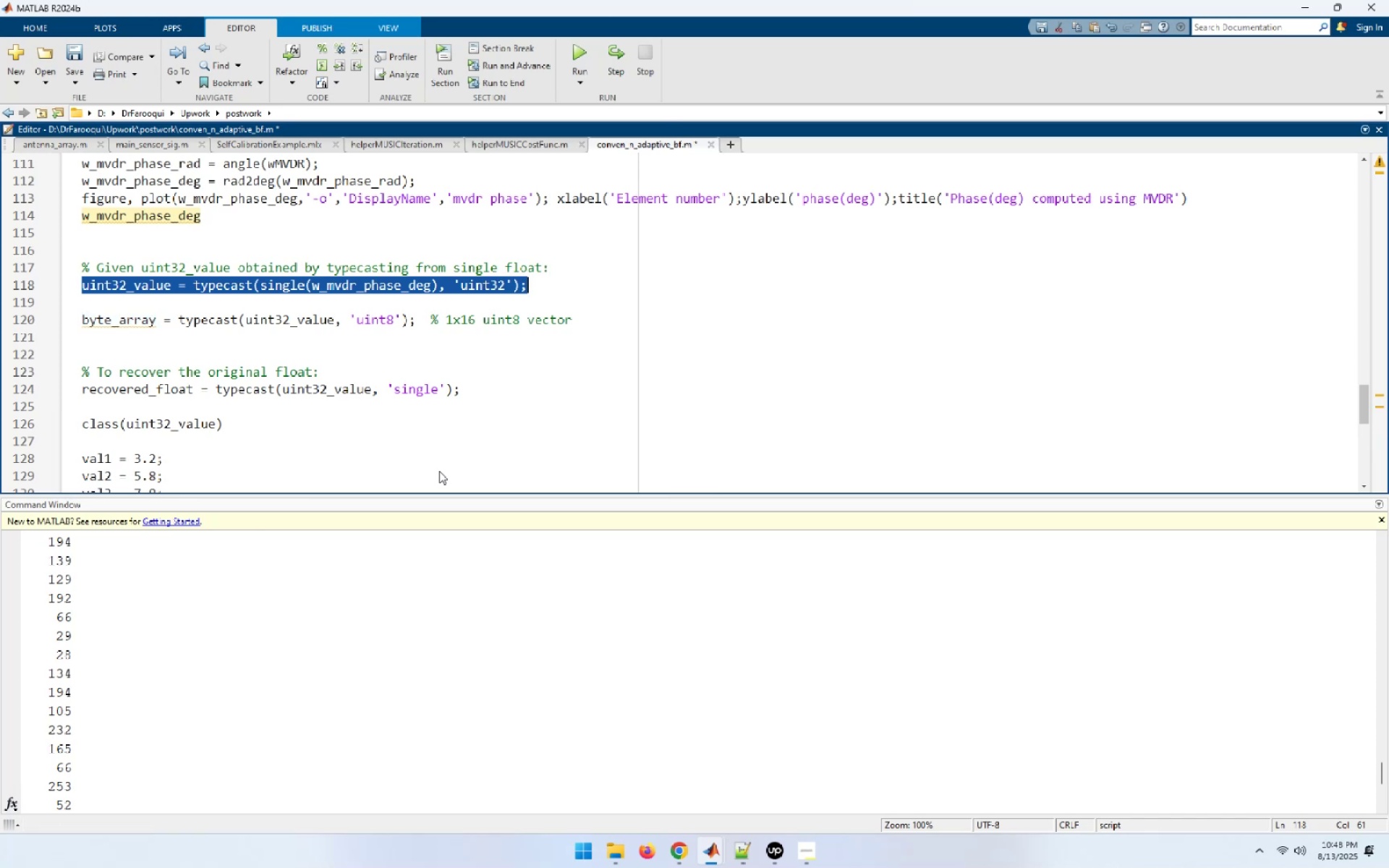 
key(ArrowDown)
 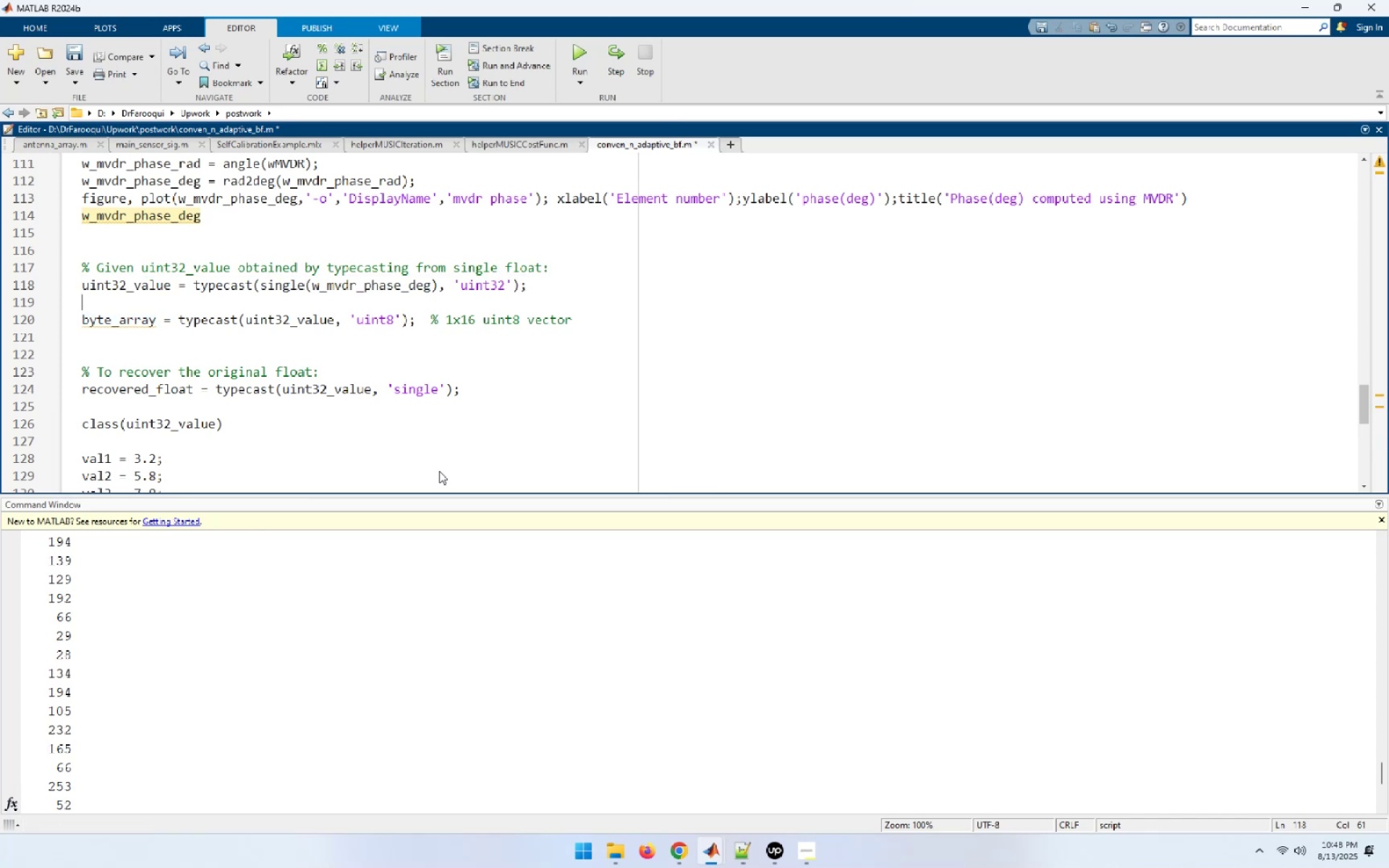 
key(ArrowDown)
 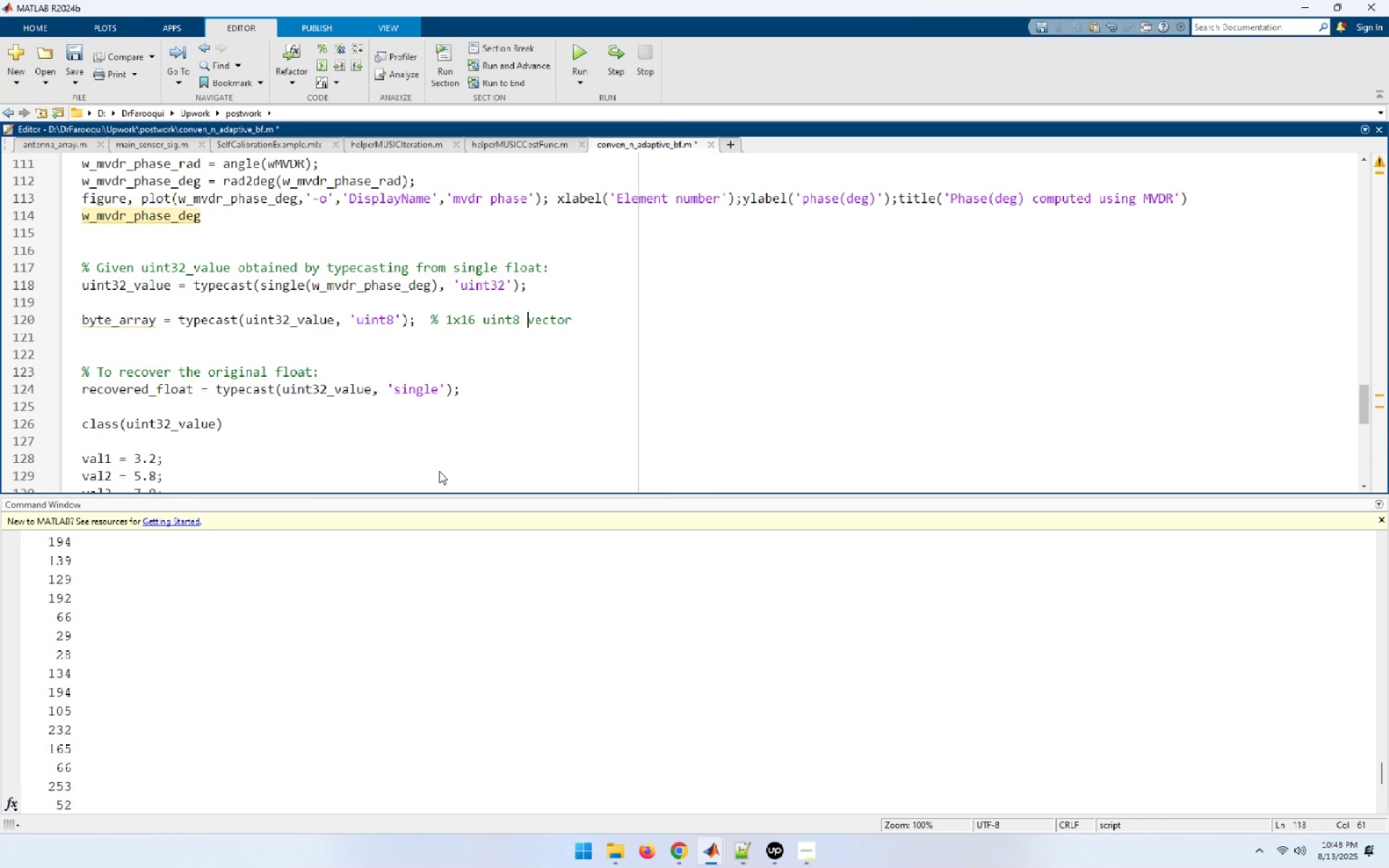 
key(ArrowDown)
 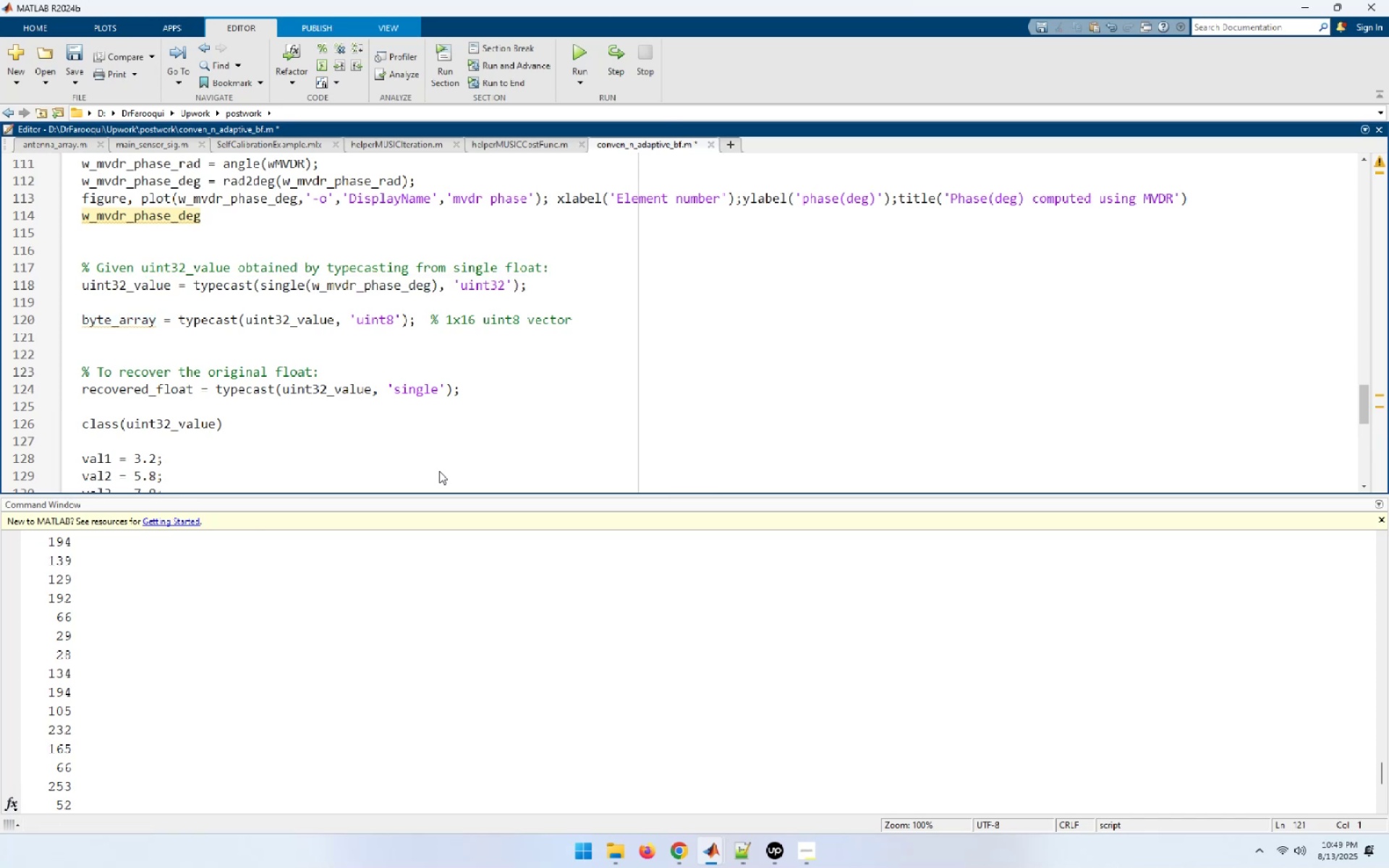 
key(ArrowDown)
 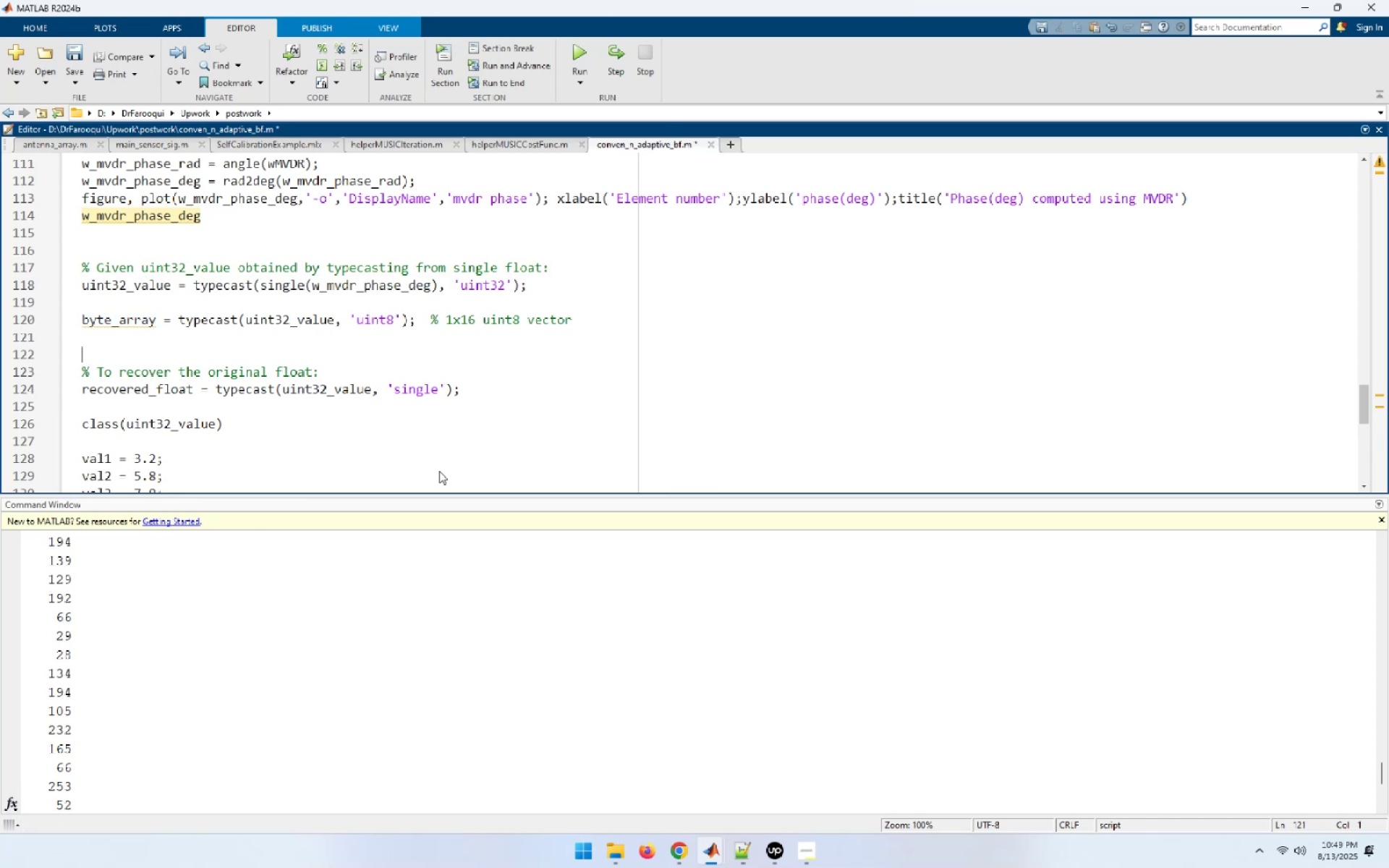 
key(ArrowDown)
 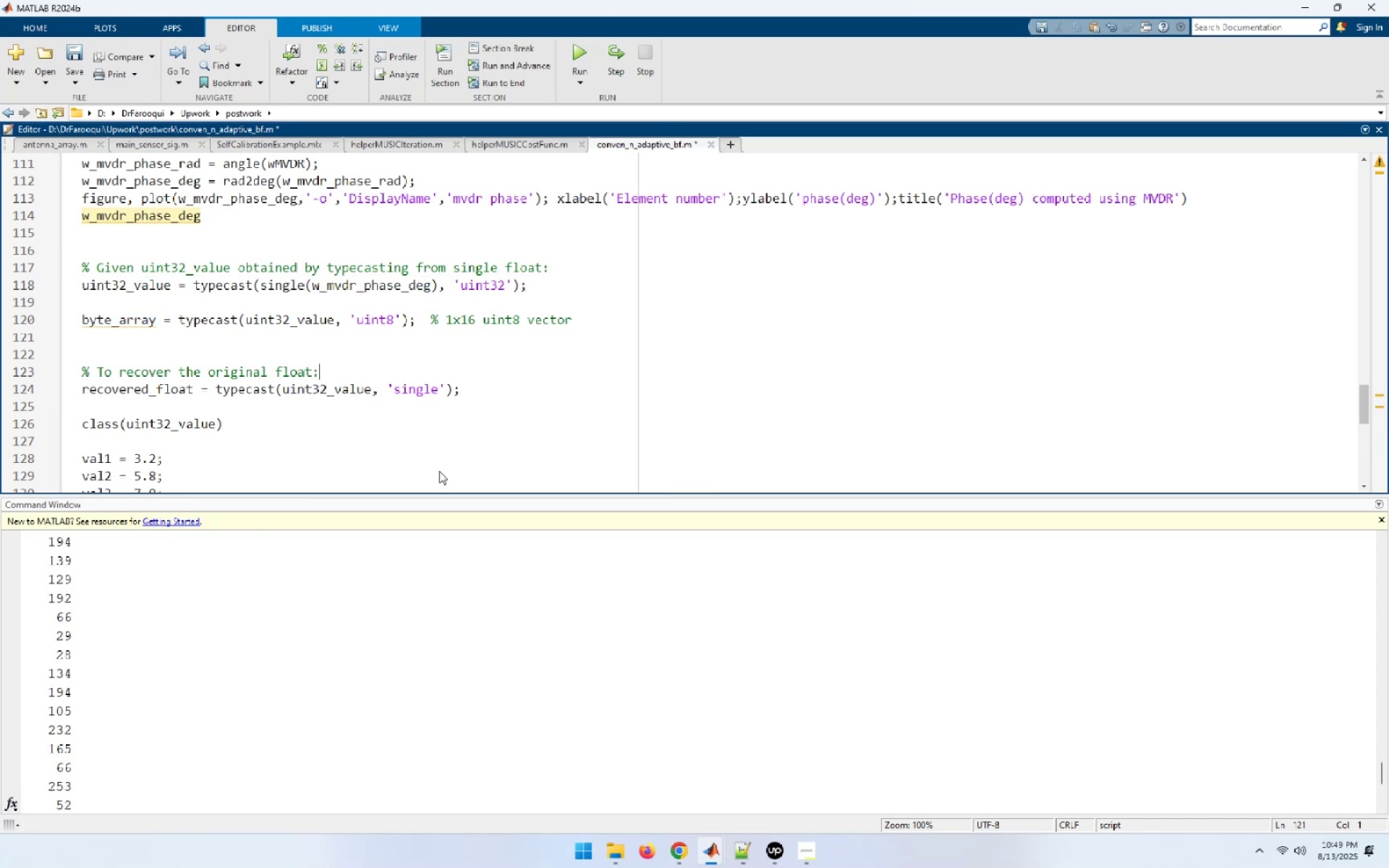 
key(ArrowDown)
 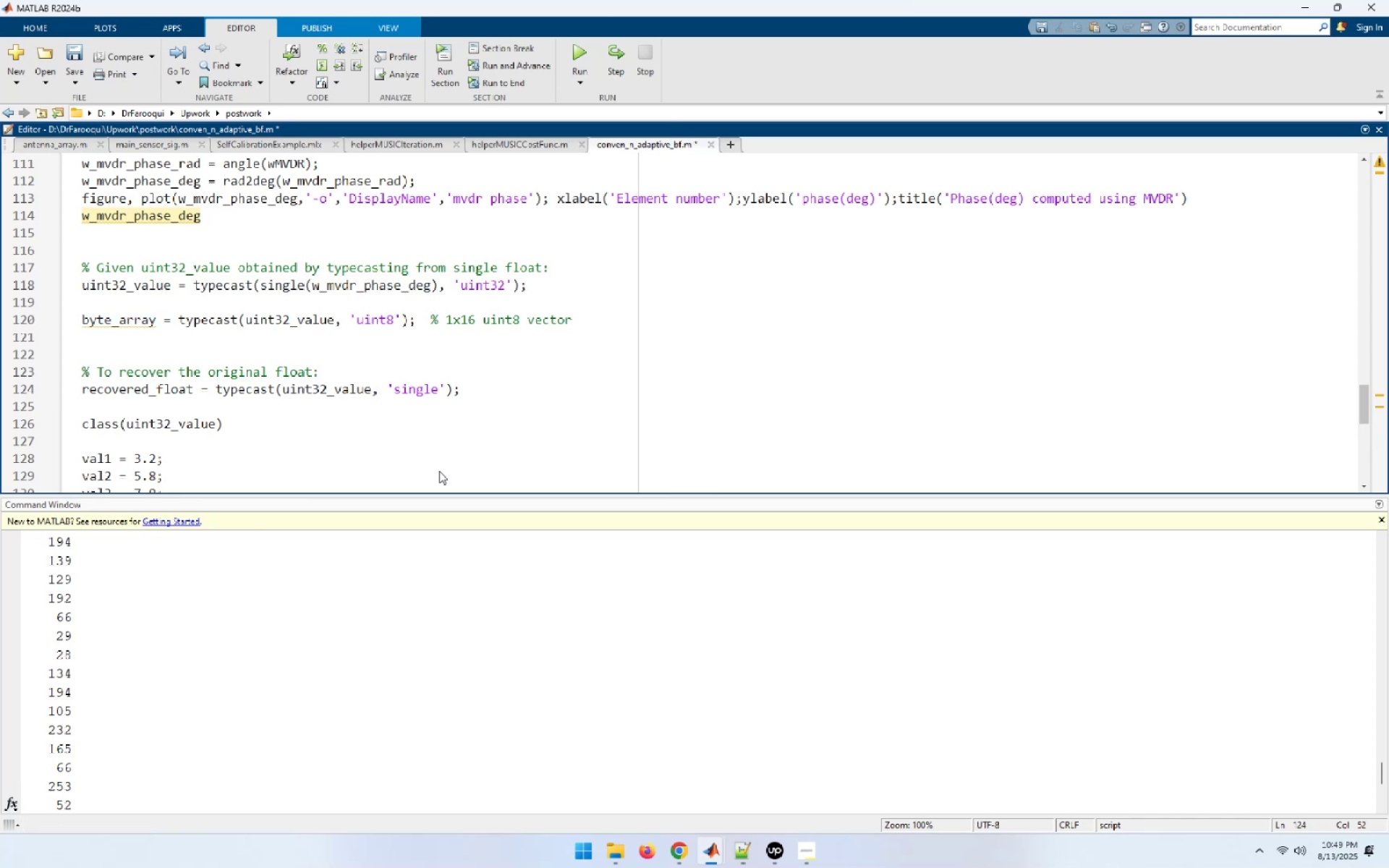 
key(Home)
 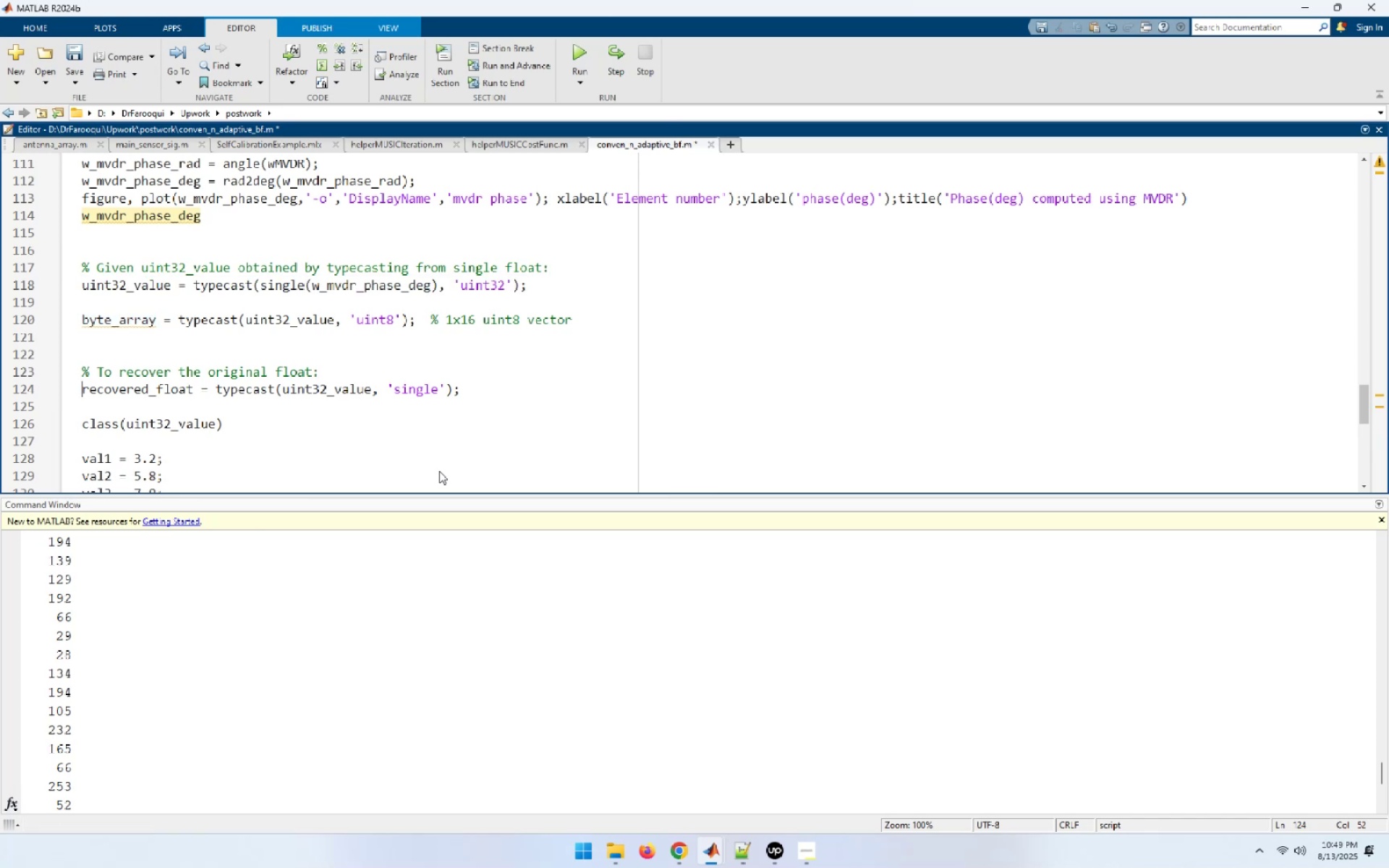 
key(Shift+End)
 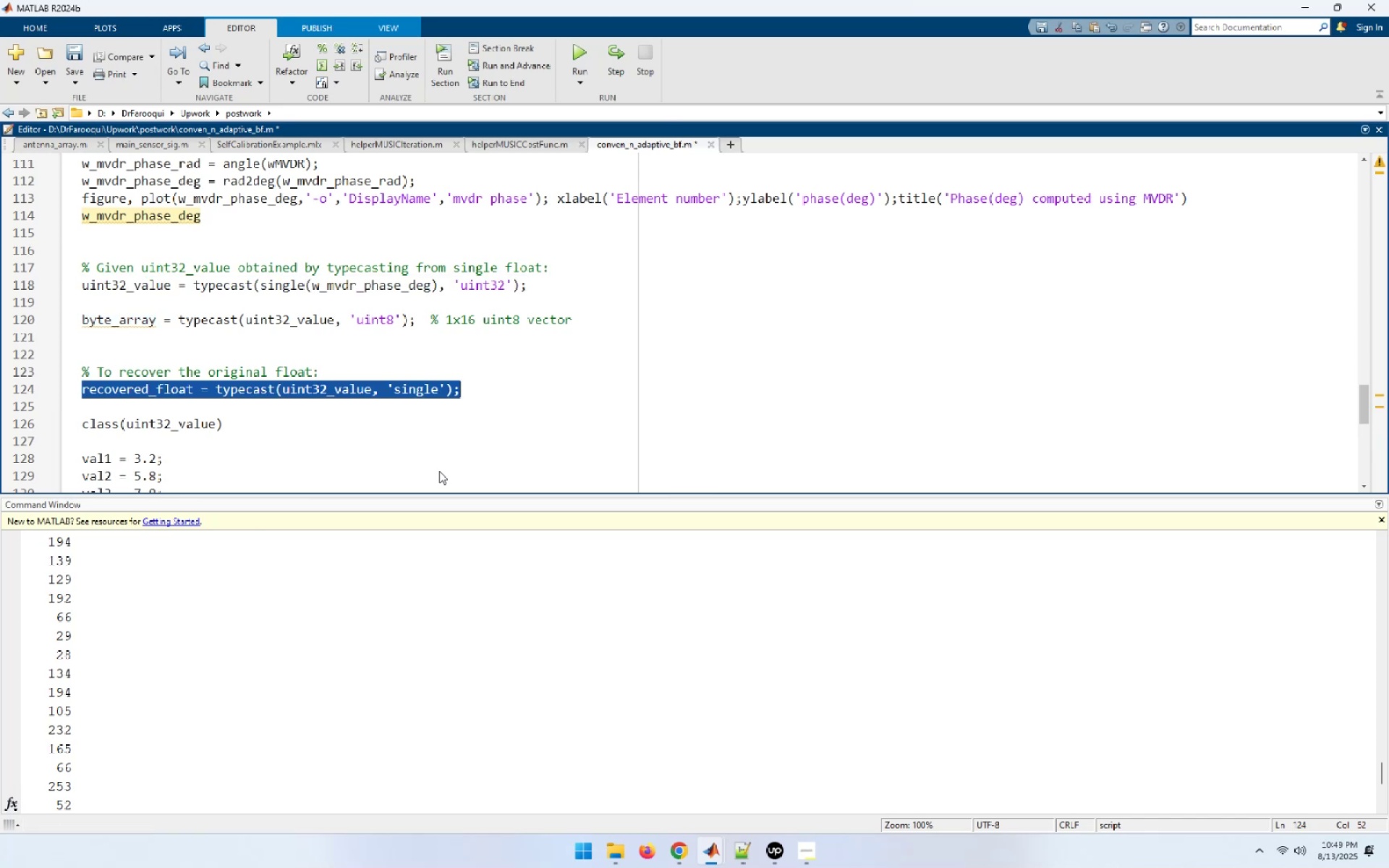 
key(Control+C)
 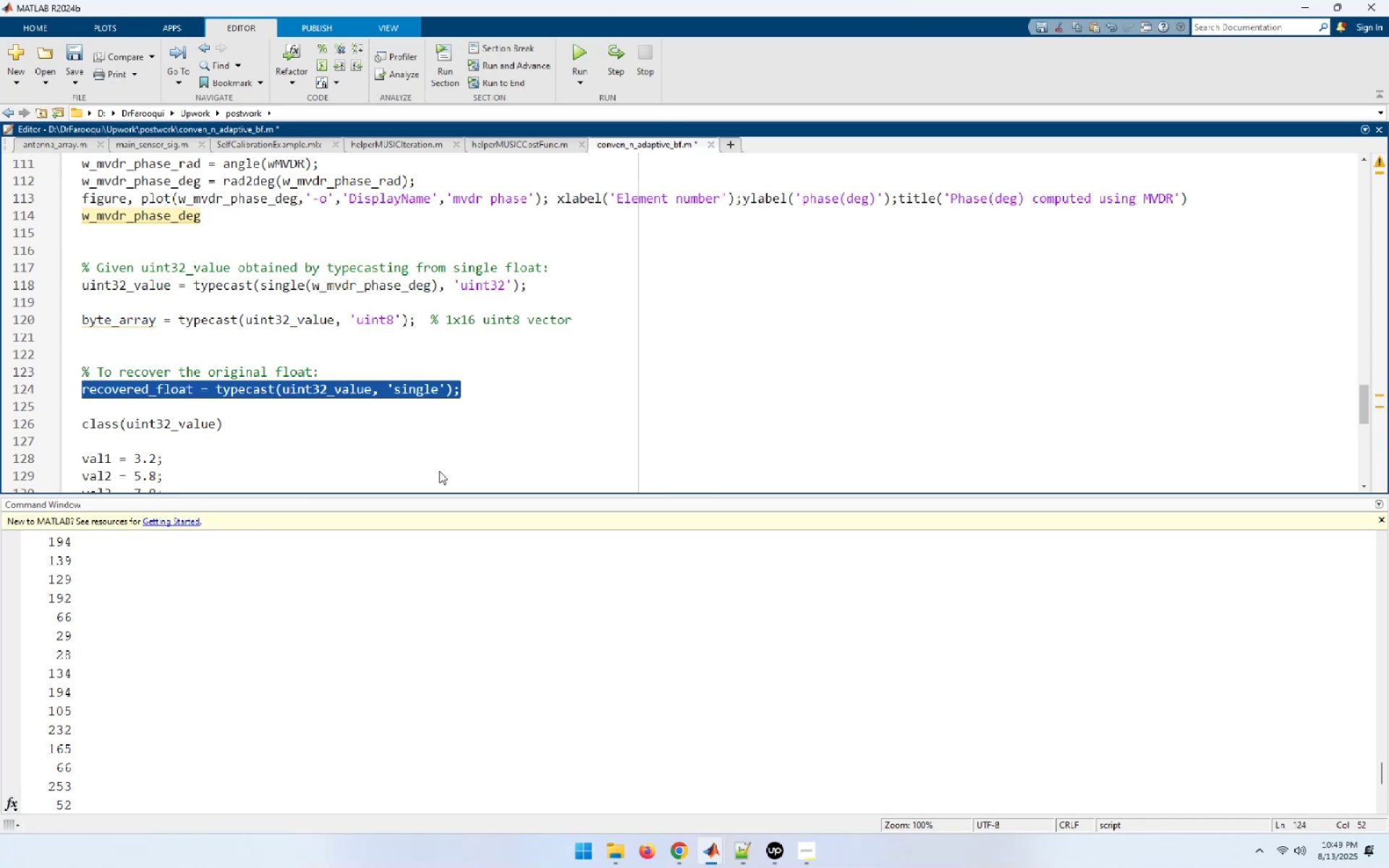 
key(ArrowUp)
 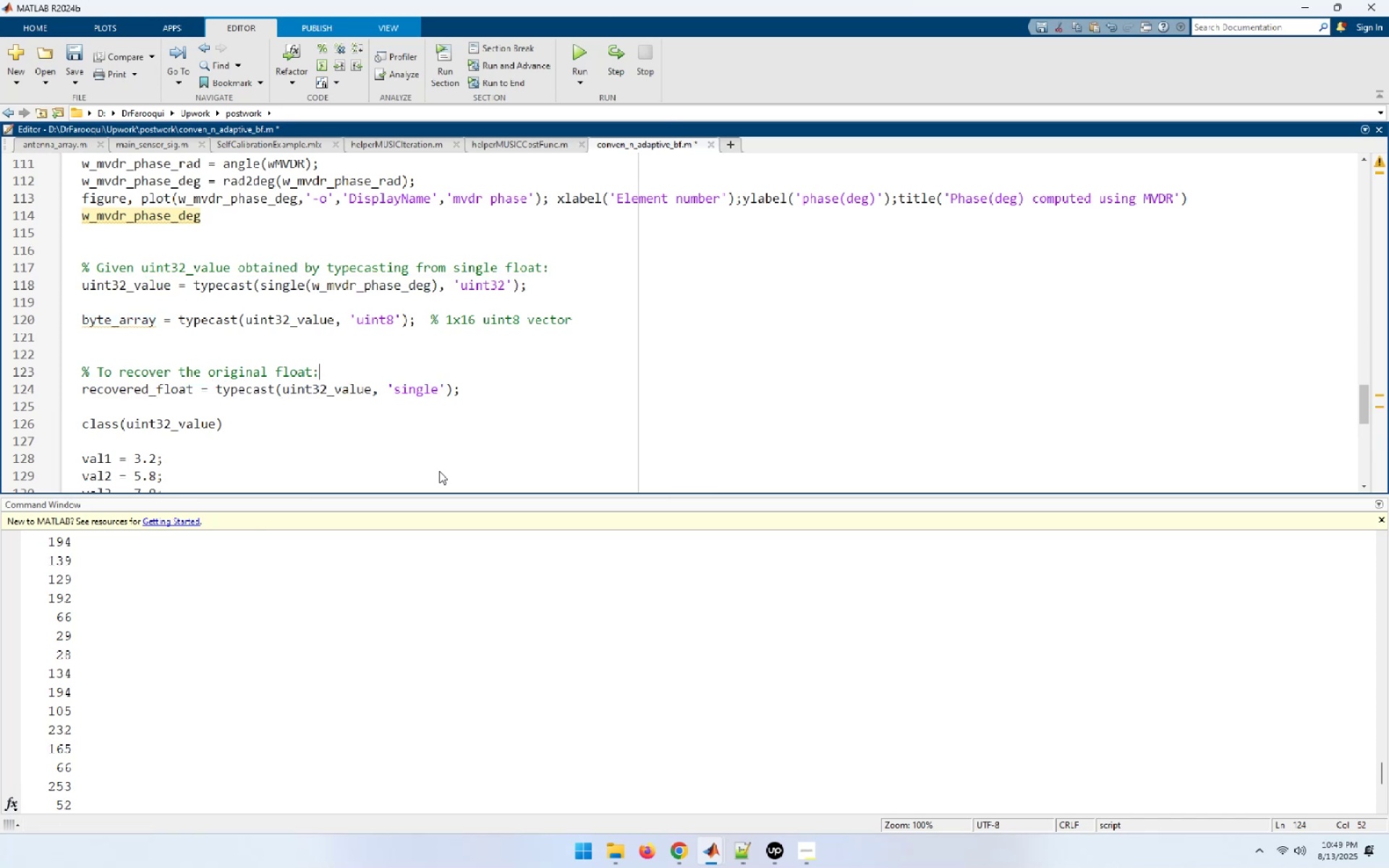 
key(ArrowUp)
 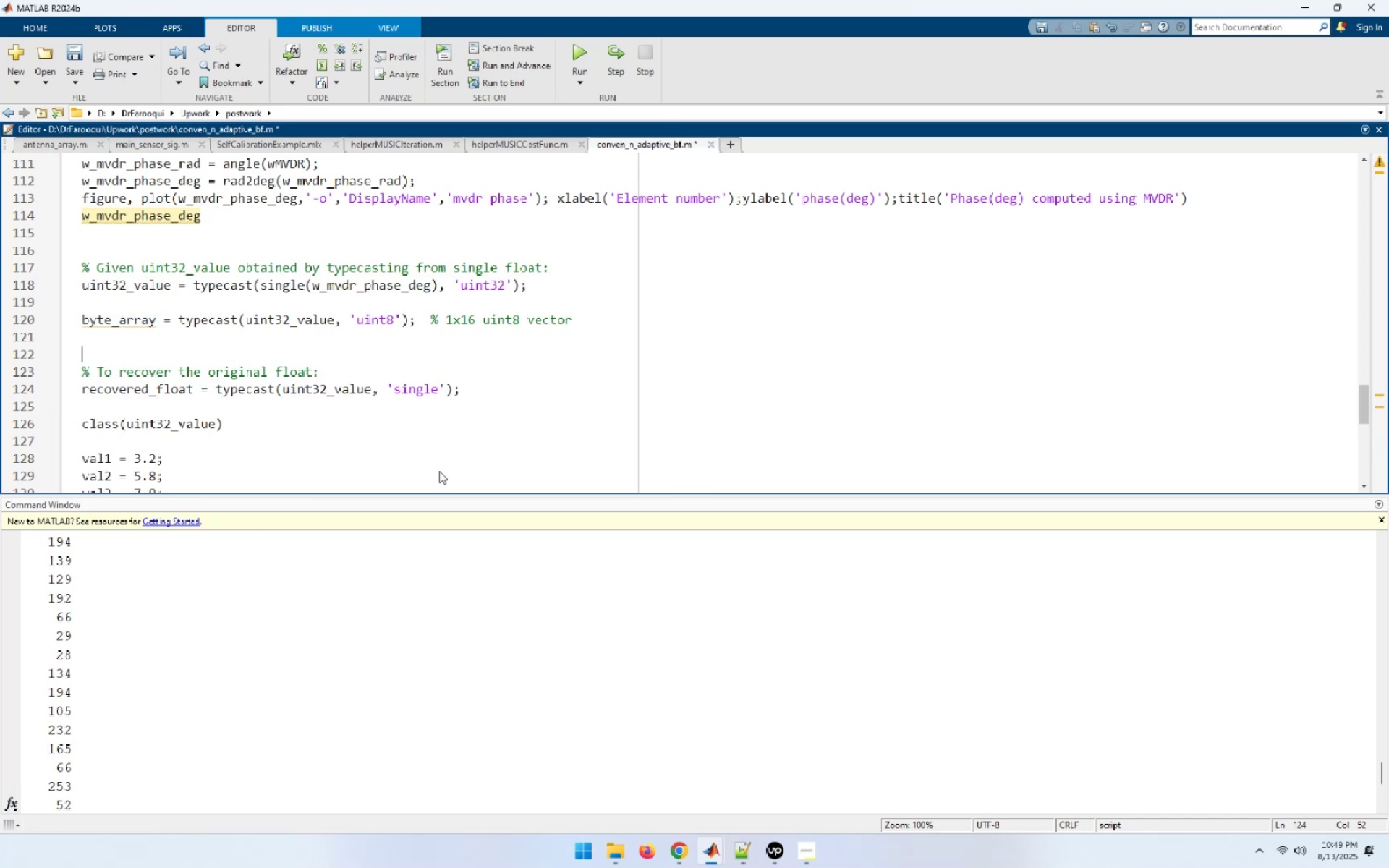 
key(ArrowUp)
 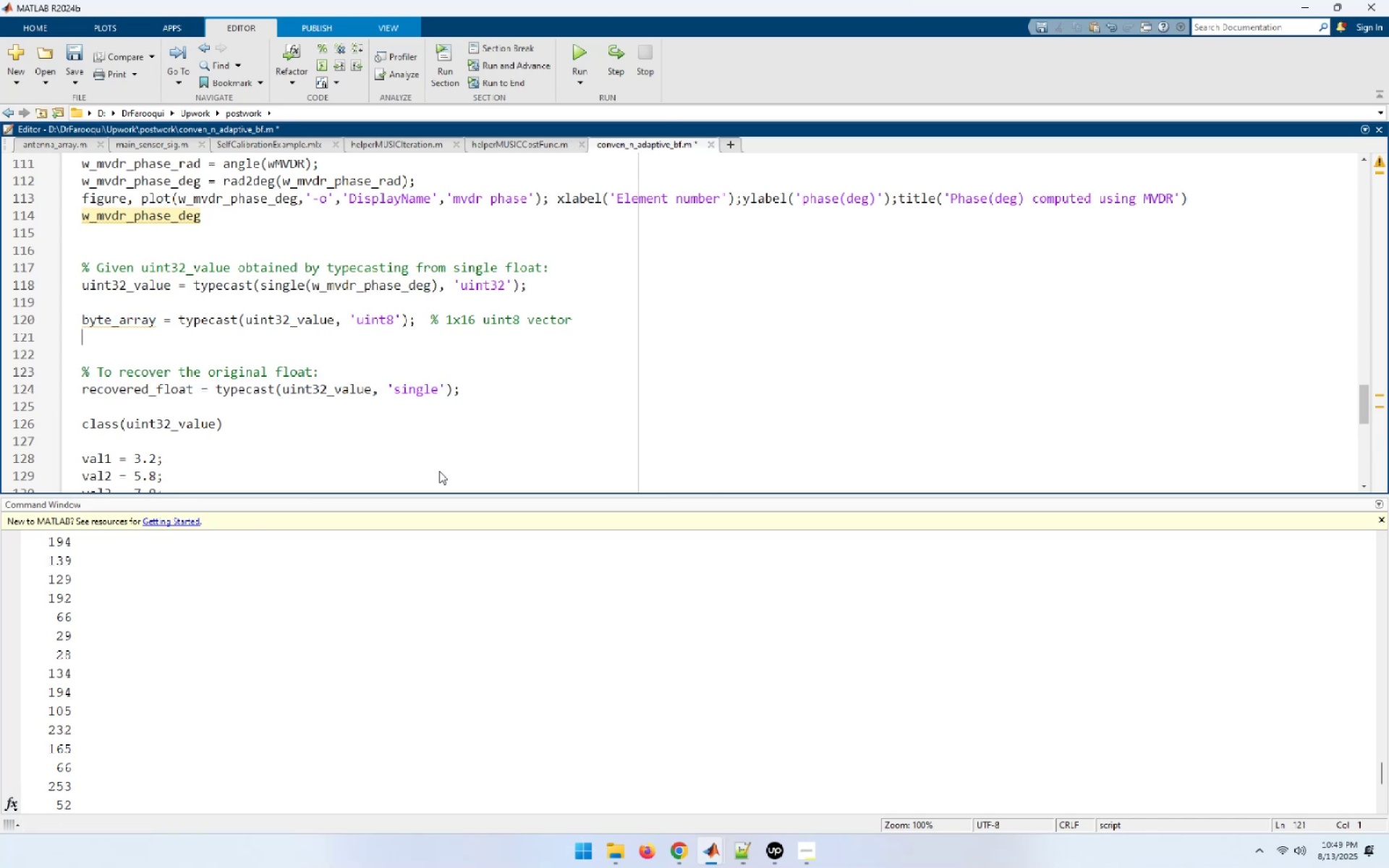 
key(ArrowUp)
 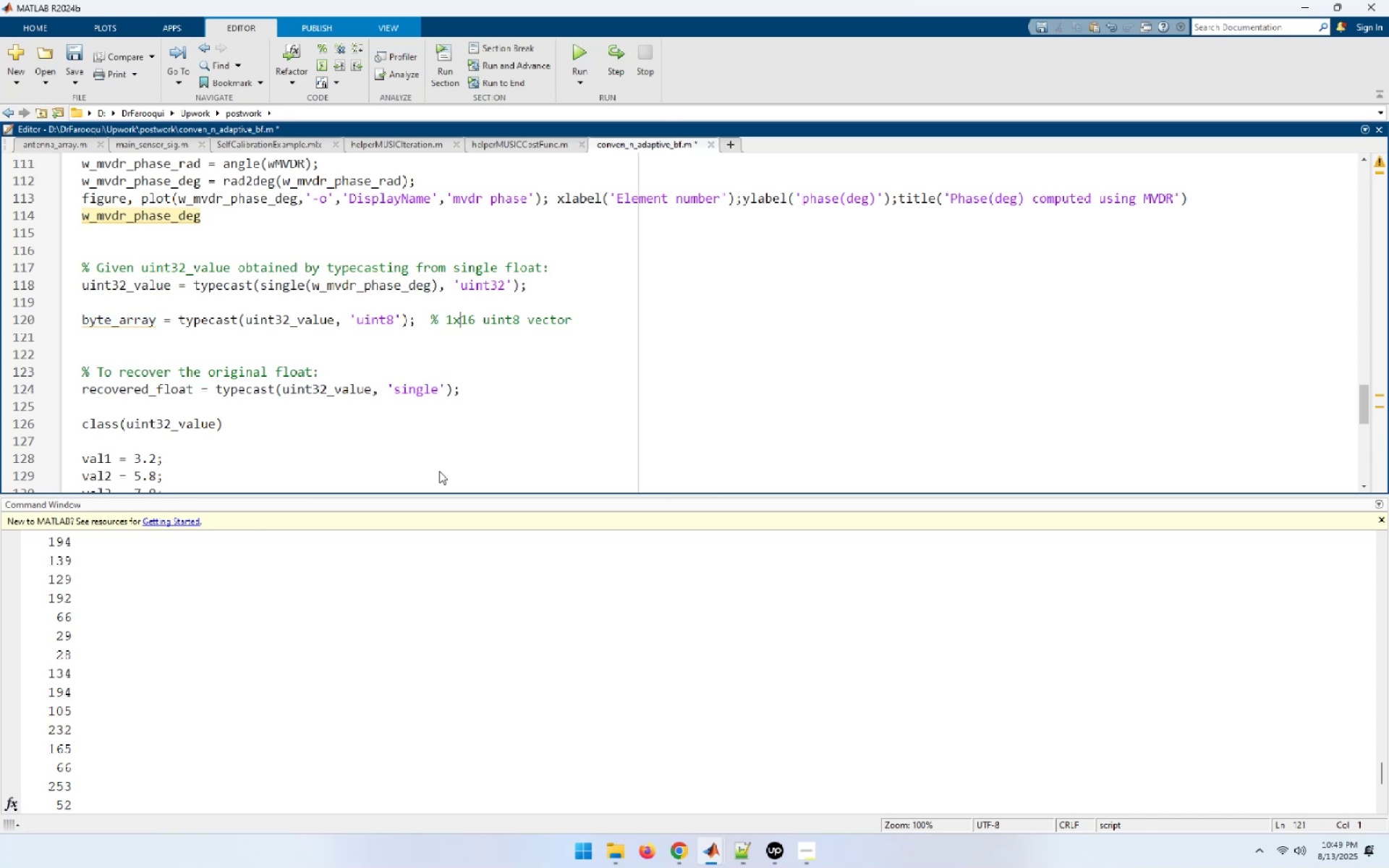 
key(End)
 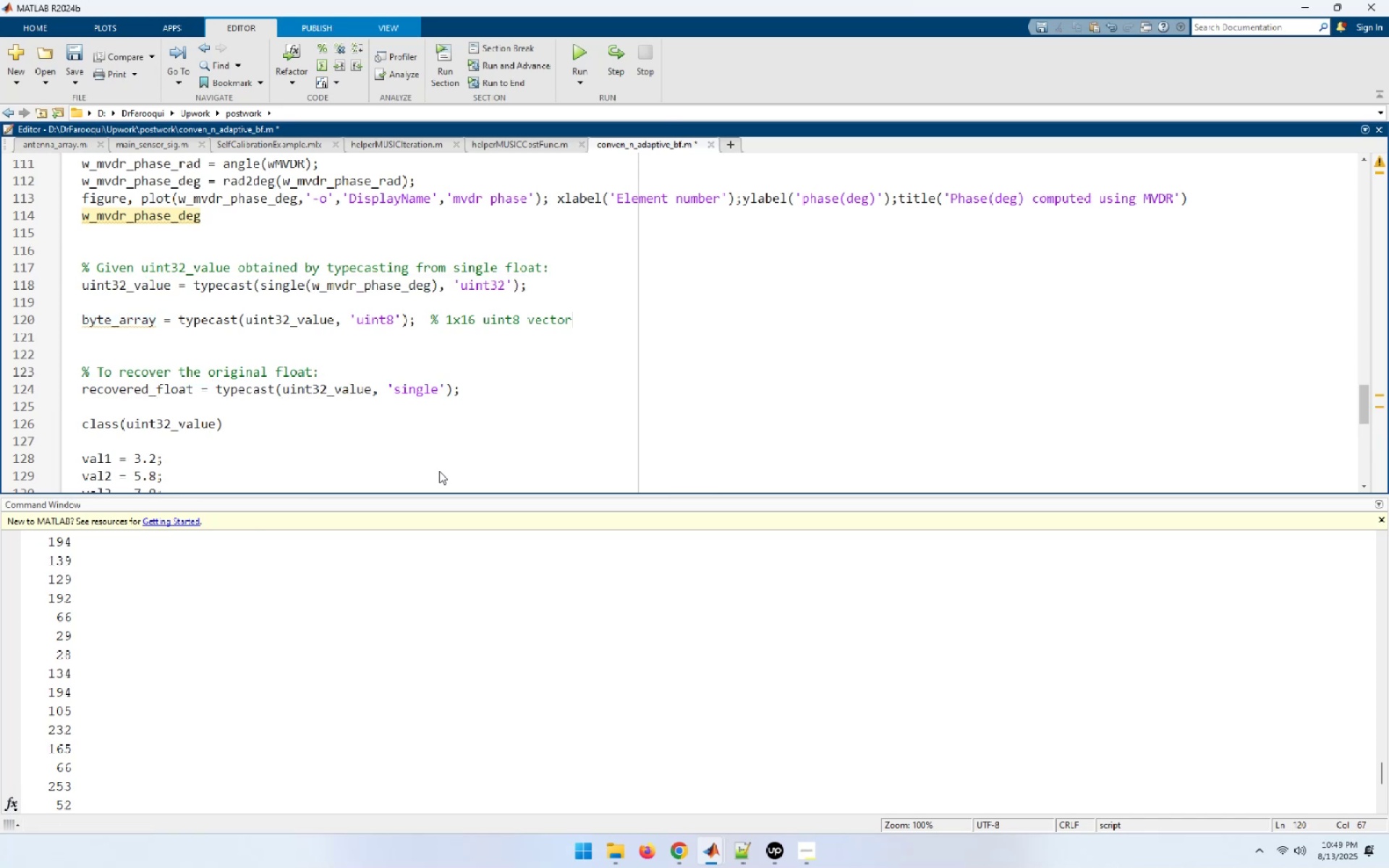 
key(NumpadEnter)
 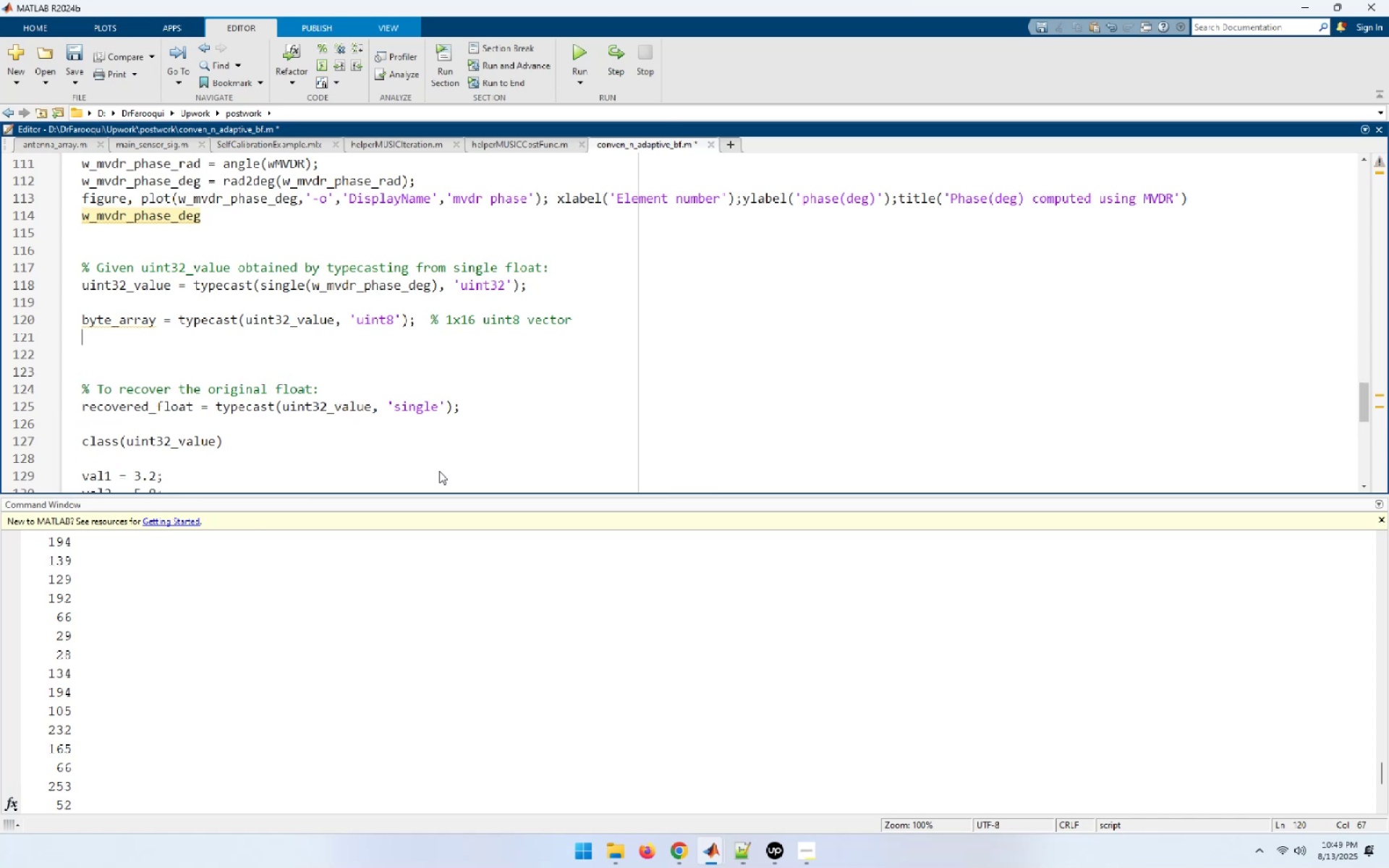 
key(NumpadEnter)
 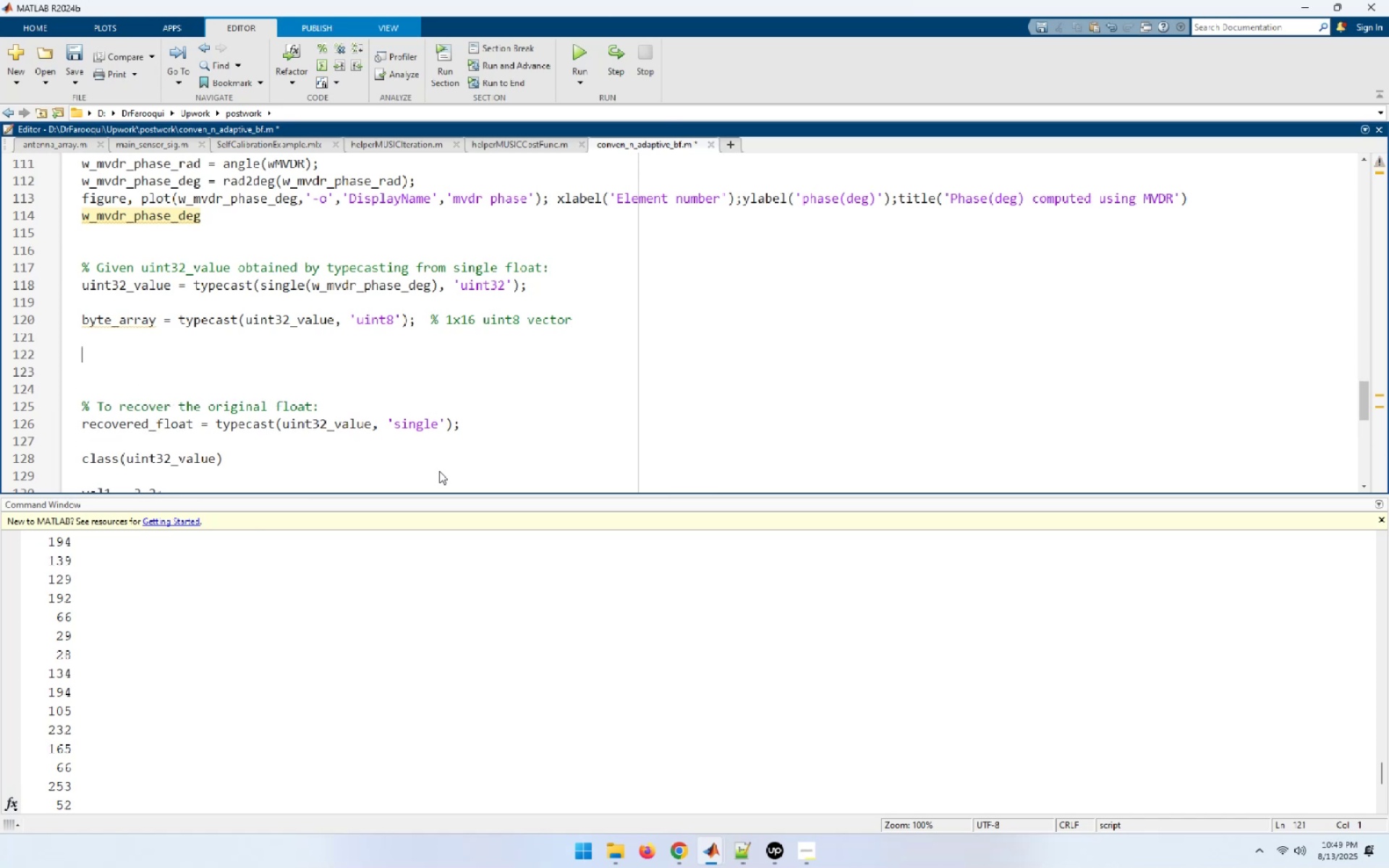 
key(Control+ControlLeft)
 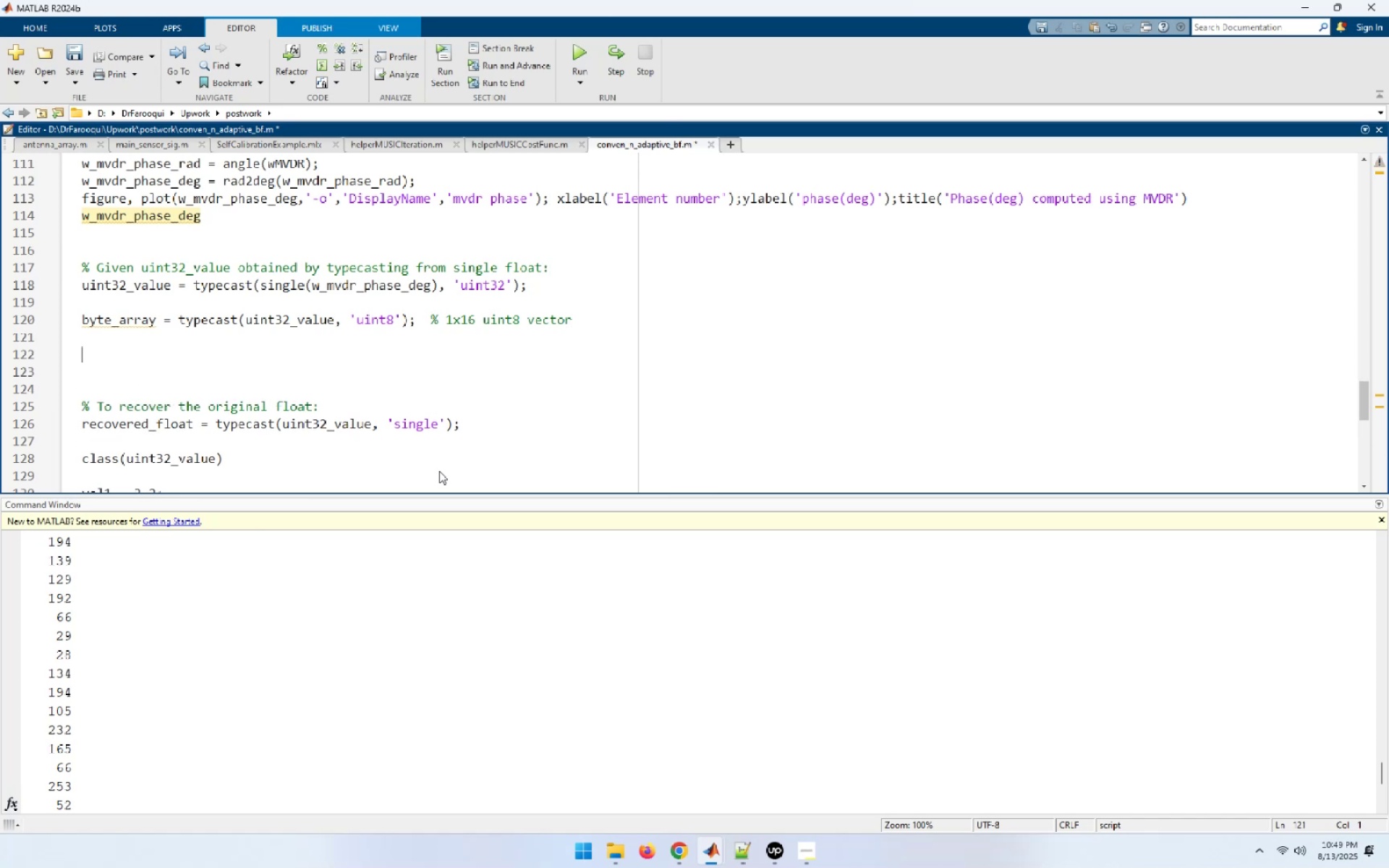 
key(Control+V)
 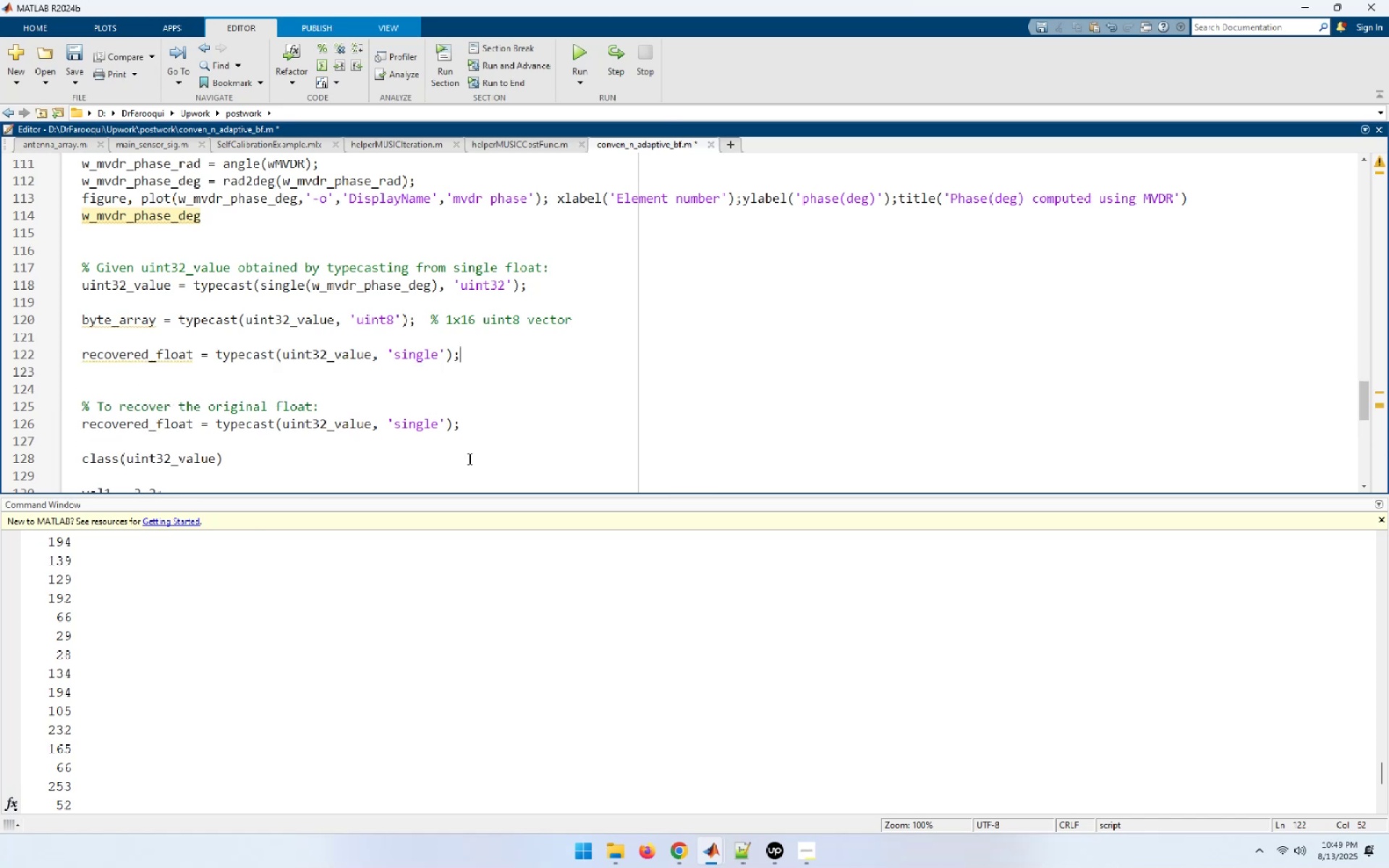 
double_click([111, 318])
 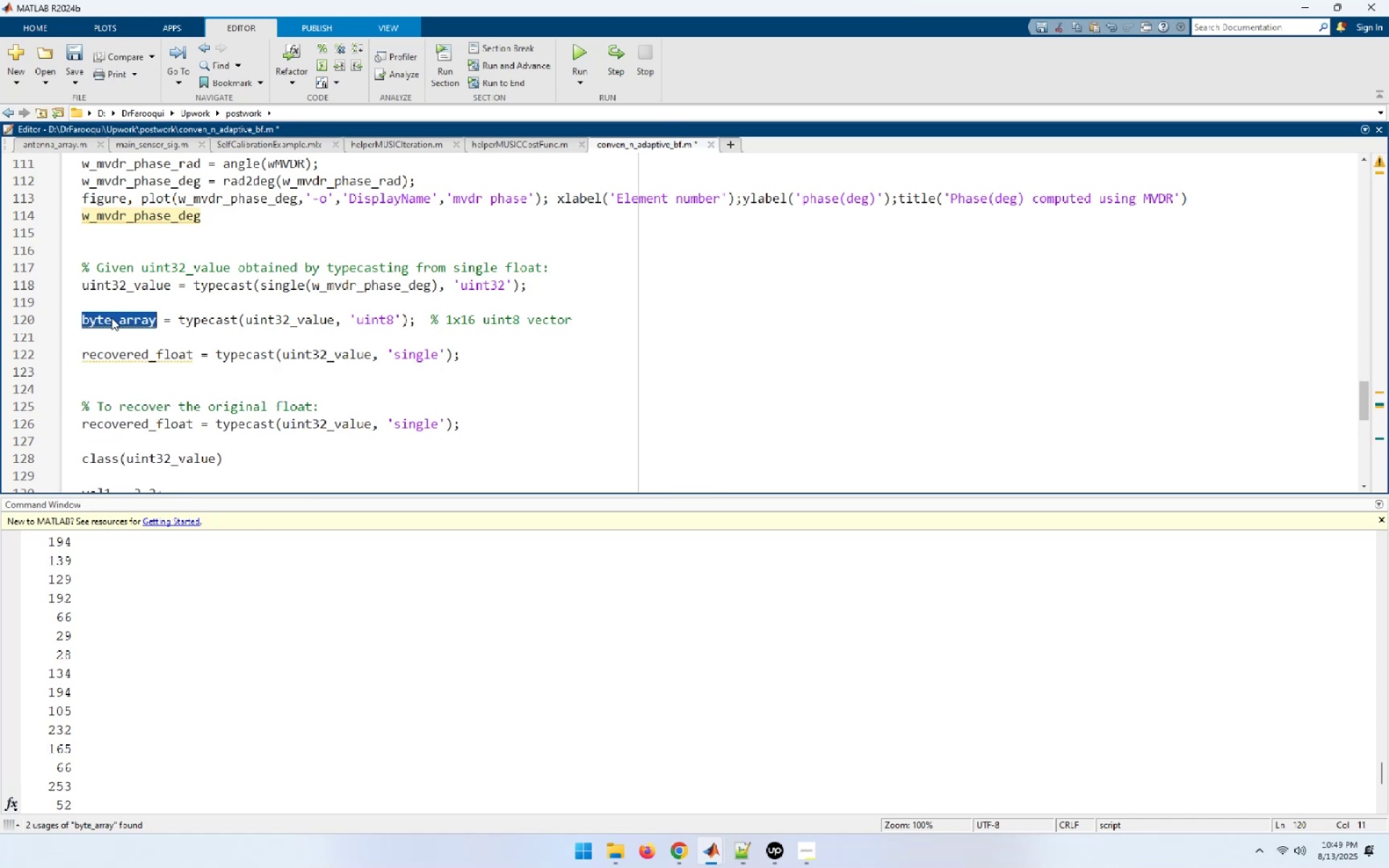 
key(Control+C)
 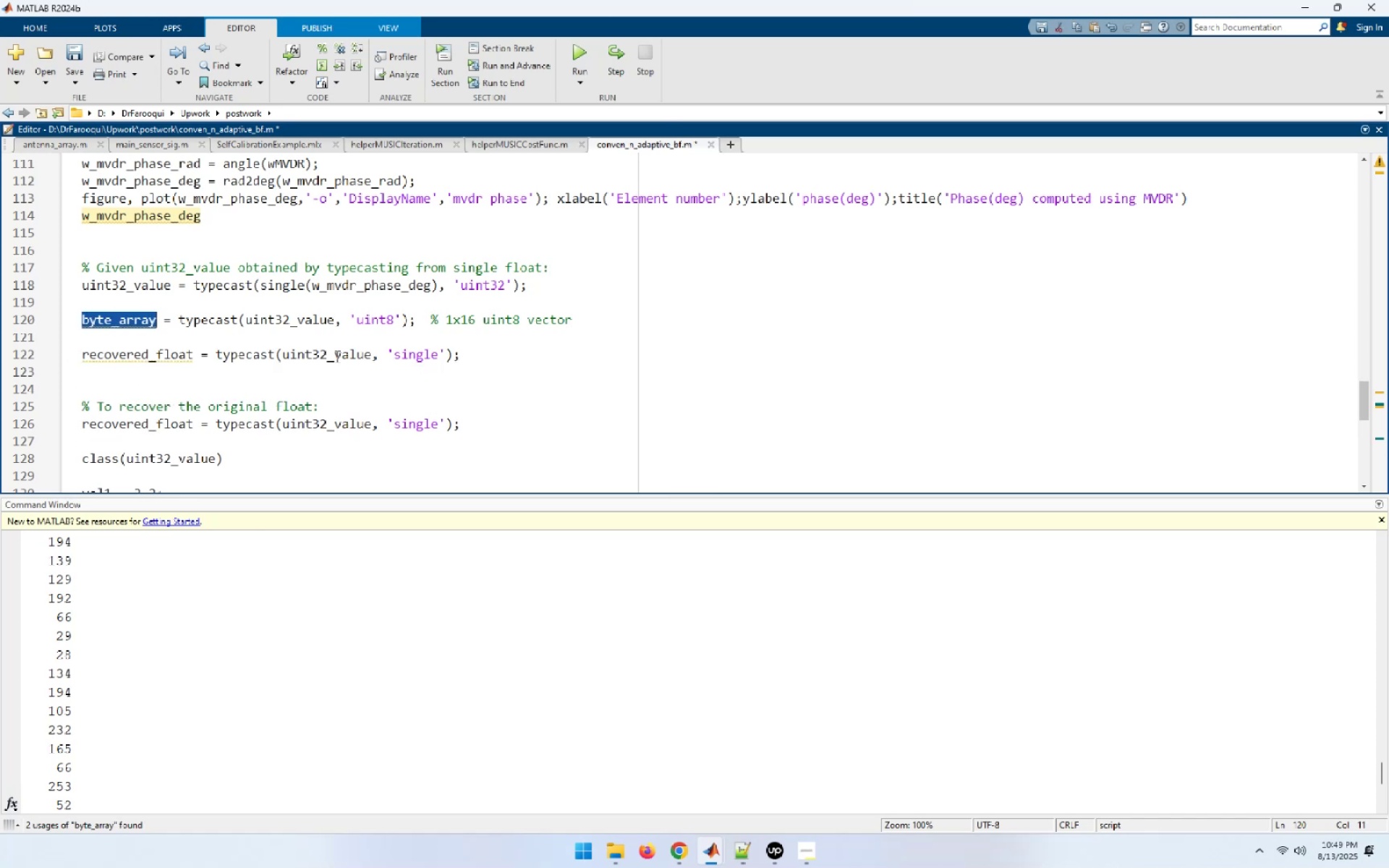 
double_click([336, 356])
 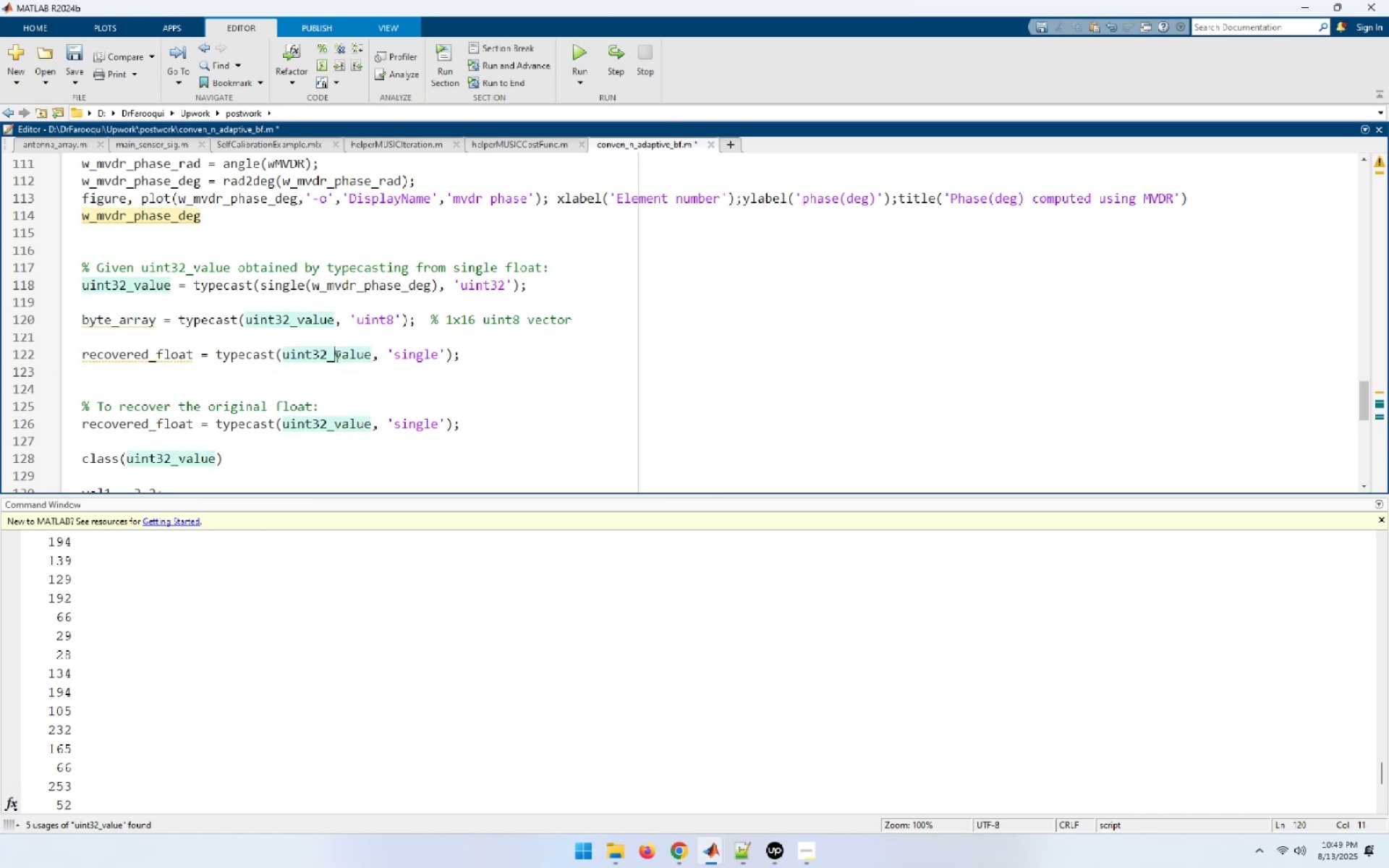 
key(Control+ControlLeft)
 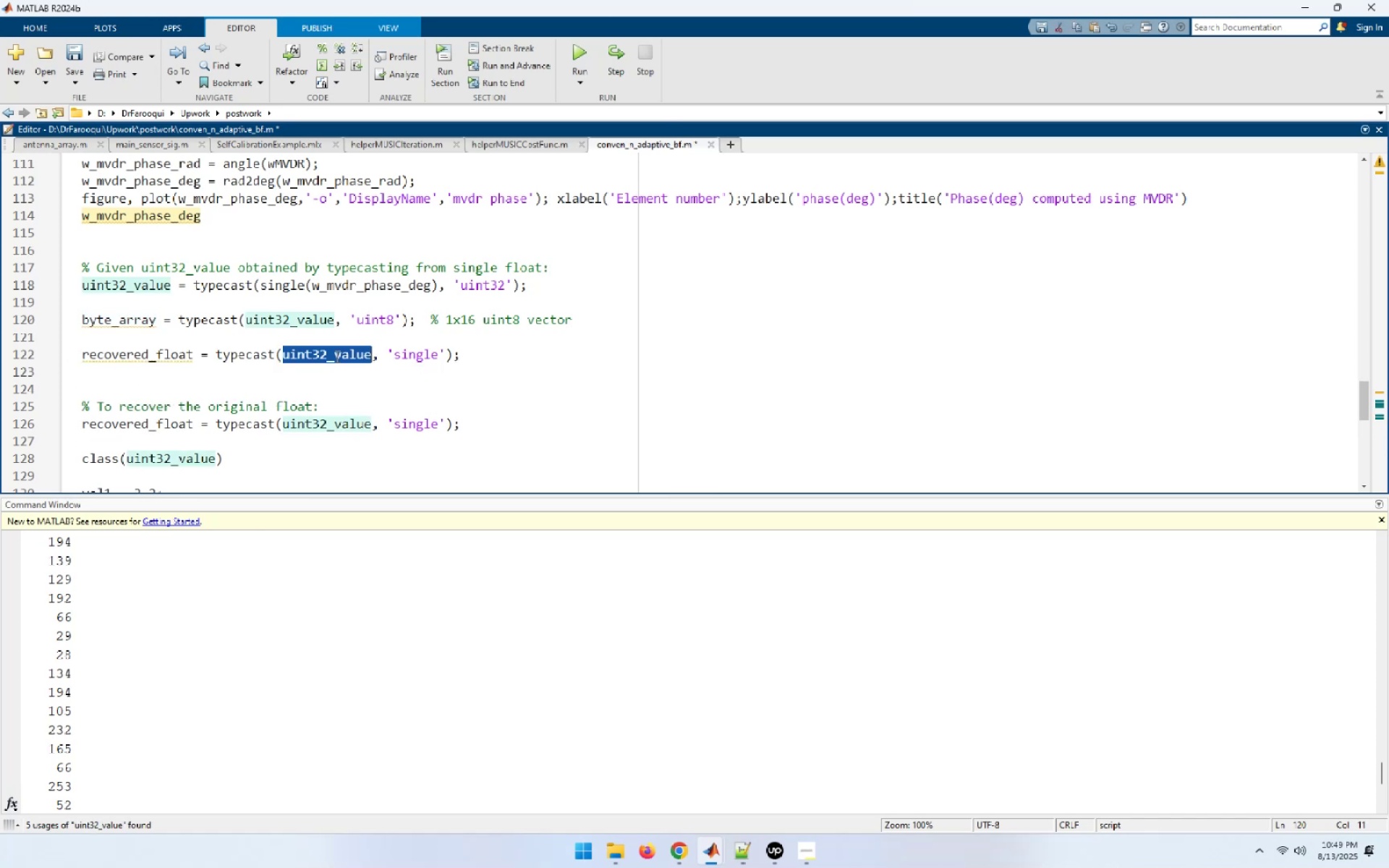 
key(Control+V)
 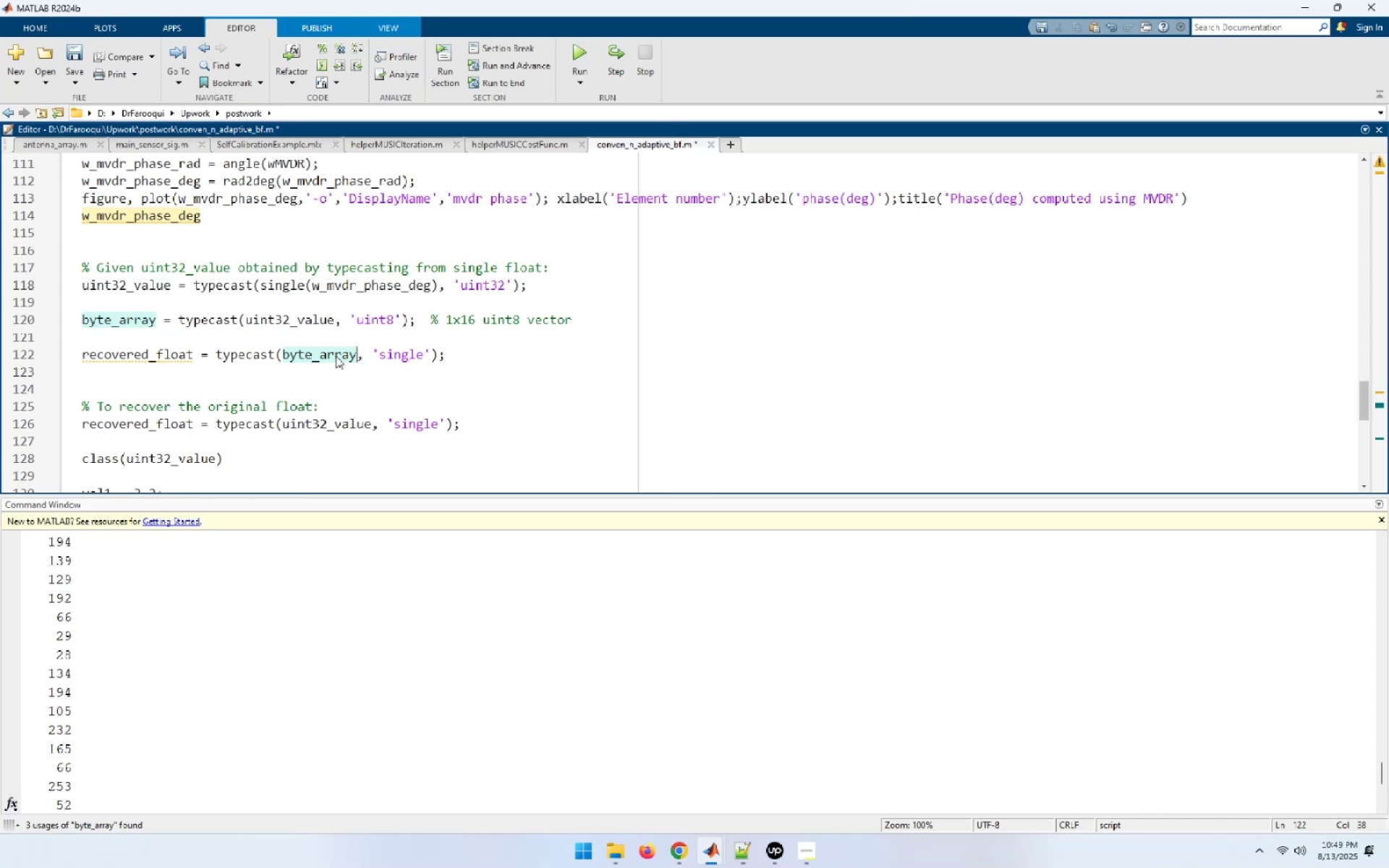 
wait(11.26)
 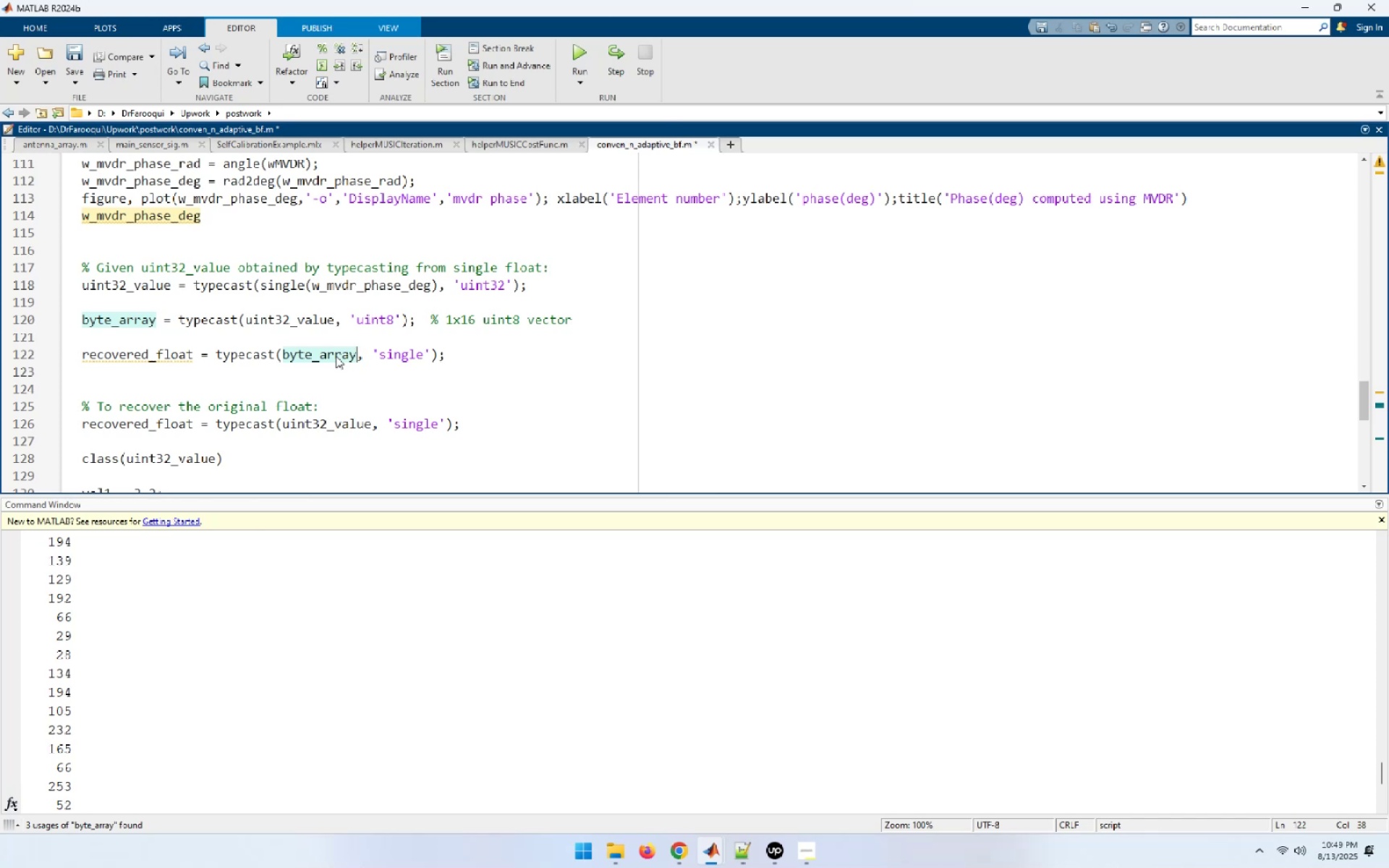 
left_click_drag(start_coordinate=[437, 352], to_coordinate=[64, 357])
 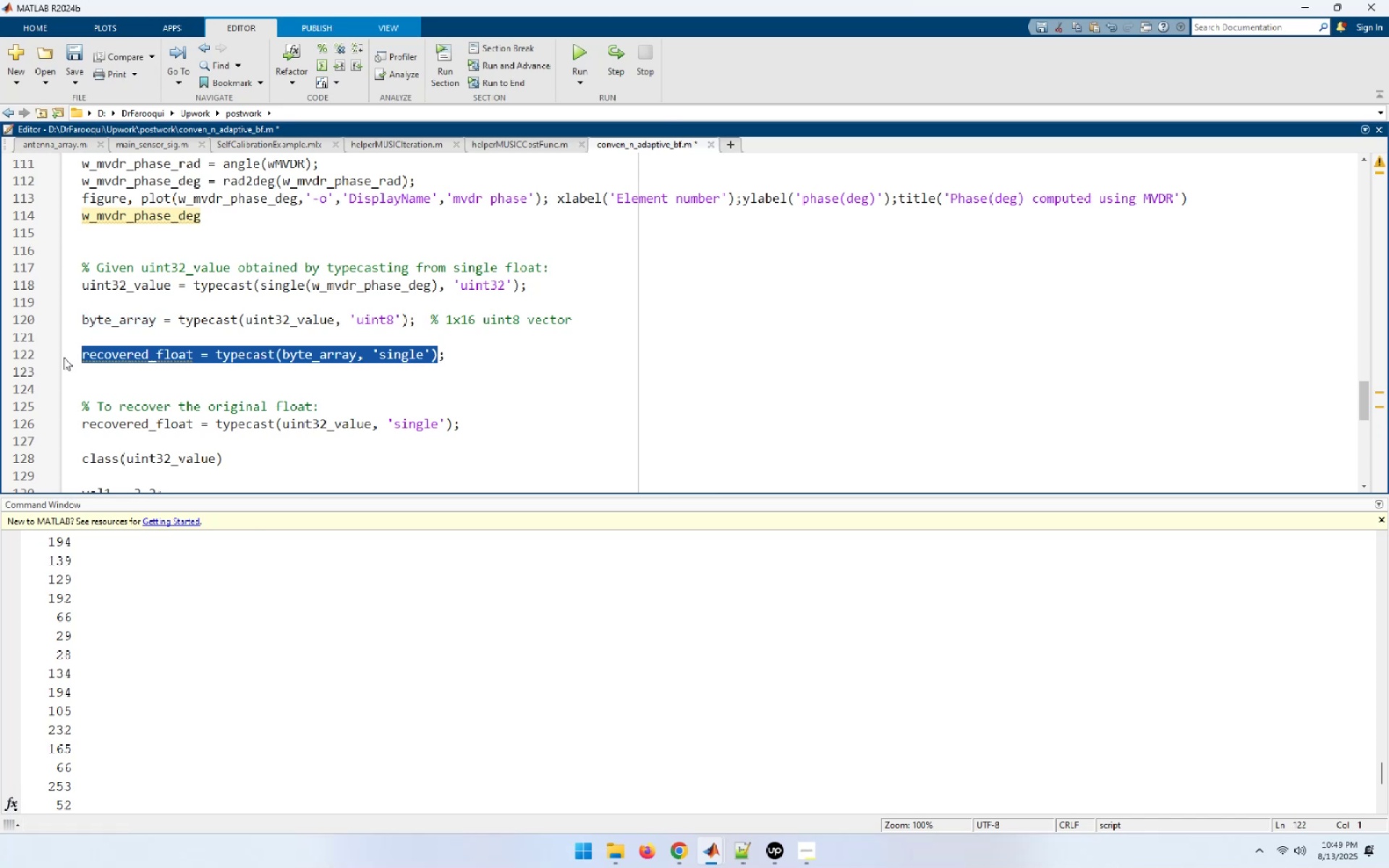 
key(F9)
 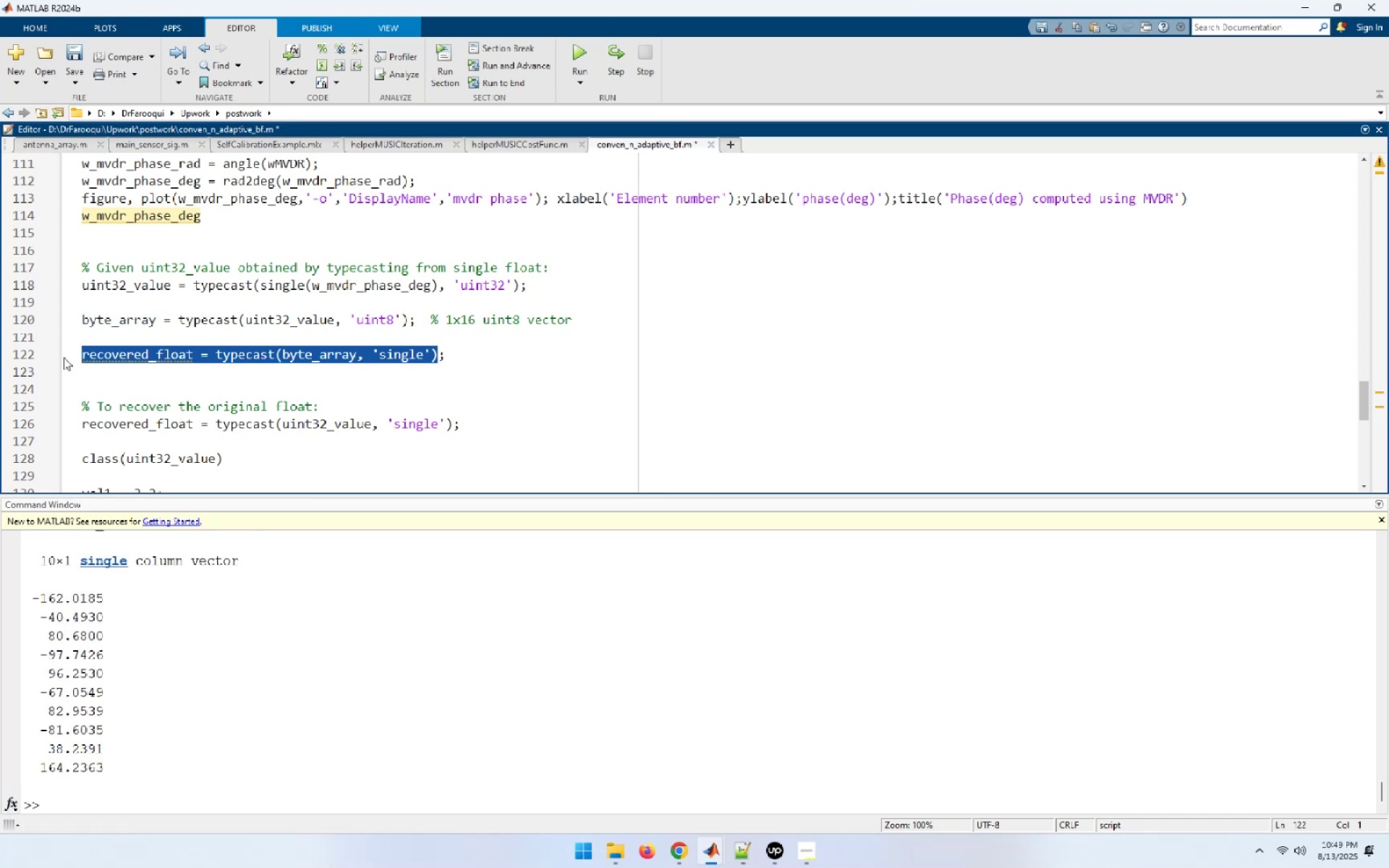 
wait(11.35)
 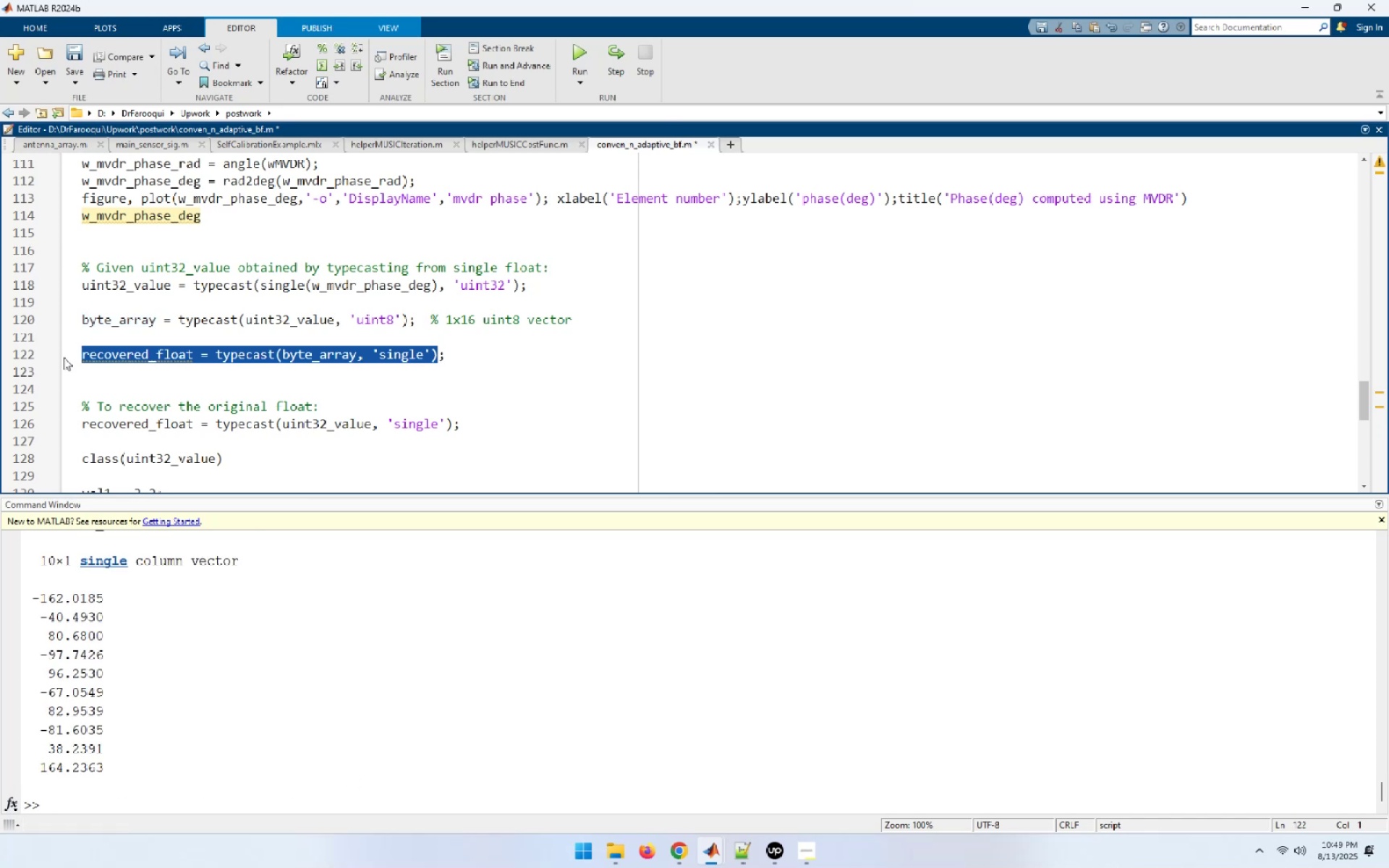 
left_click([470, 359])
 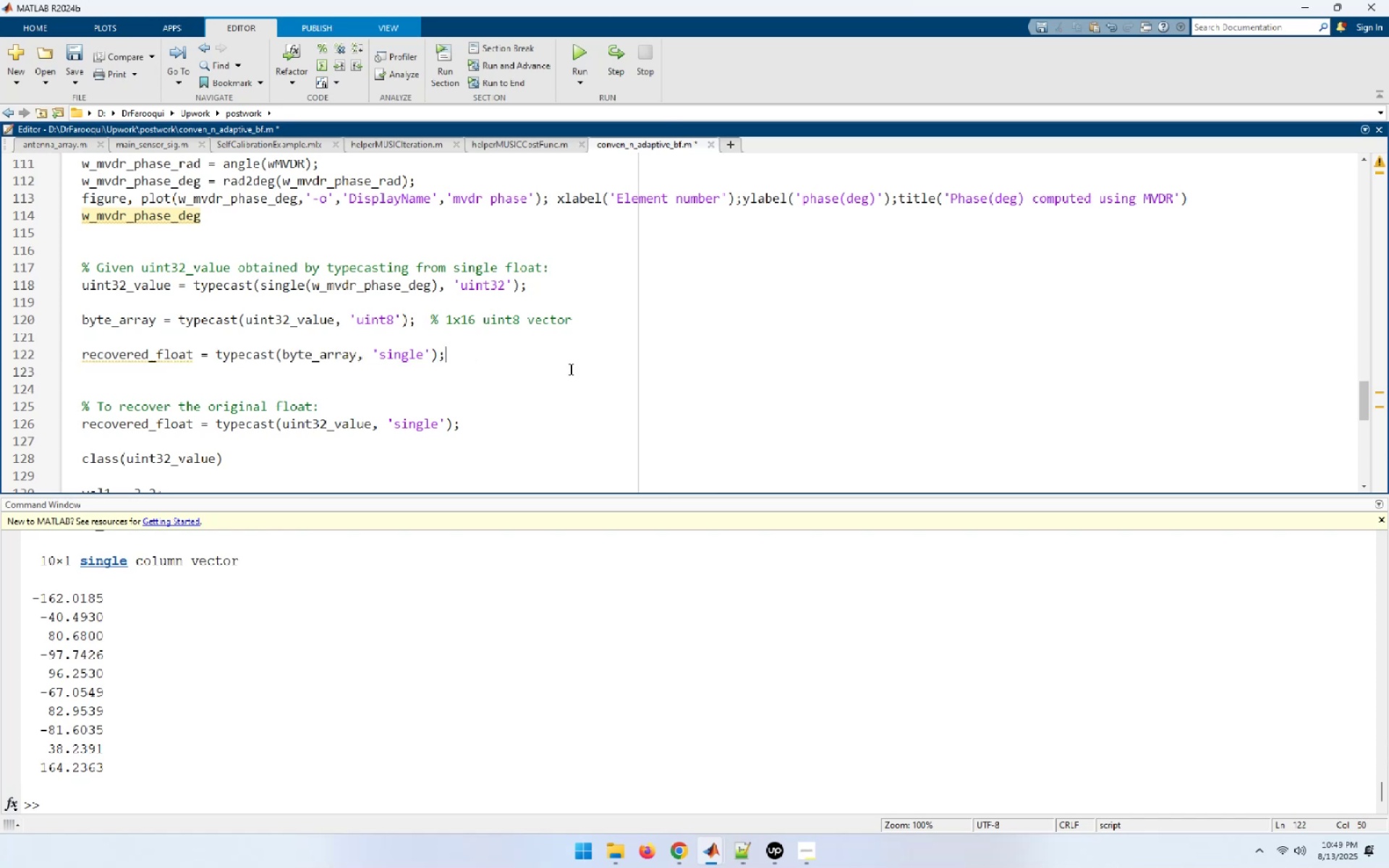 
key(NumpadEnter)
 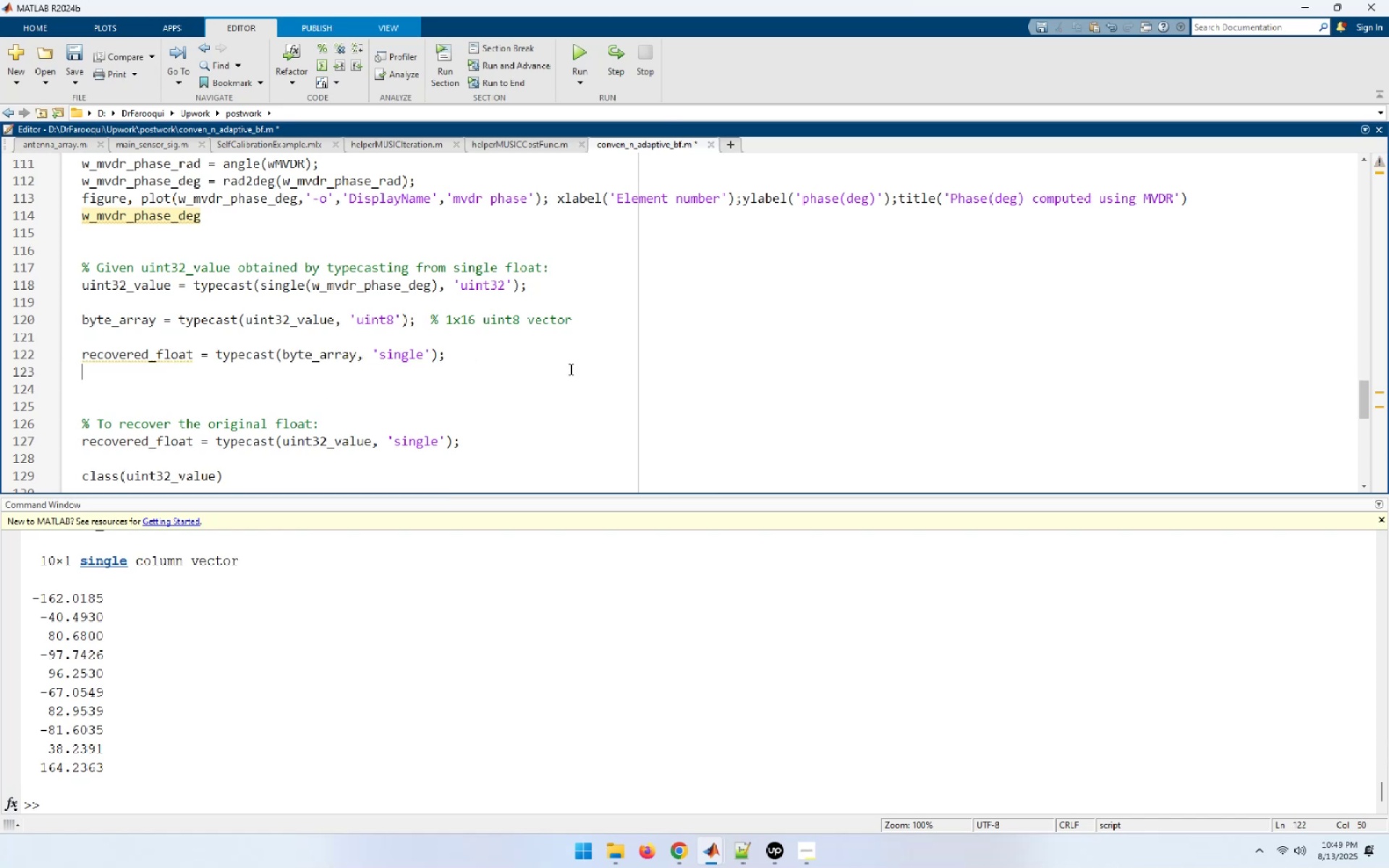 
key(NumpadEnter)
 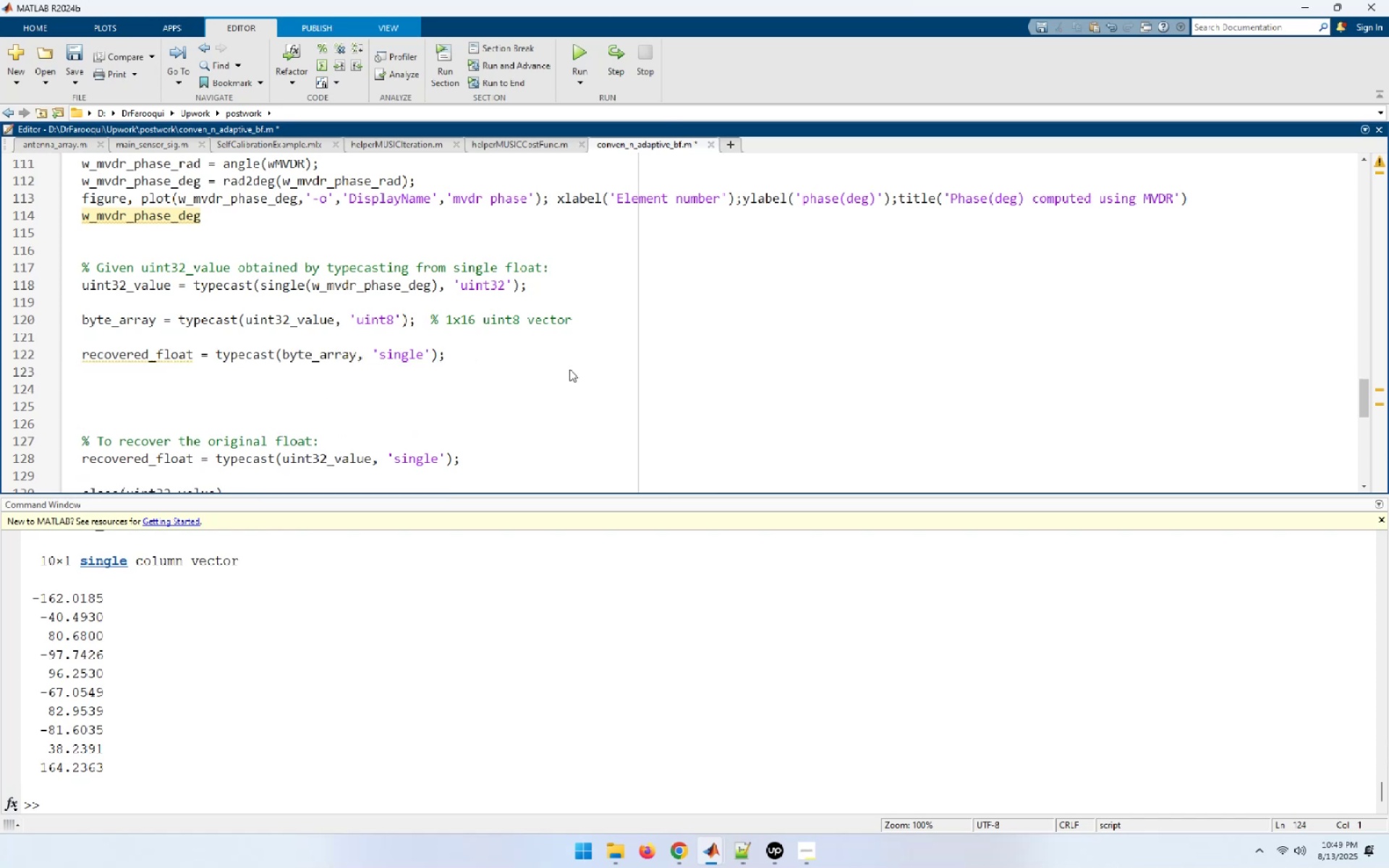 
key(BracketLeft)
 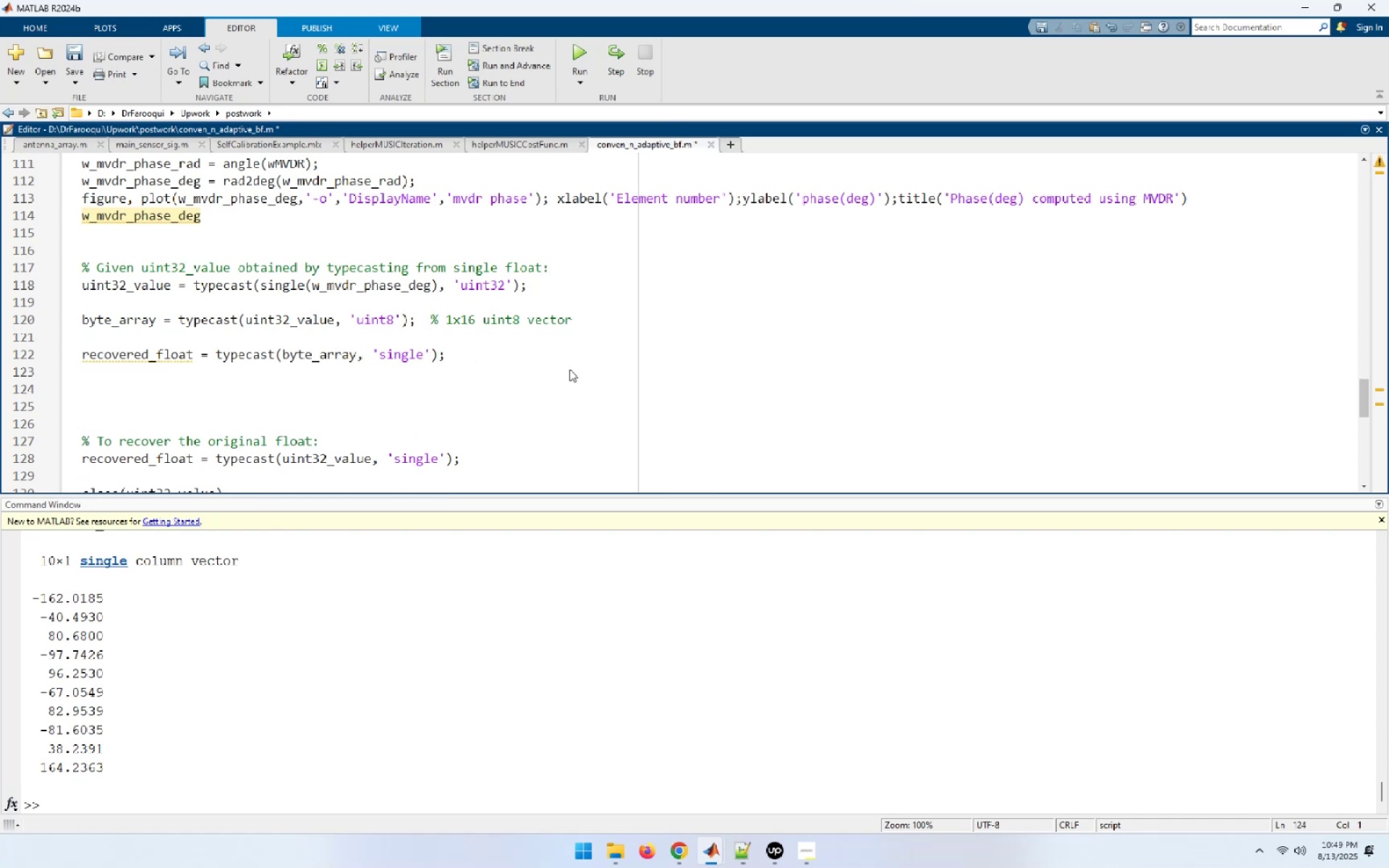 
key(BracketRight)
 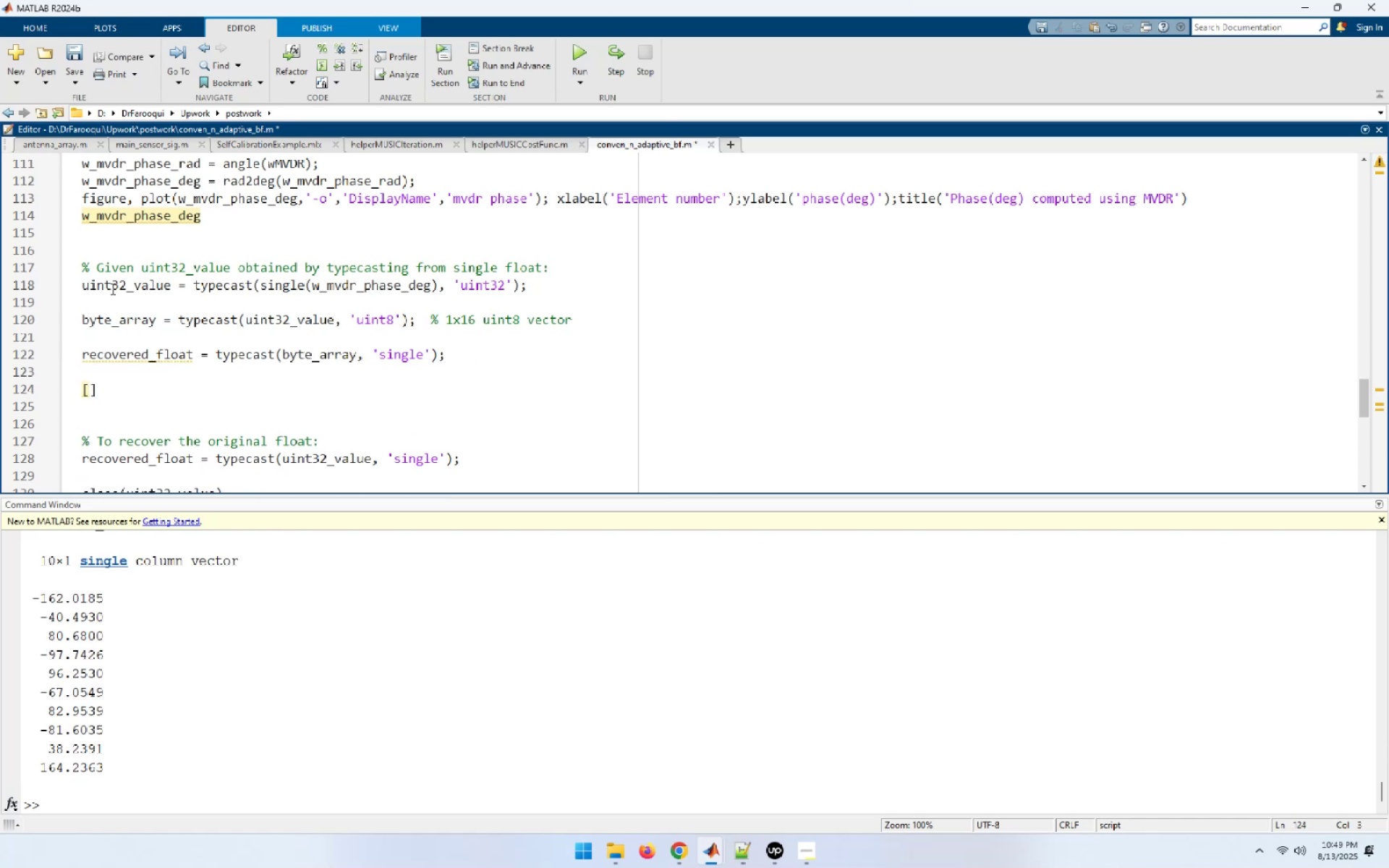 
double_click([111, 284])
 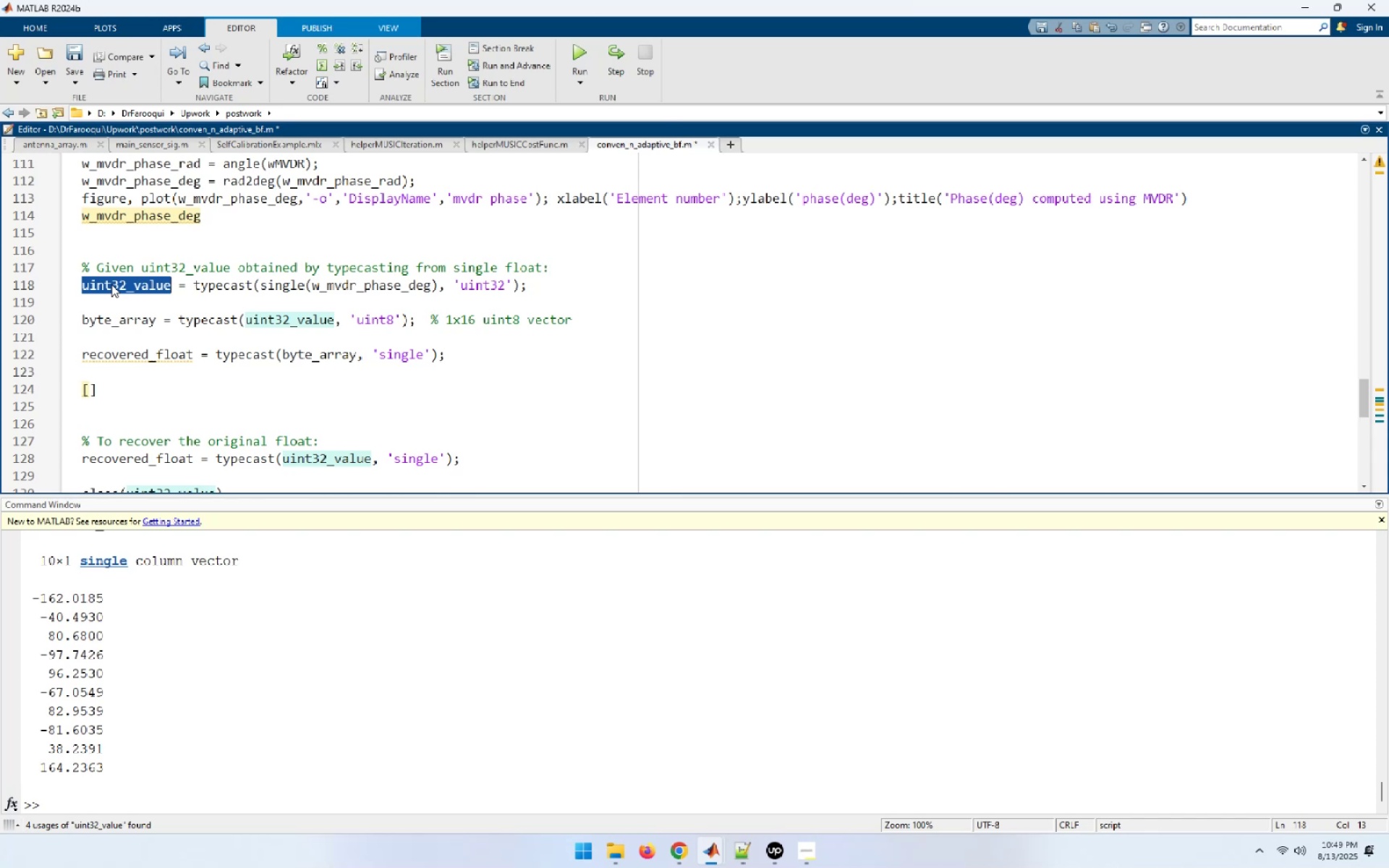 
key(Control+C)
 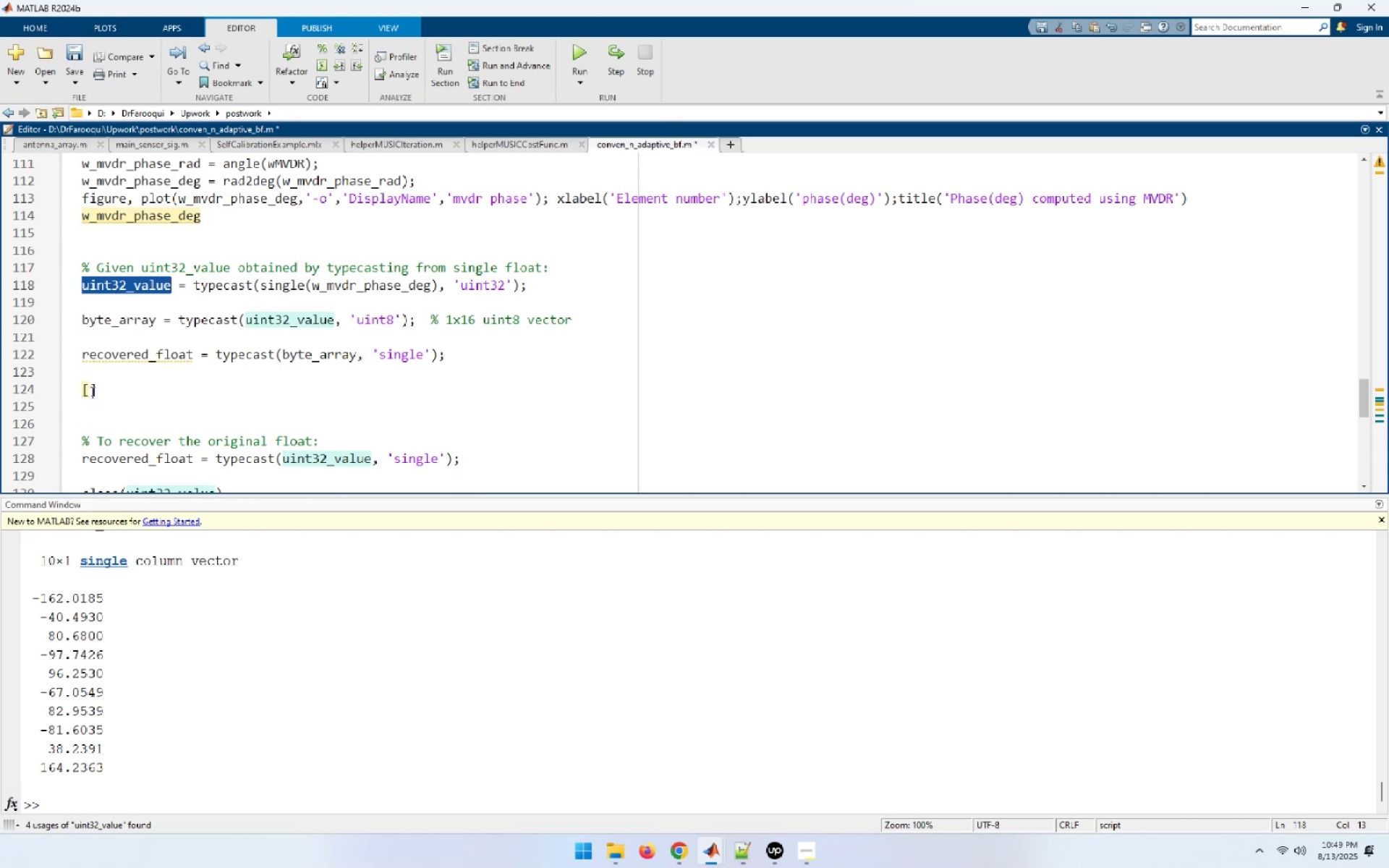 
left_click([90, 390])
 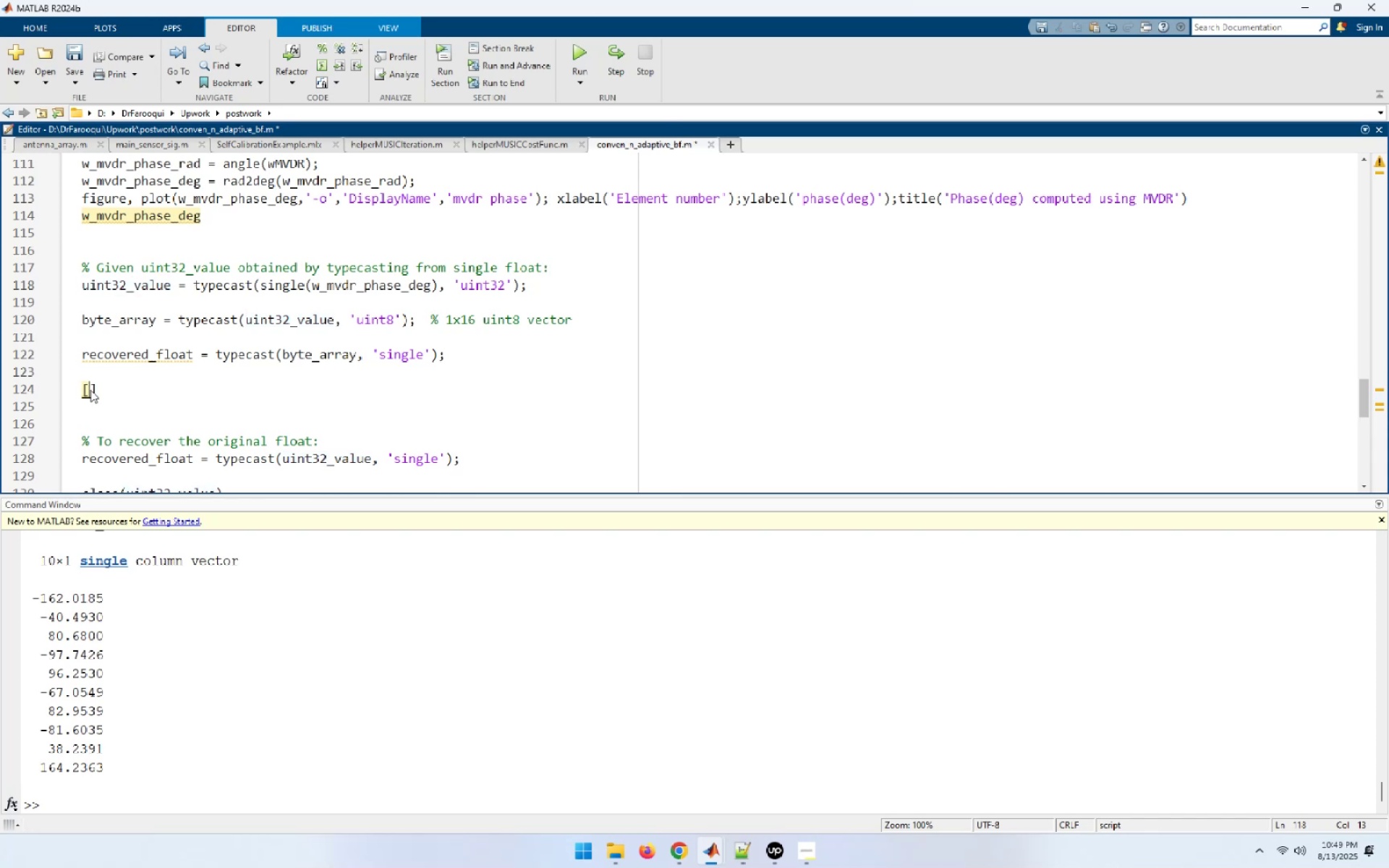 
key(Control+ControlLeft)
 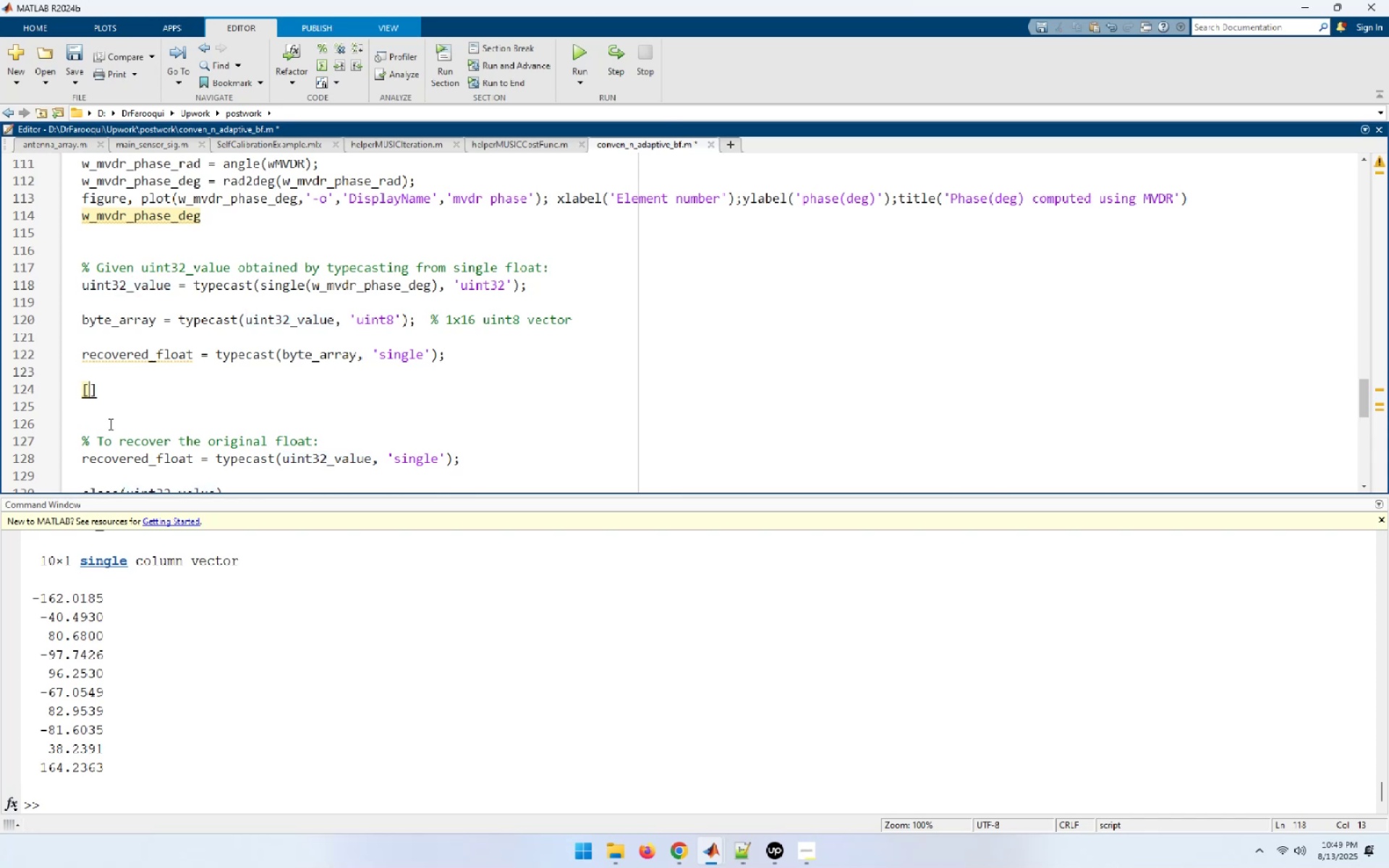 
key(Control+V)
 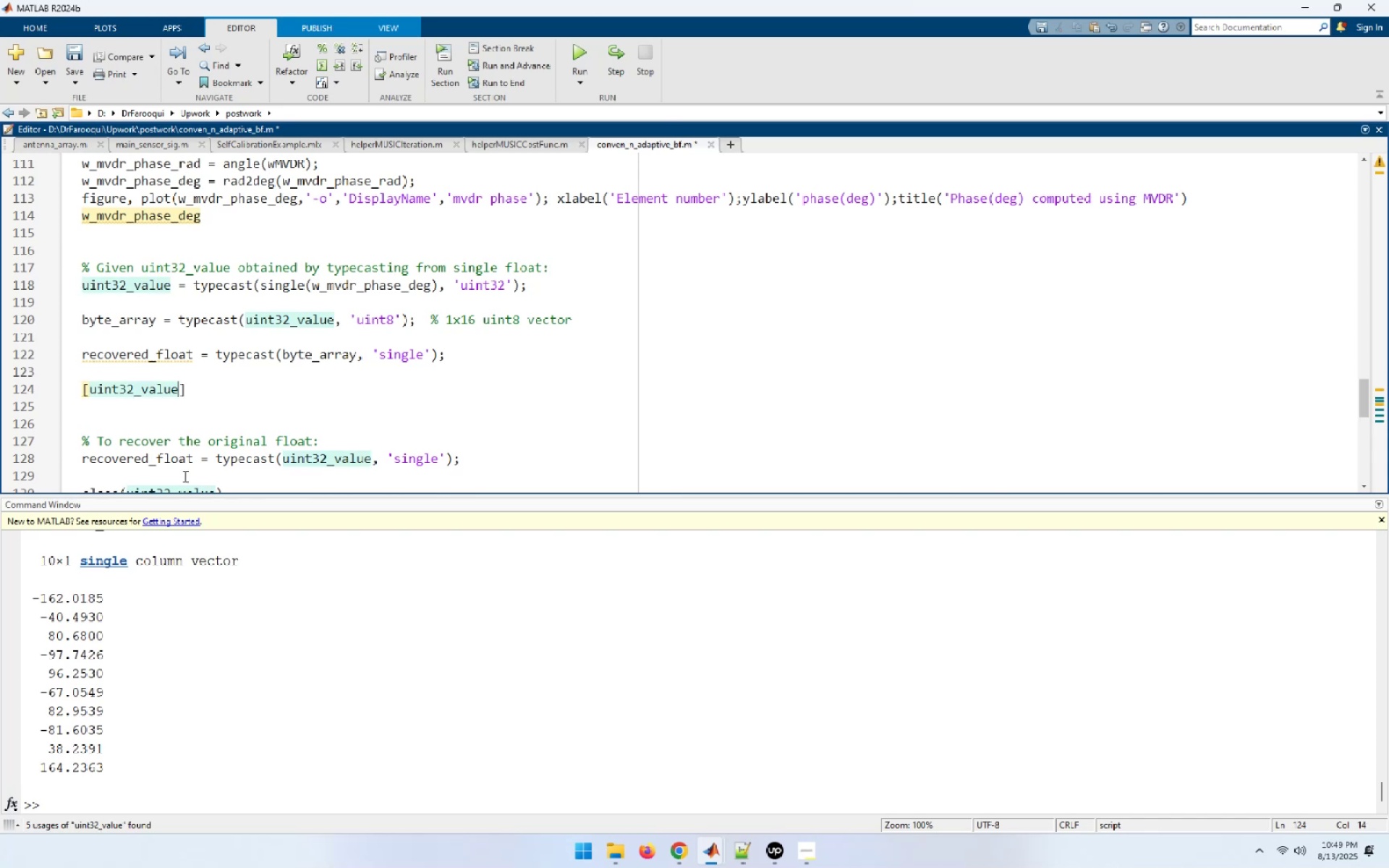 
key(Comma)
 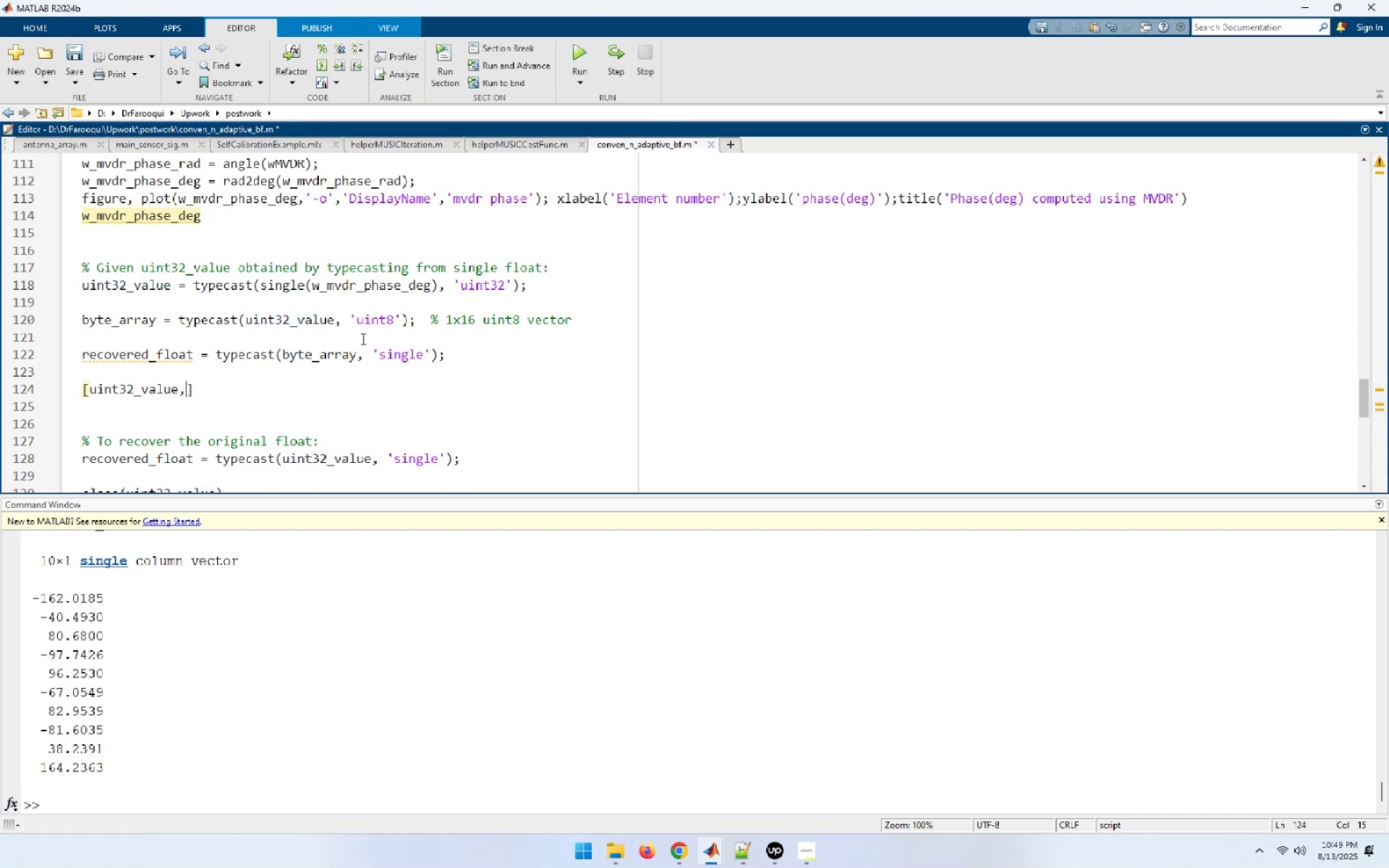 
double_click([381, 282])
 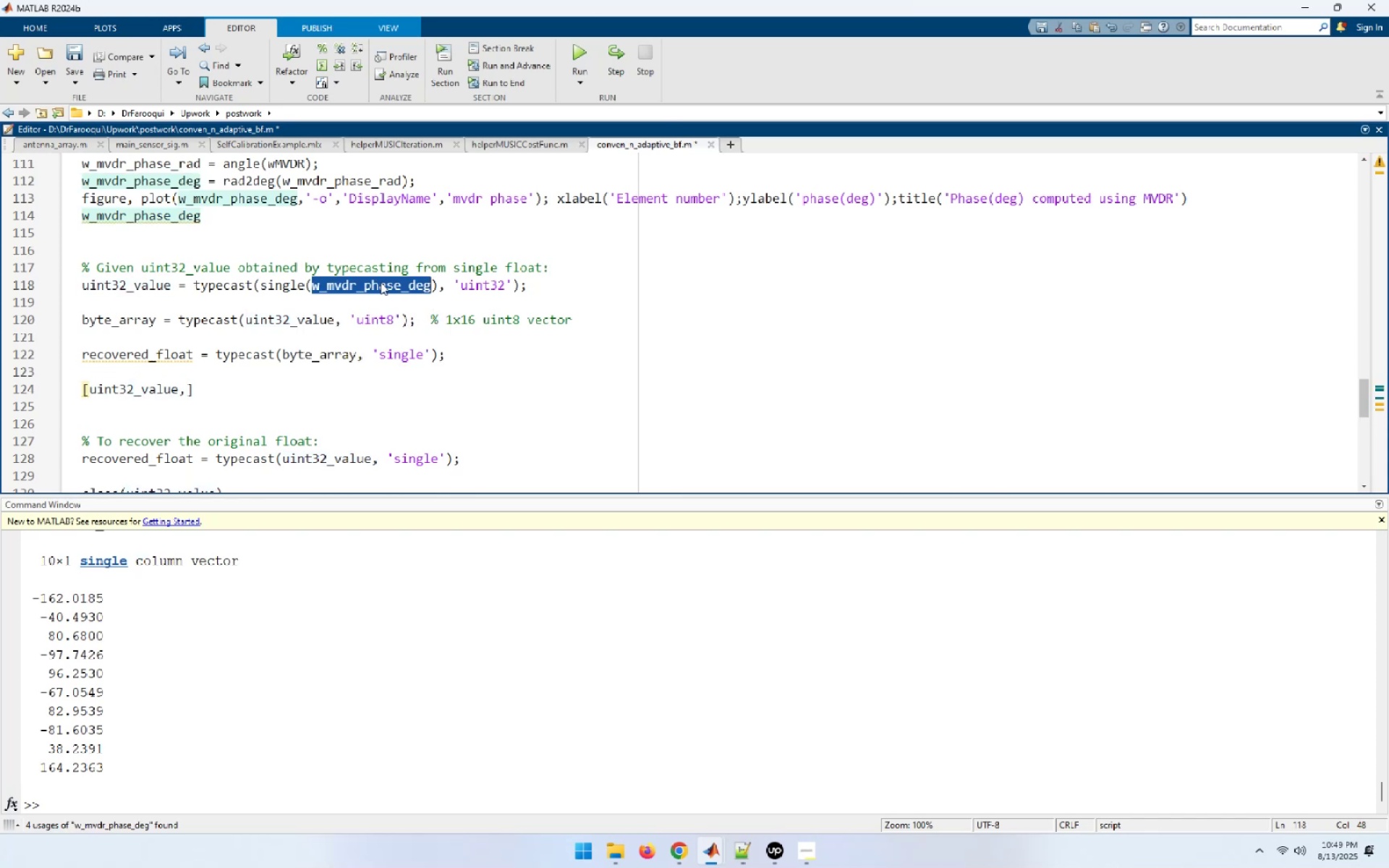 
key(Control+C)
 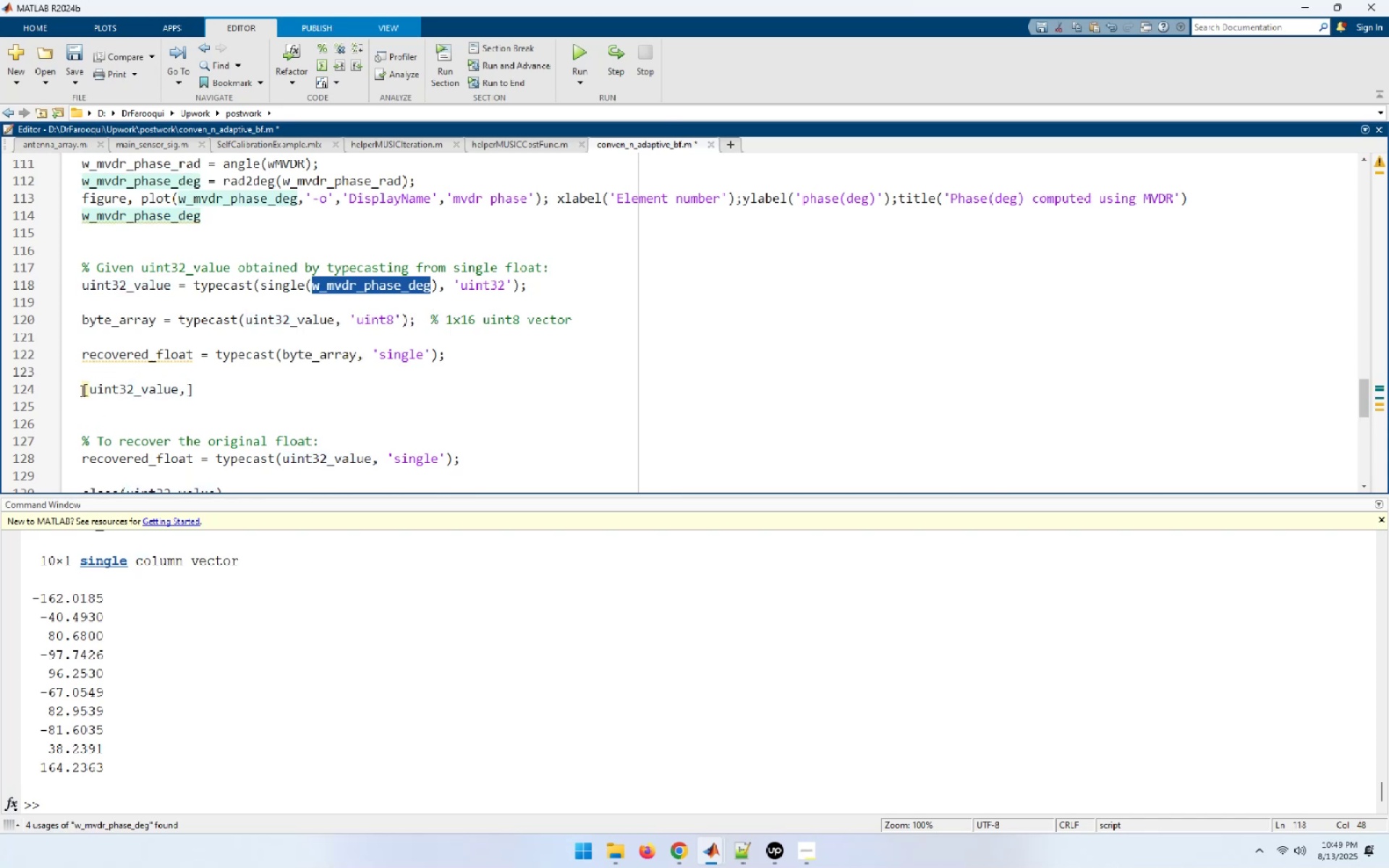 
left_click([90, 388])
 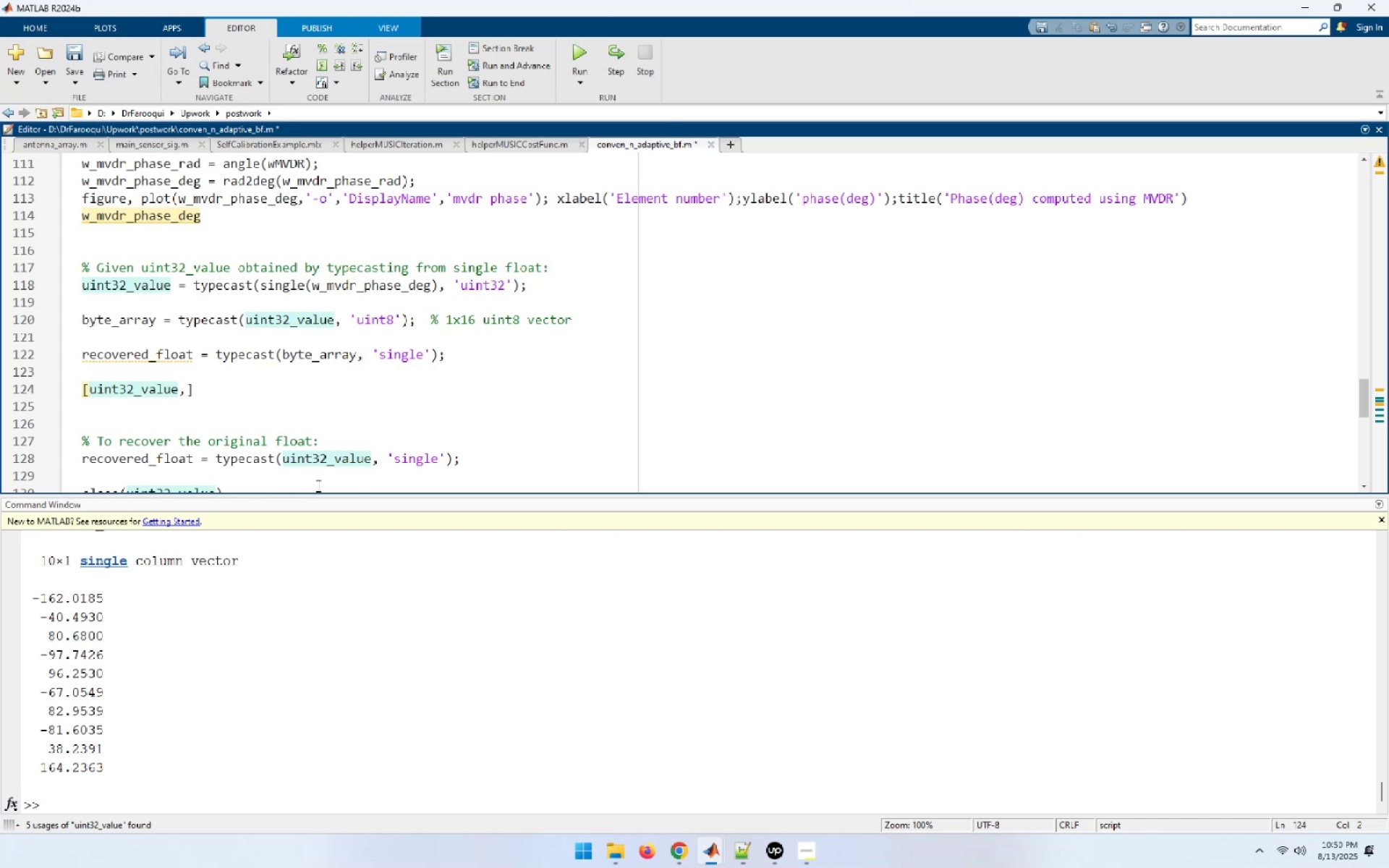 
key(Control+ControlLeft)
 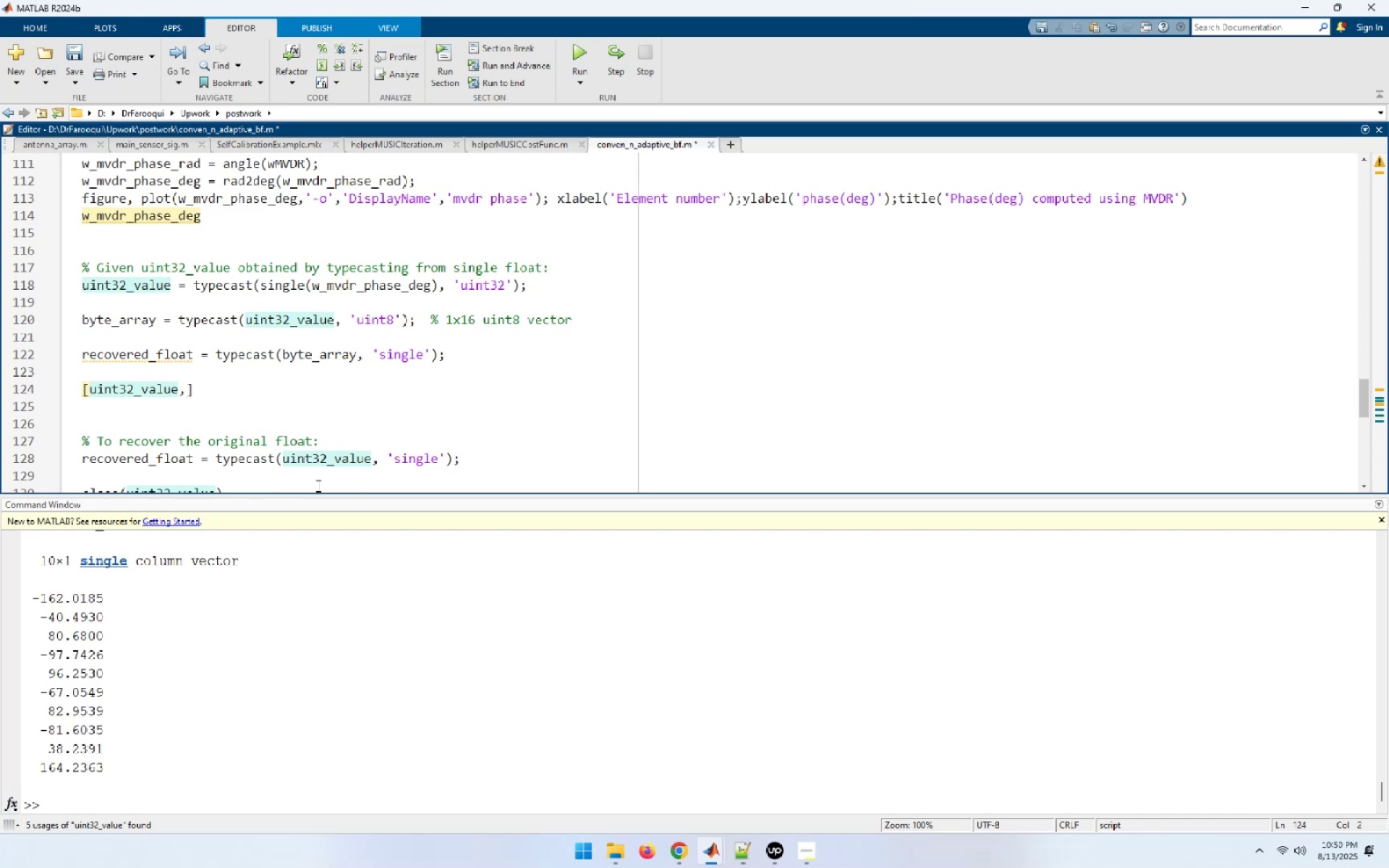 
key(Control+V)
 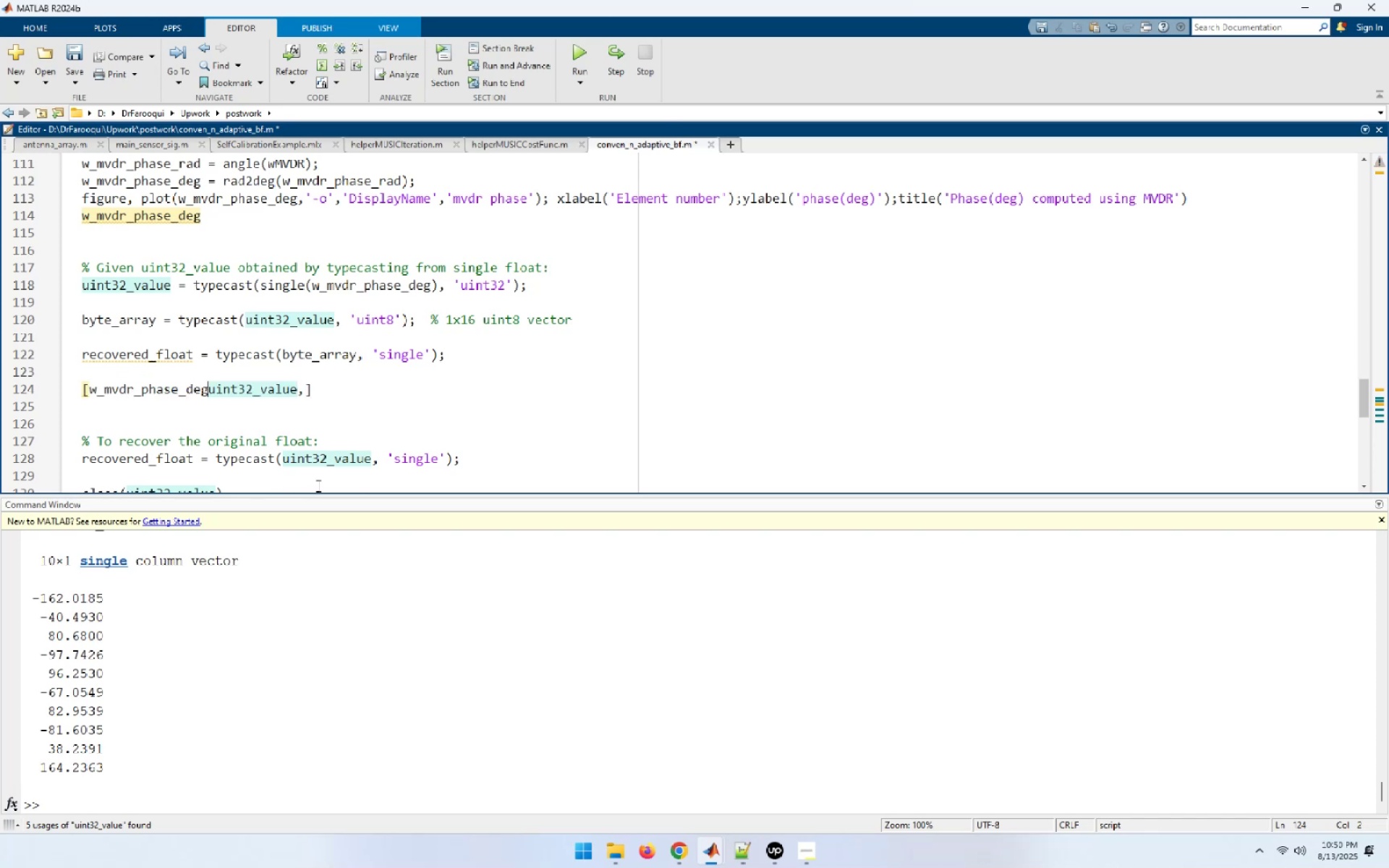 
key(Comma)
 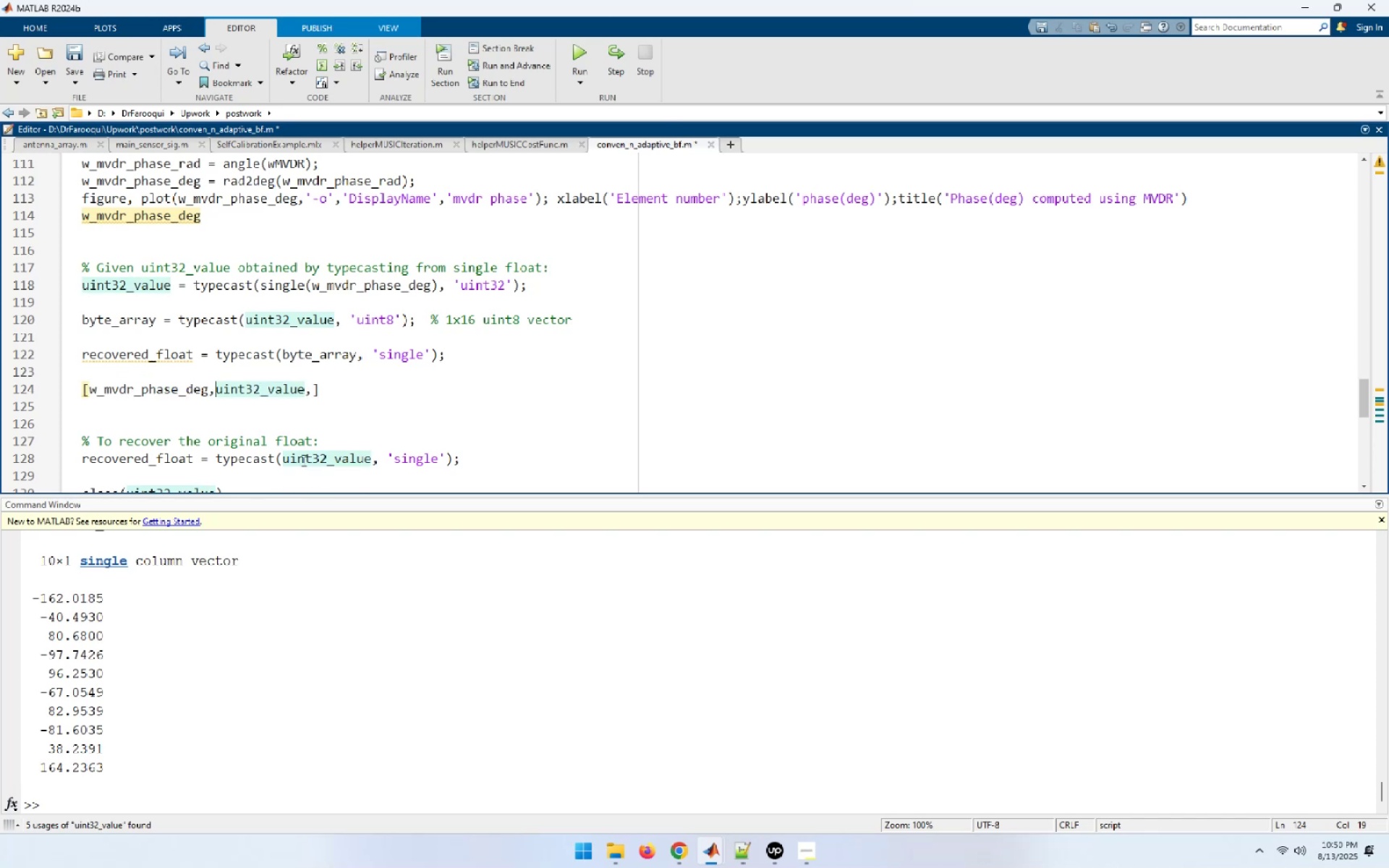 
double_click([356, 282])
 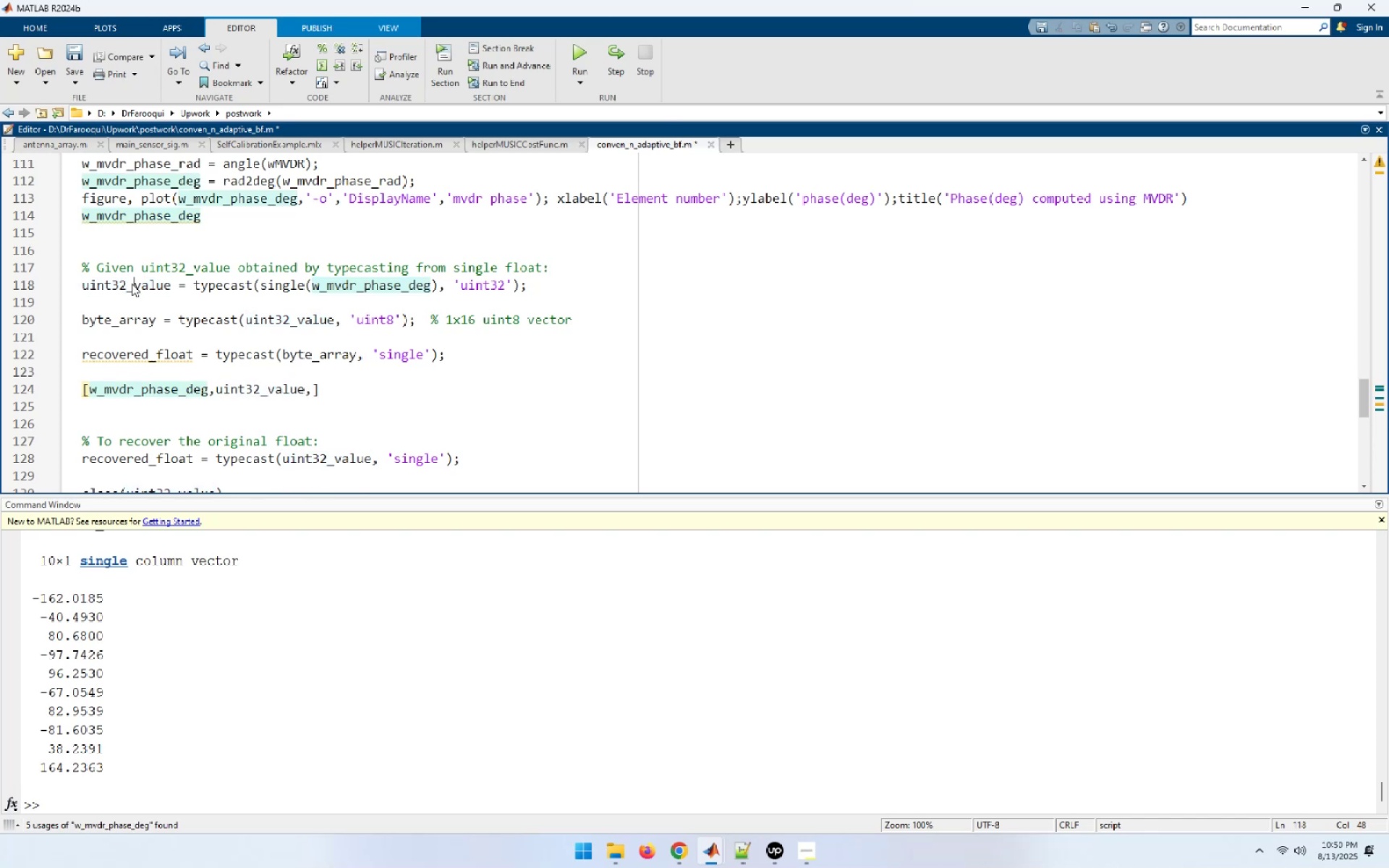 
double_click([132, 284])
 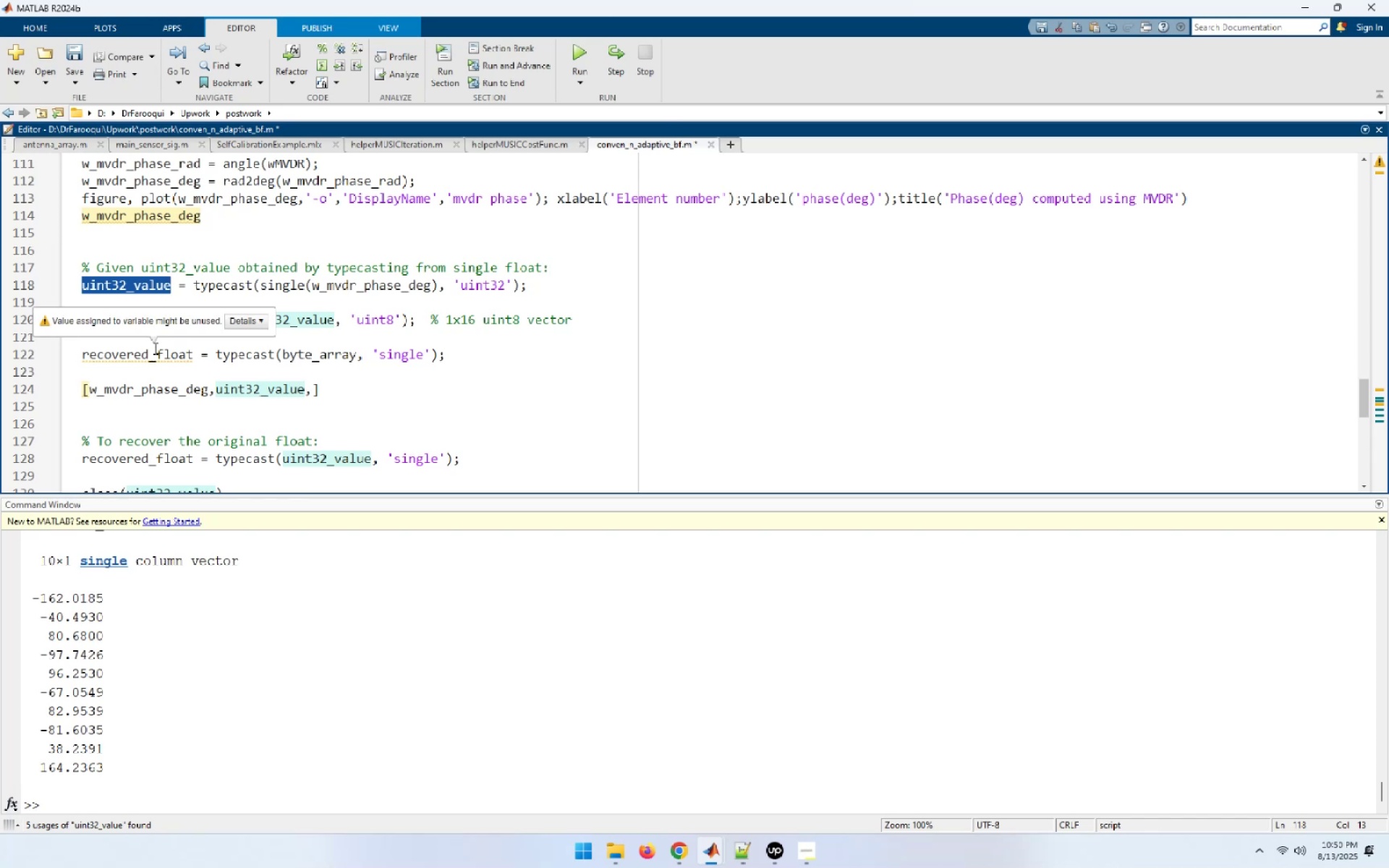 
double_click([148, 352])
 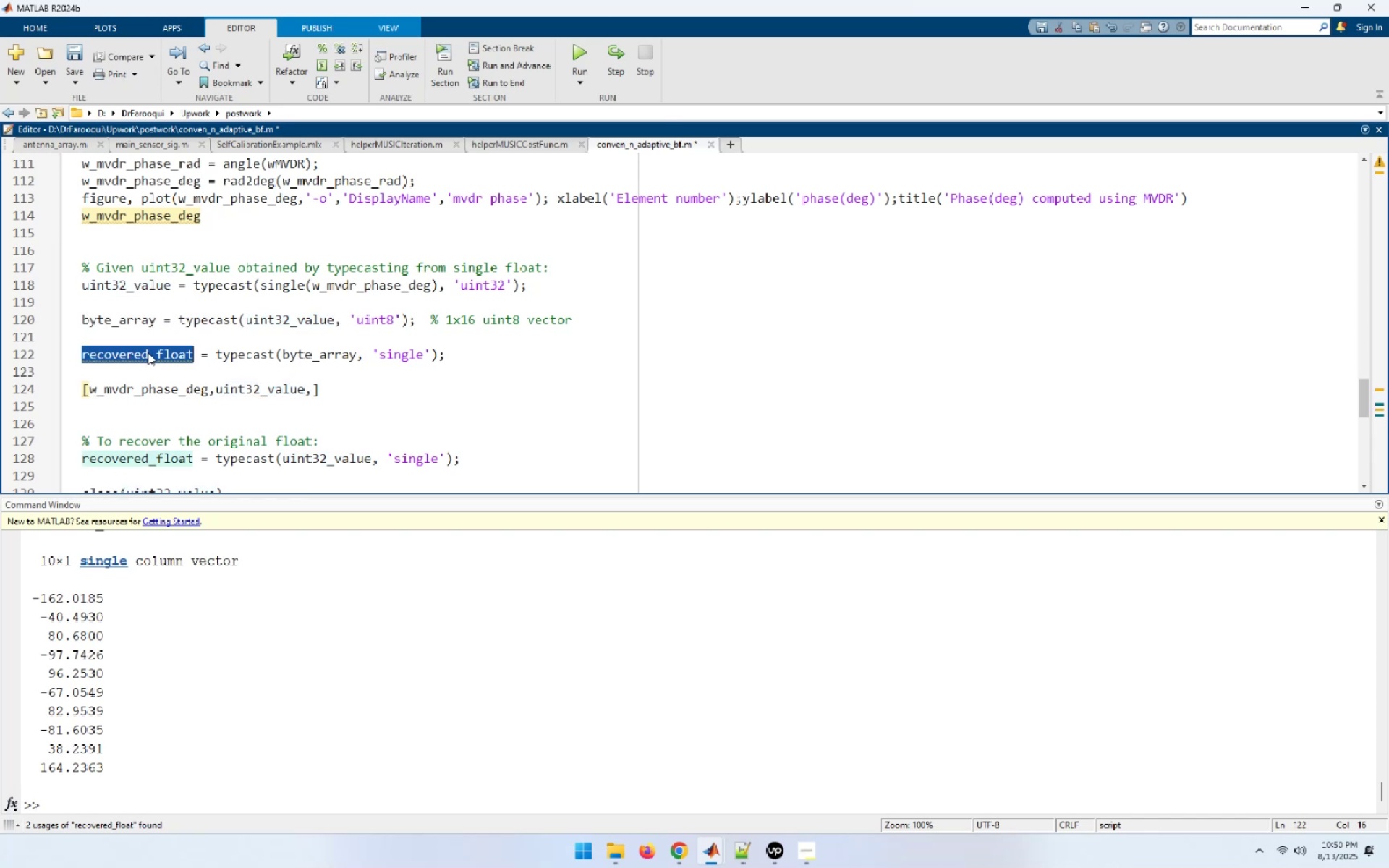 
key(Control+C)
 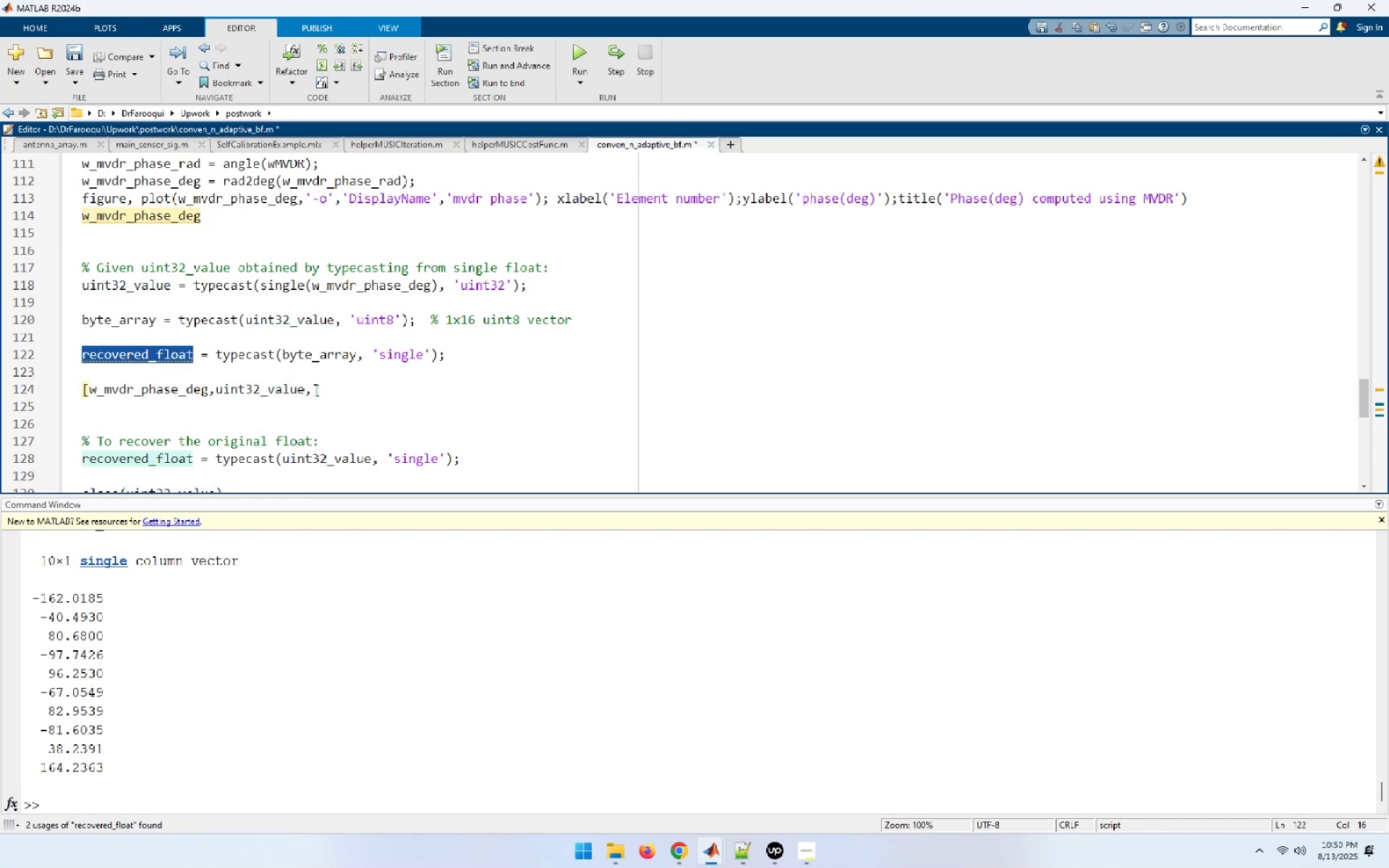 
left_click([313, 391])
 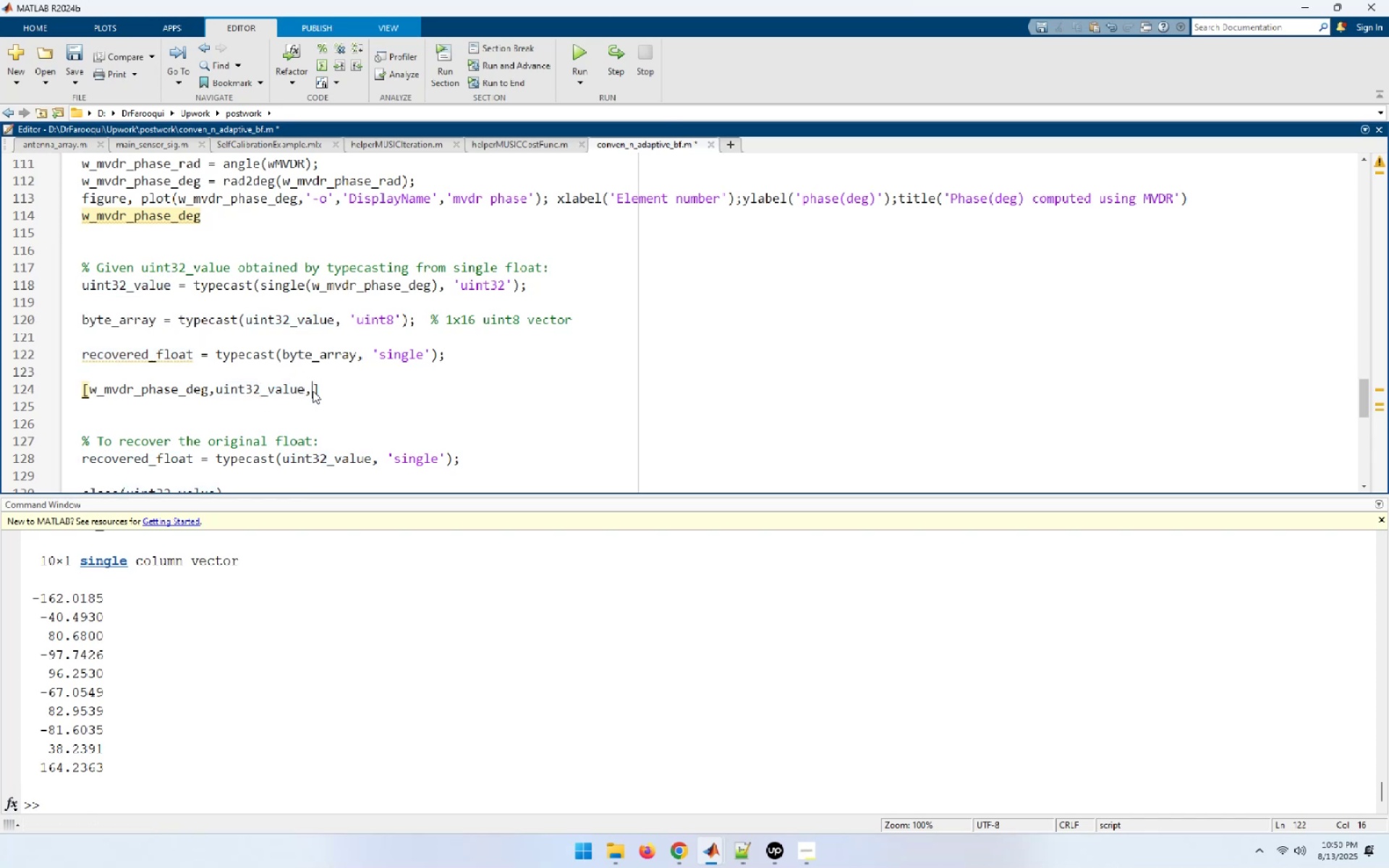 
key(Control+V)
 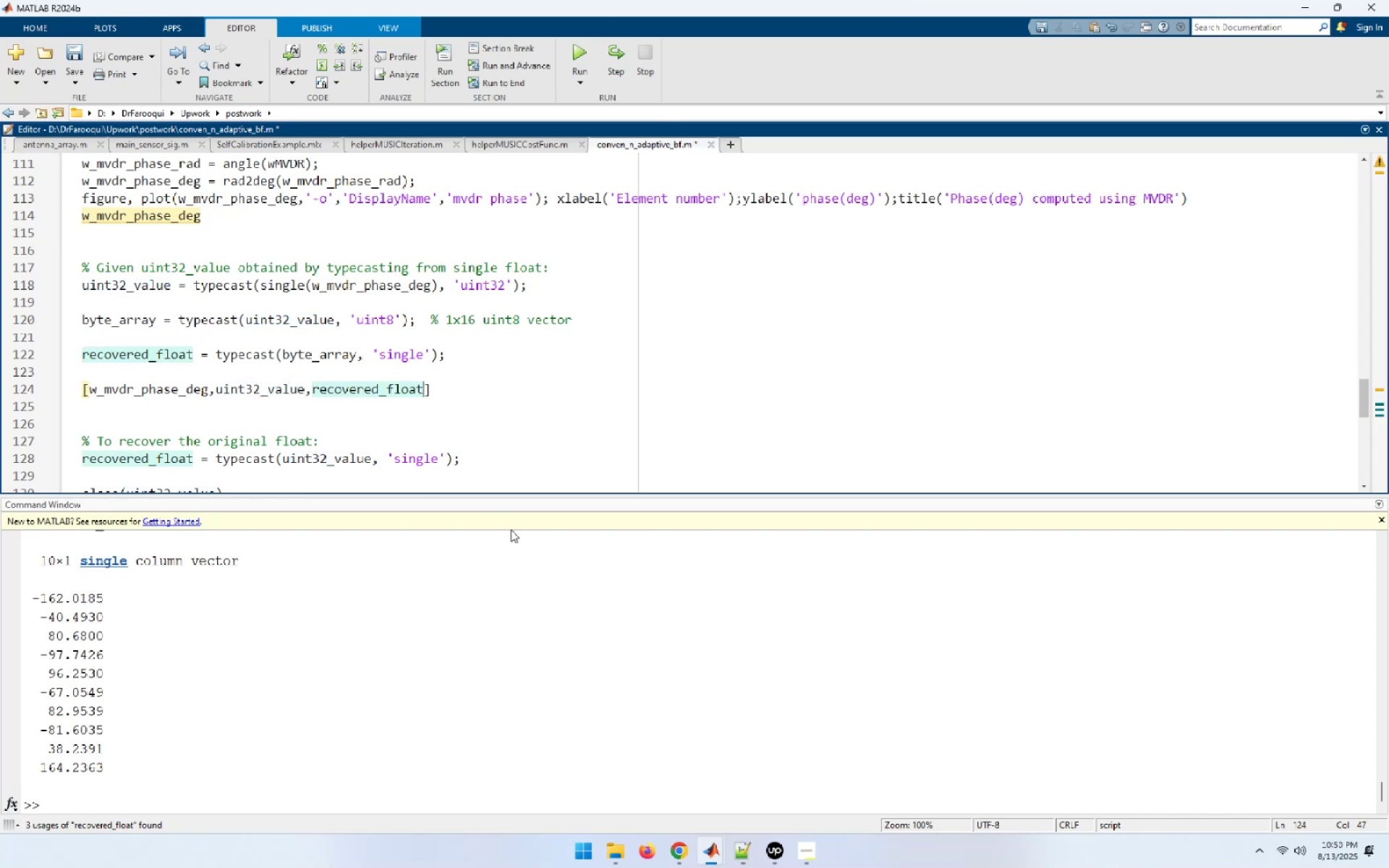 
type([Home]table()
 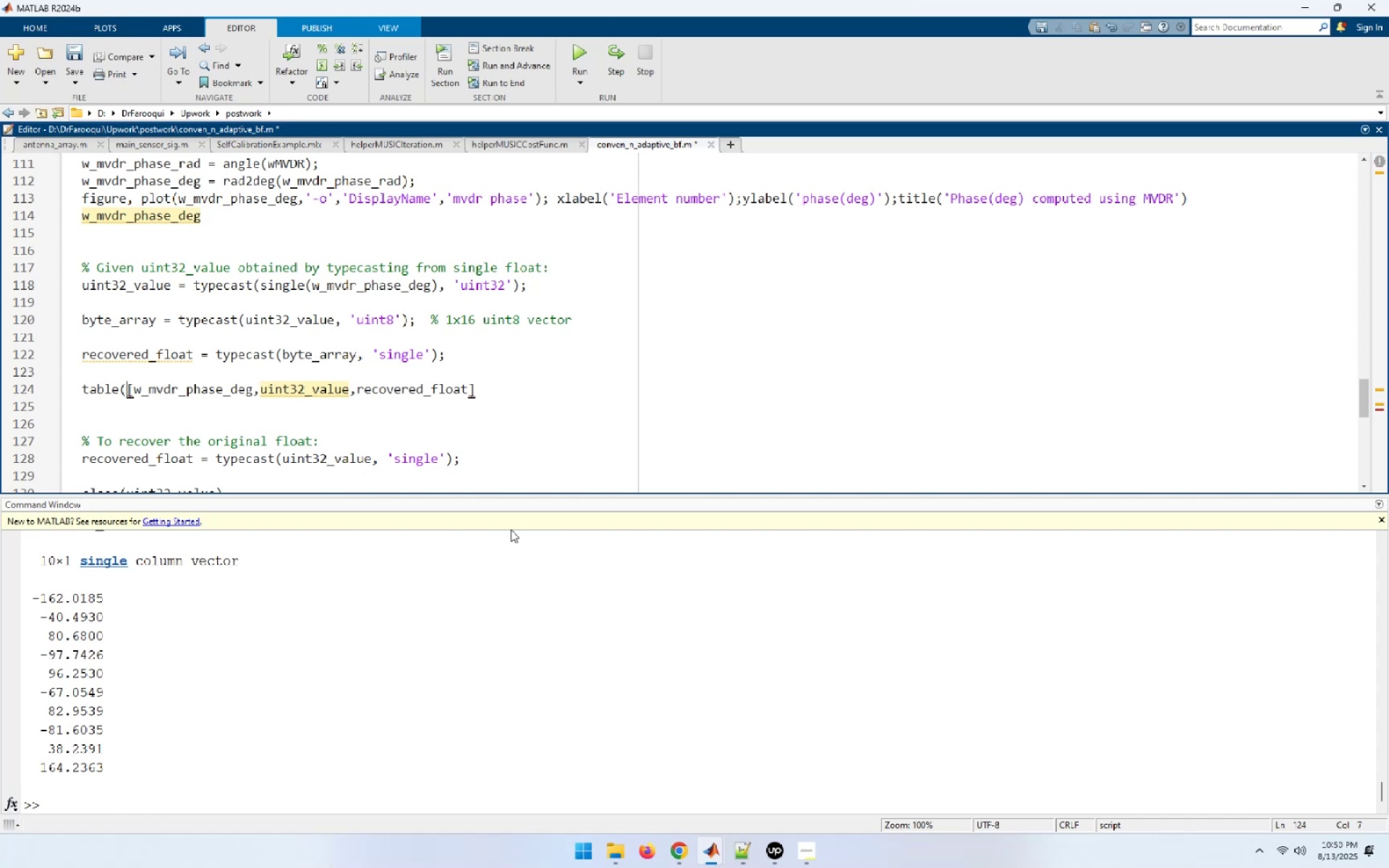 
key(ArrowRight)
 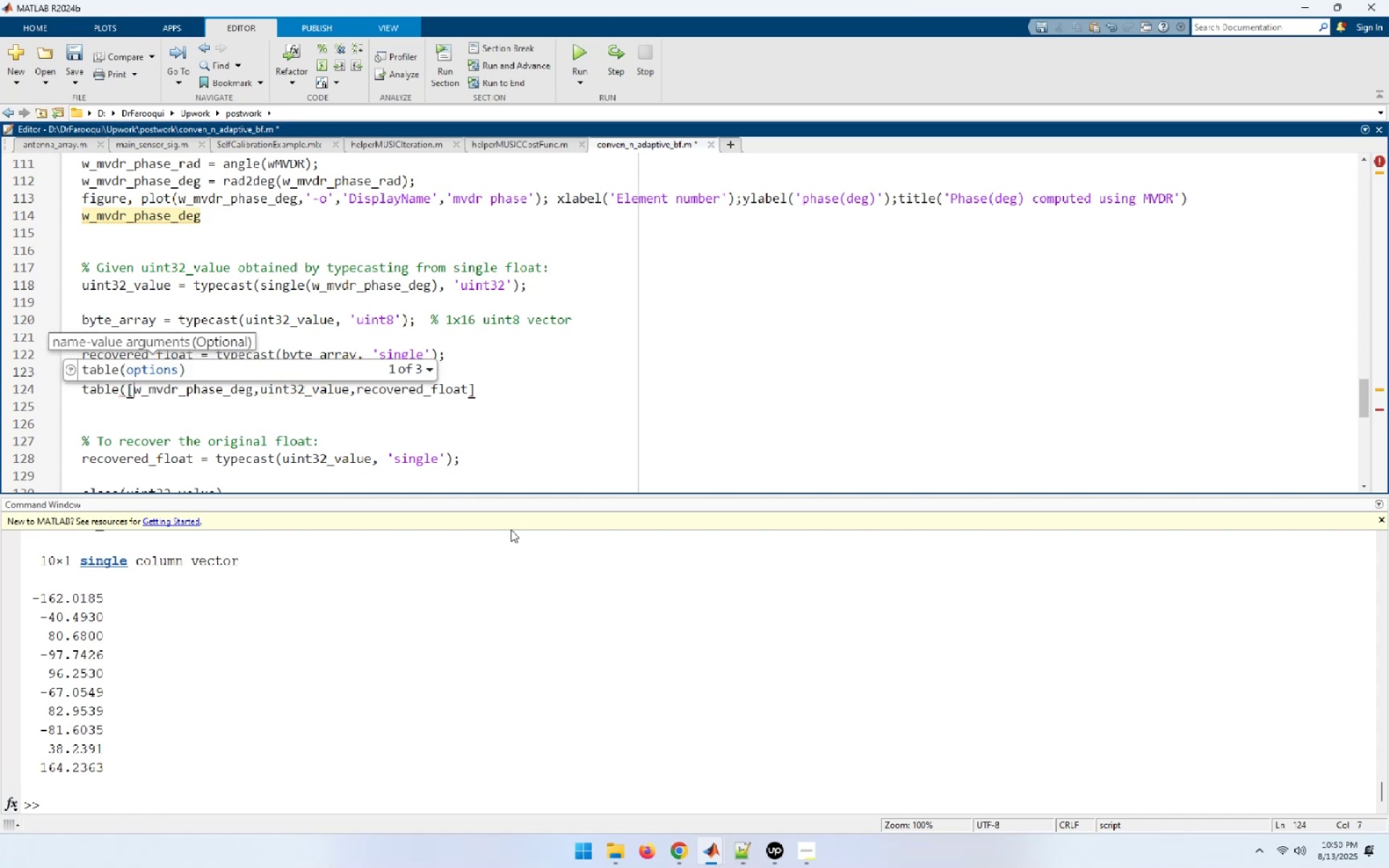 
key(Backspace)
 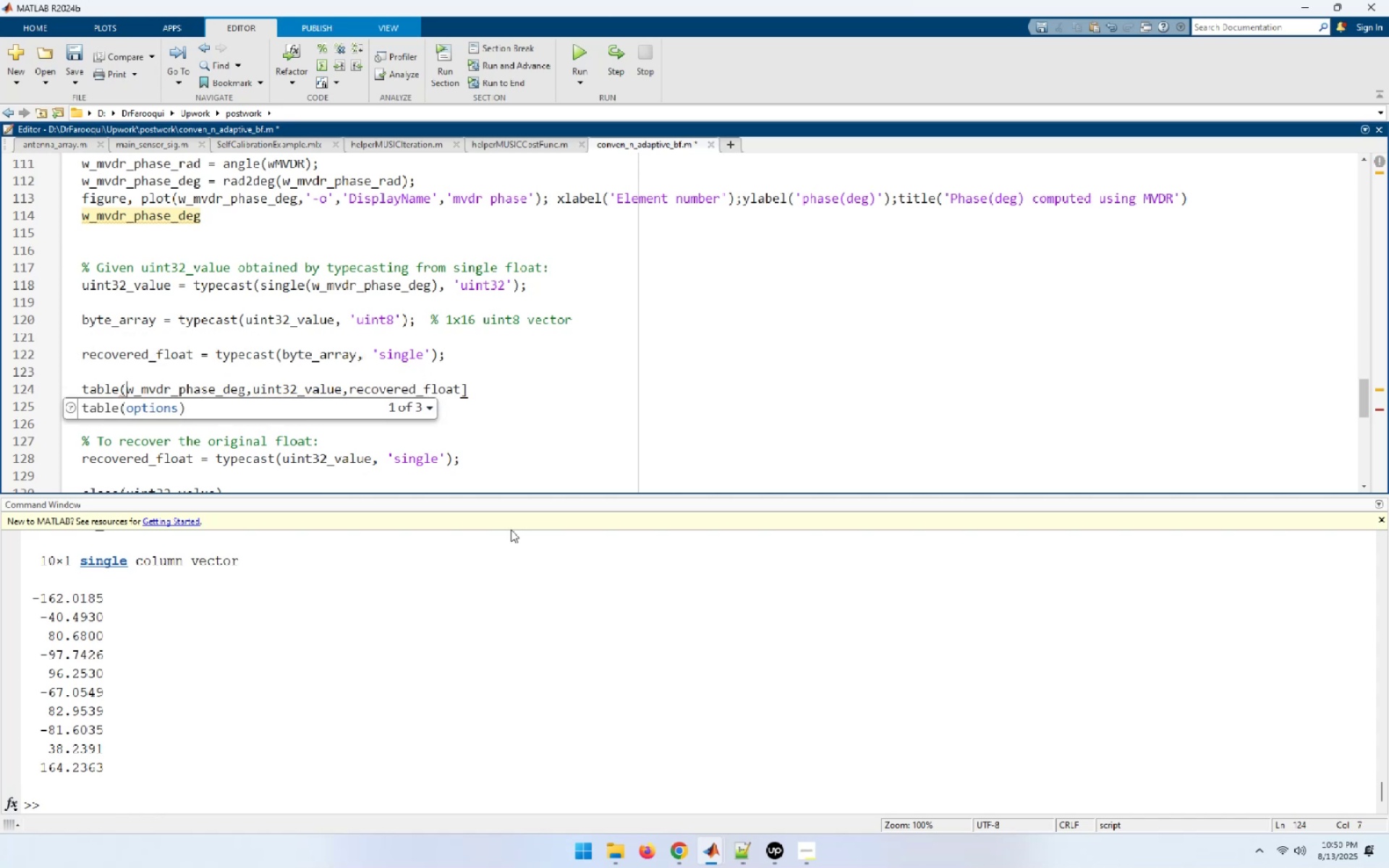 
key(End)
 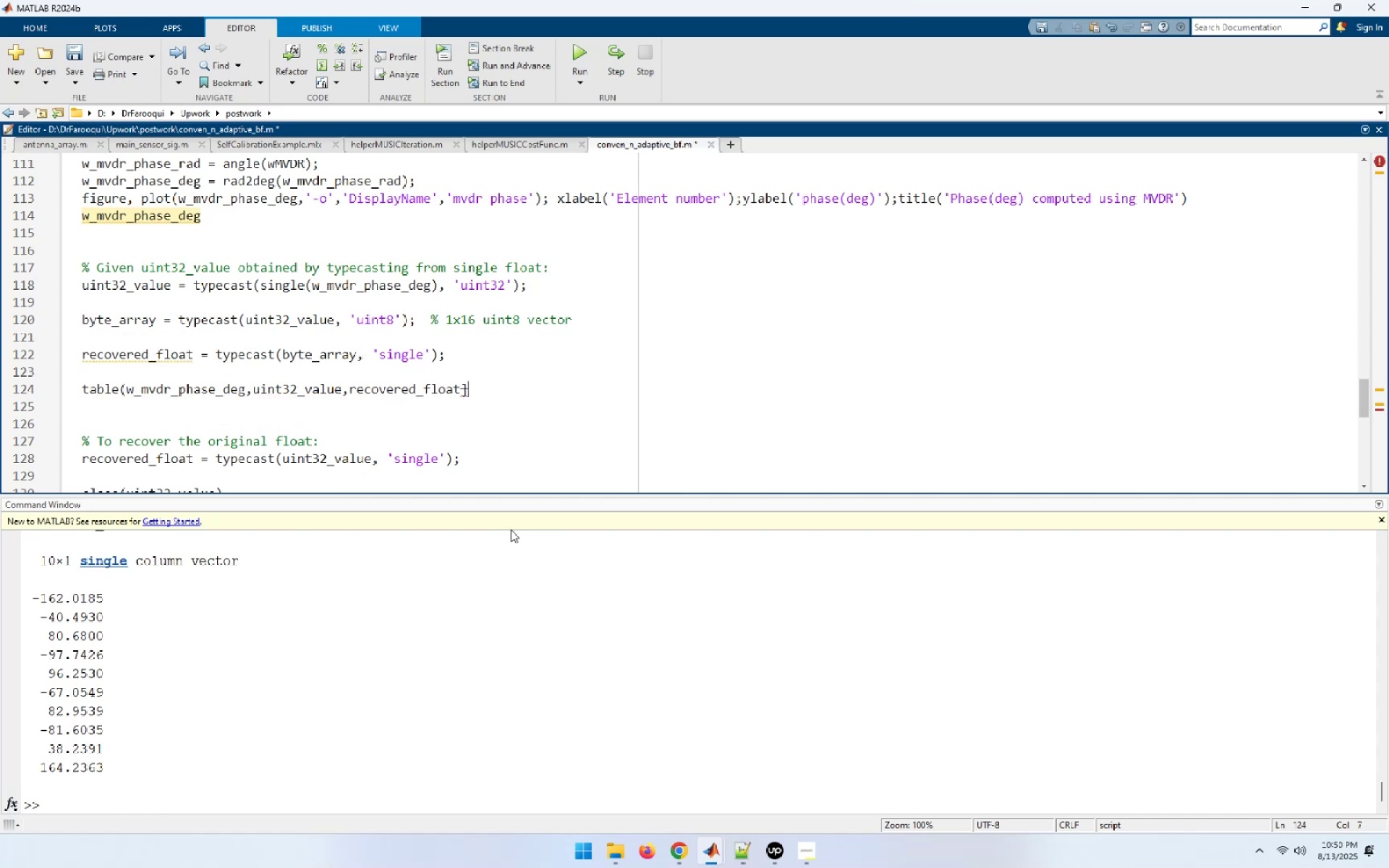 
key(Backspace)
 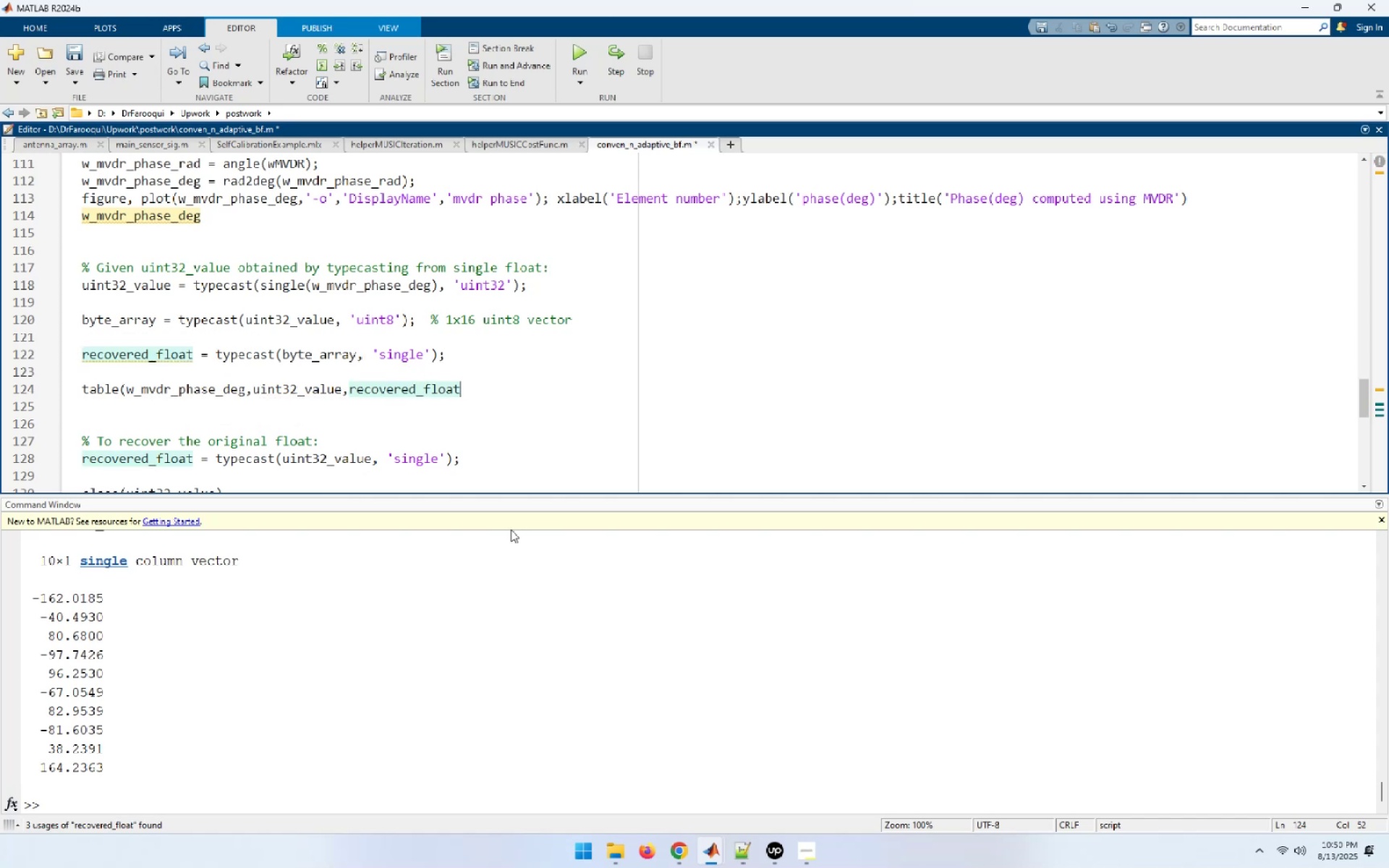 
key(Shift+0)
 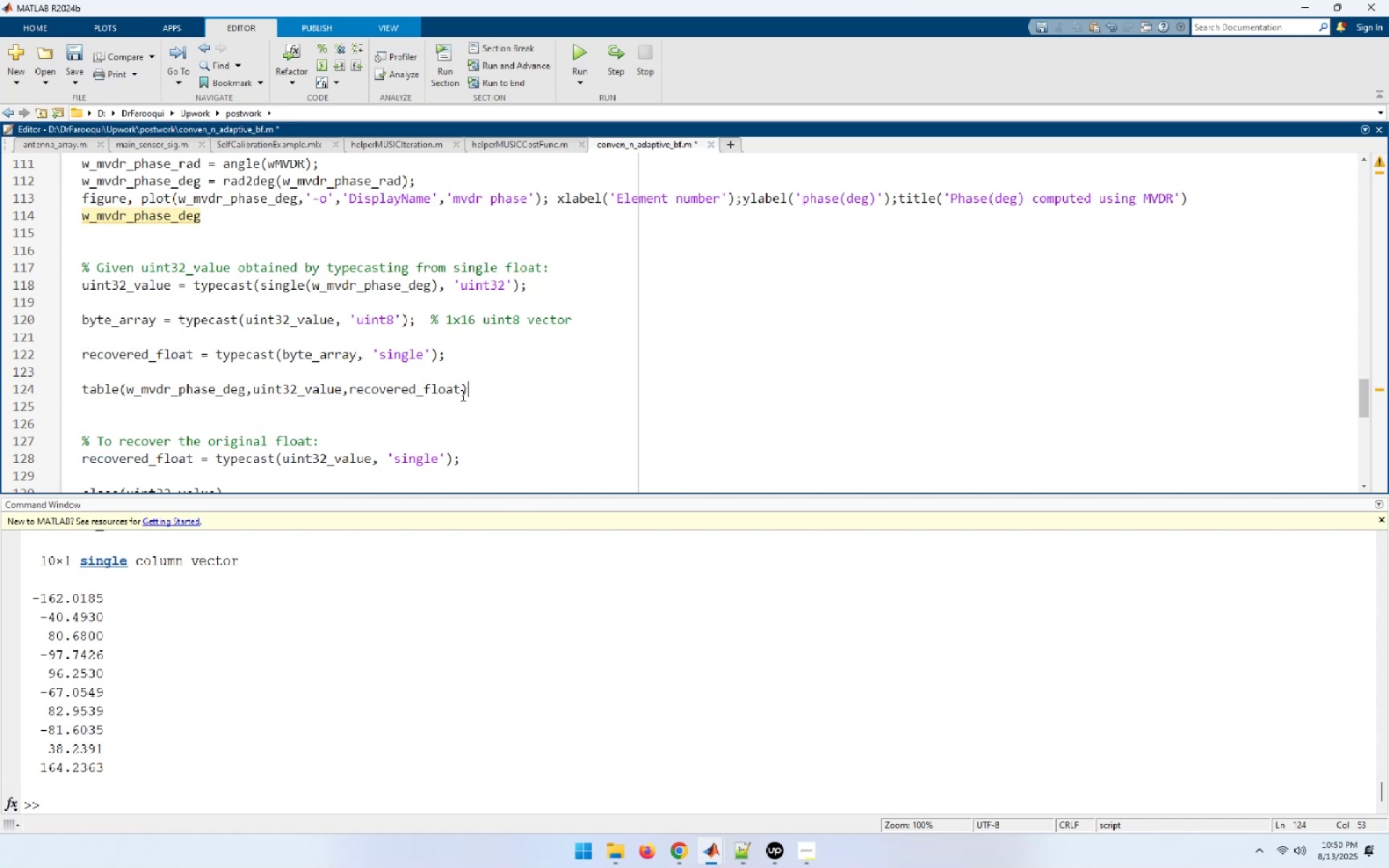 
left_click_drag(start_coordinate=[475, 391], to_coordinate=[0, 255])
 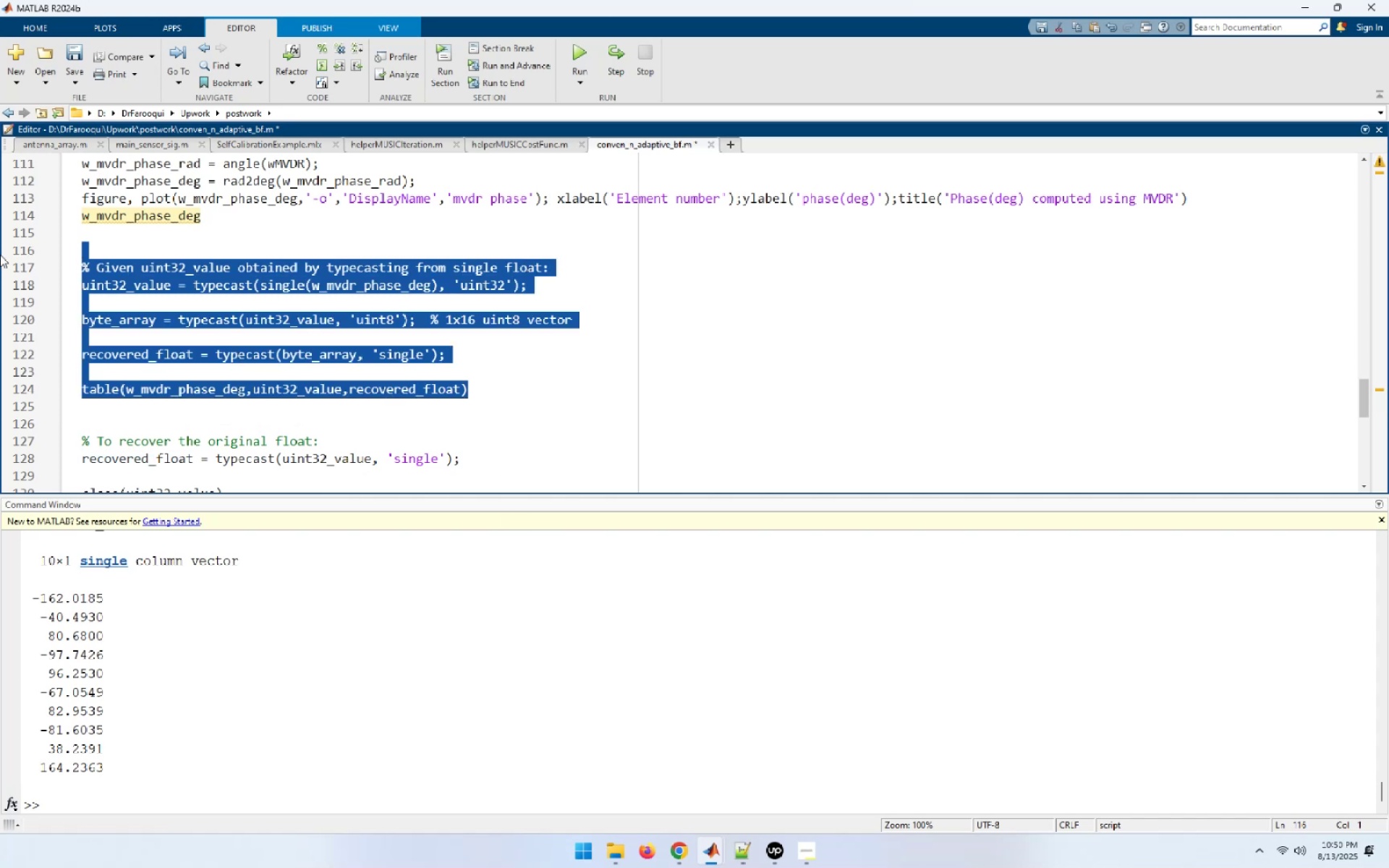 
key(F9)
 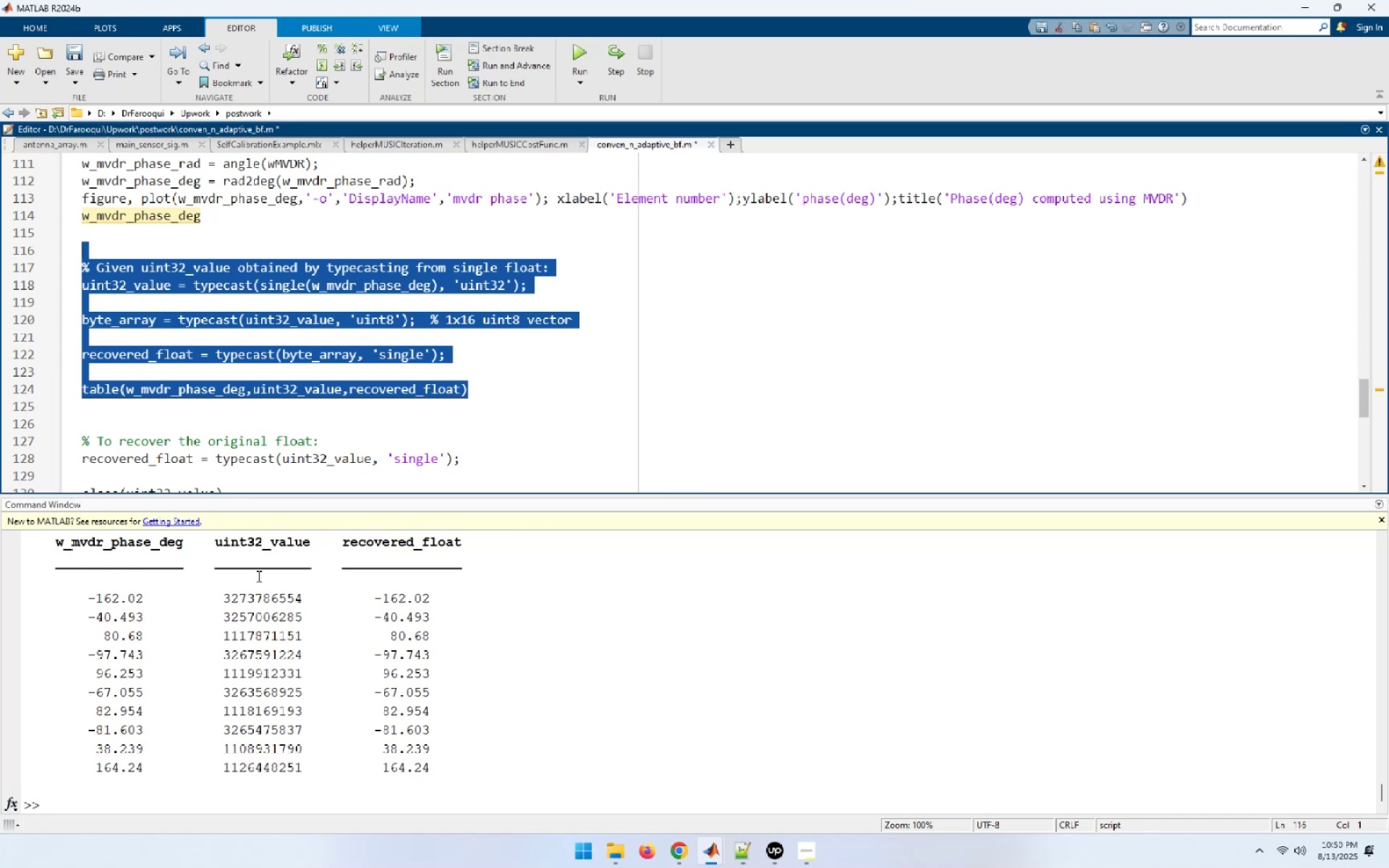 
wait(17.27)
 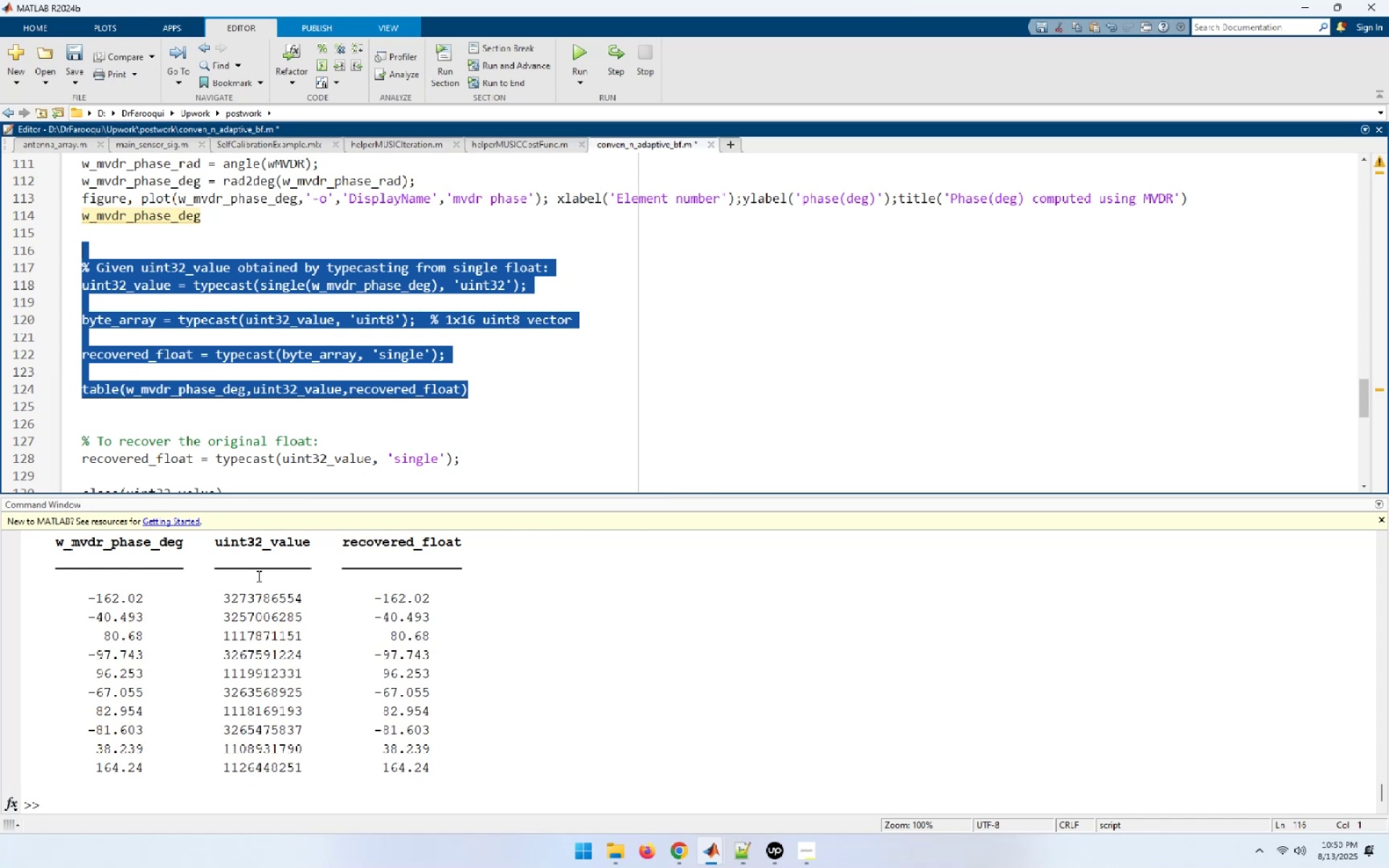 
left_click([159, 242])
 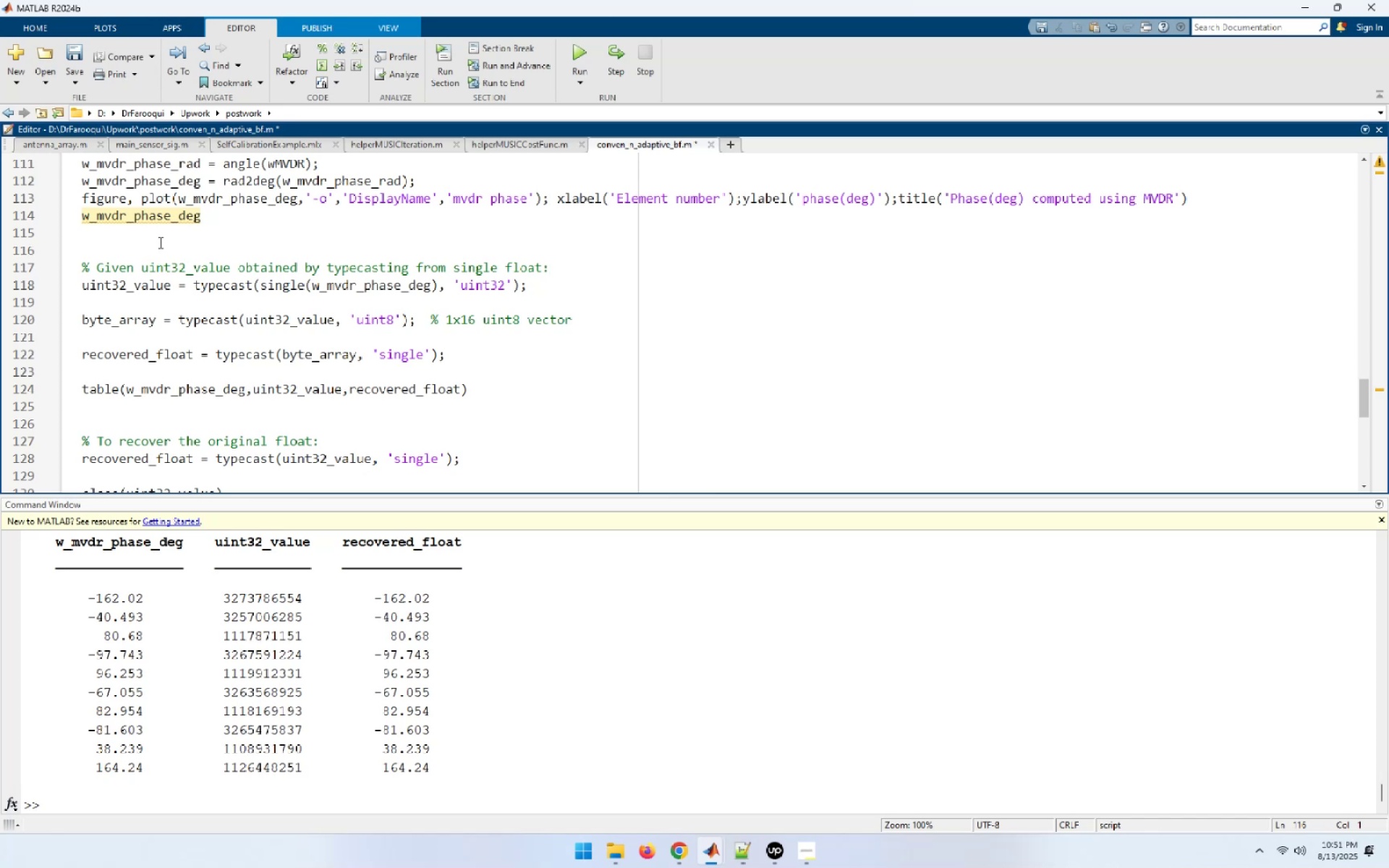 
wait(27.69)
 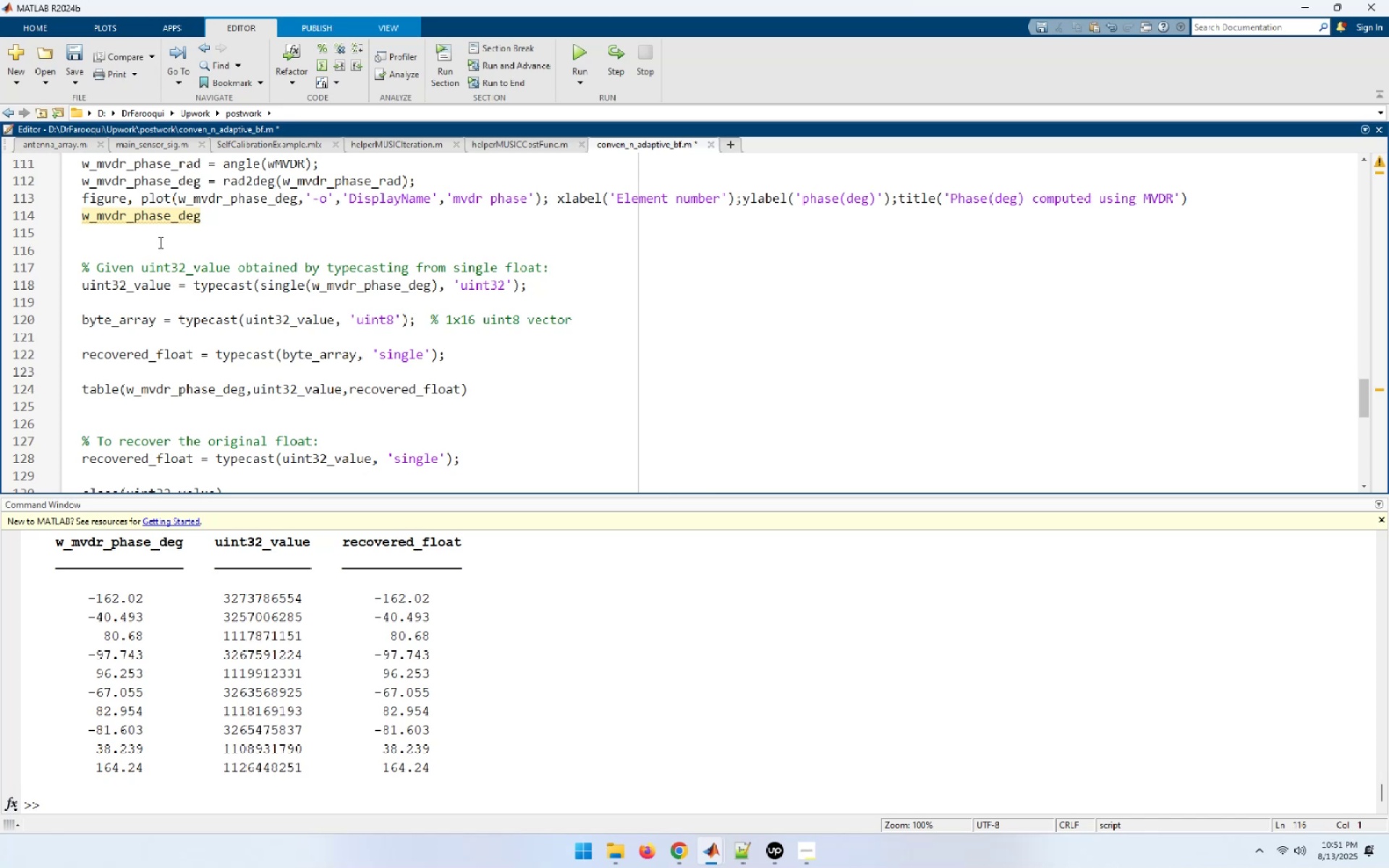 
double_click([147, 318])
 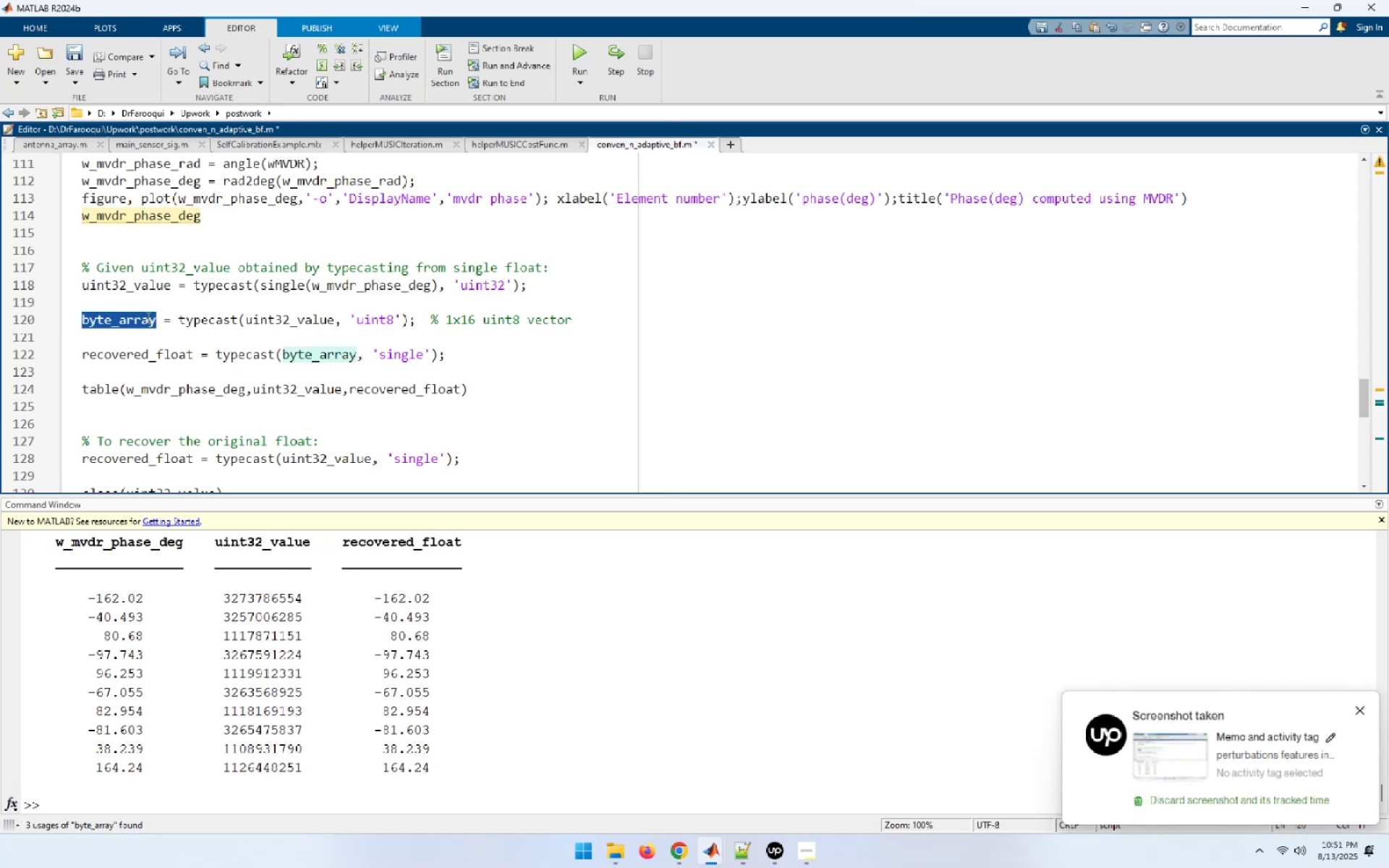 
wait(5.82)
 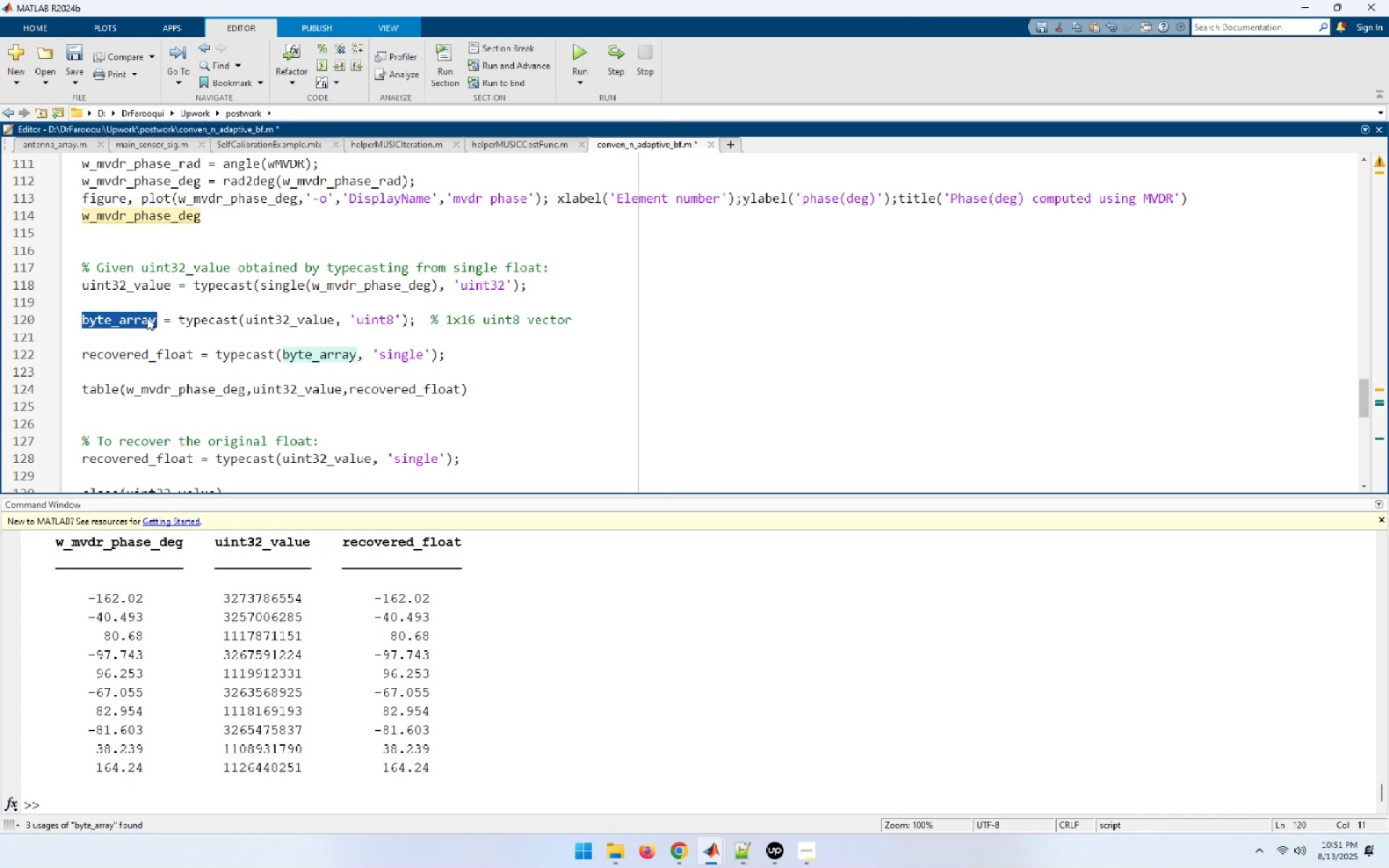 
scroll: coordinate [147, 318], scroll_direction: down, amount: 1.0
 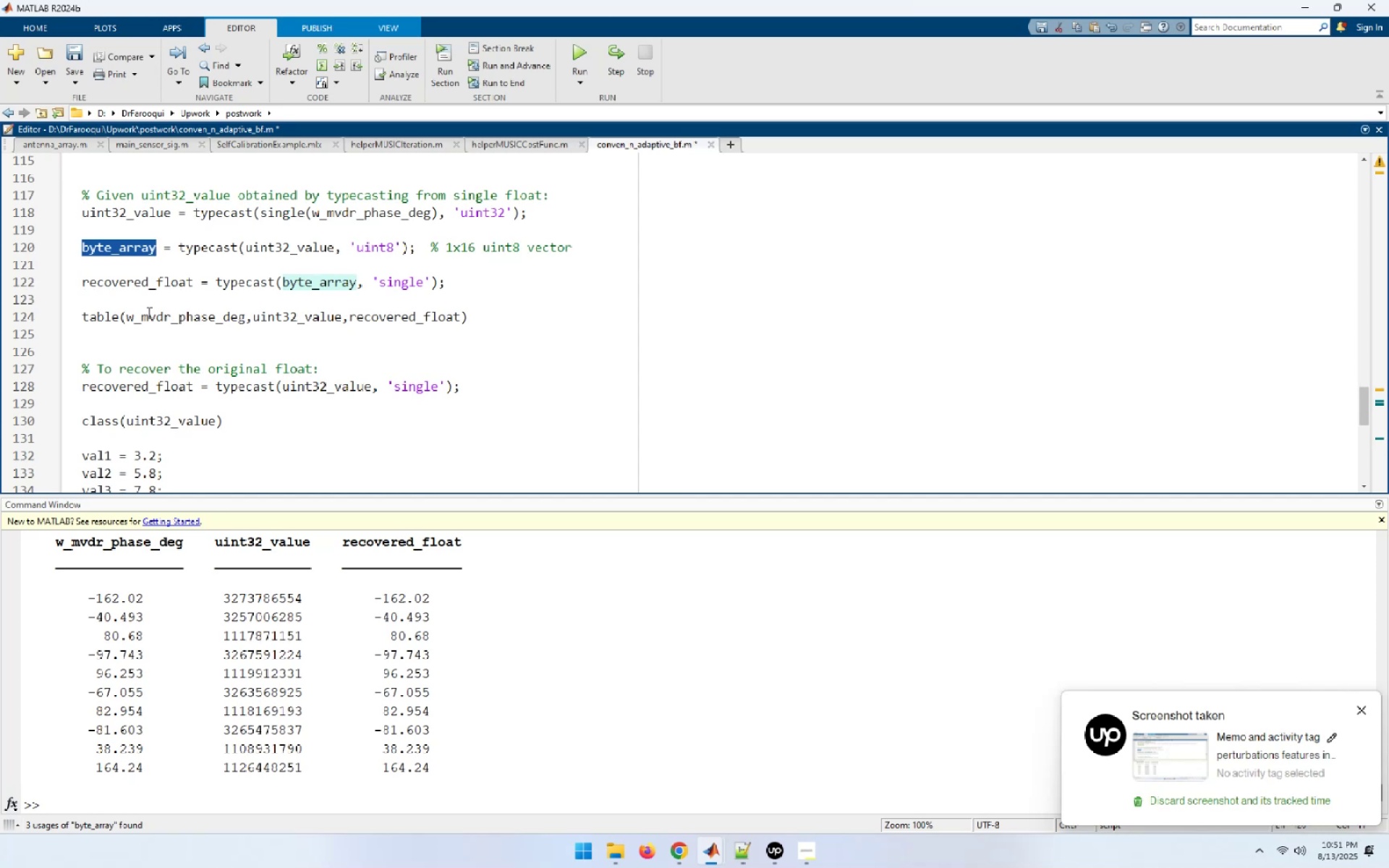 
left_click([145, 276])
 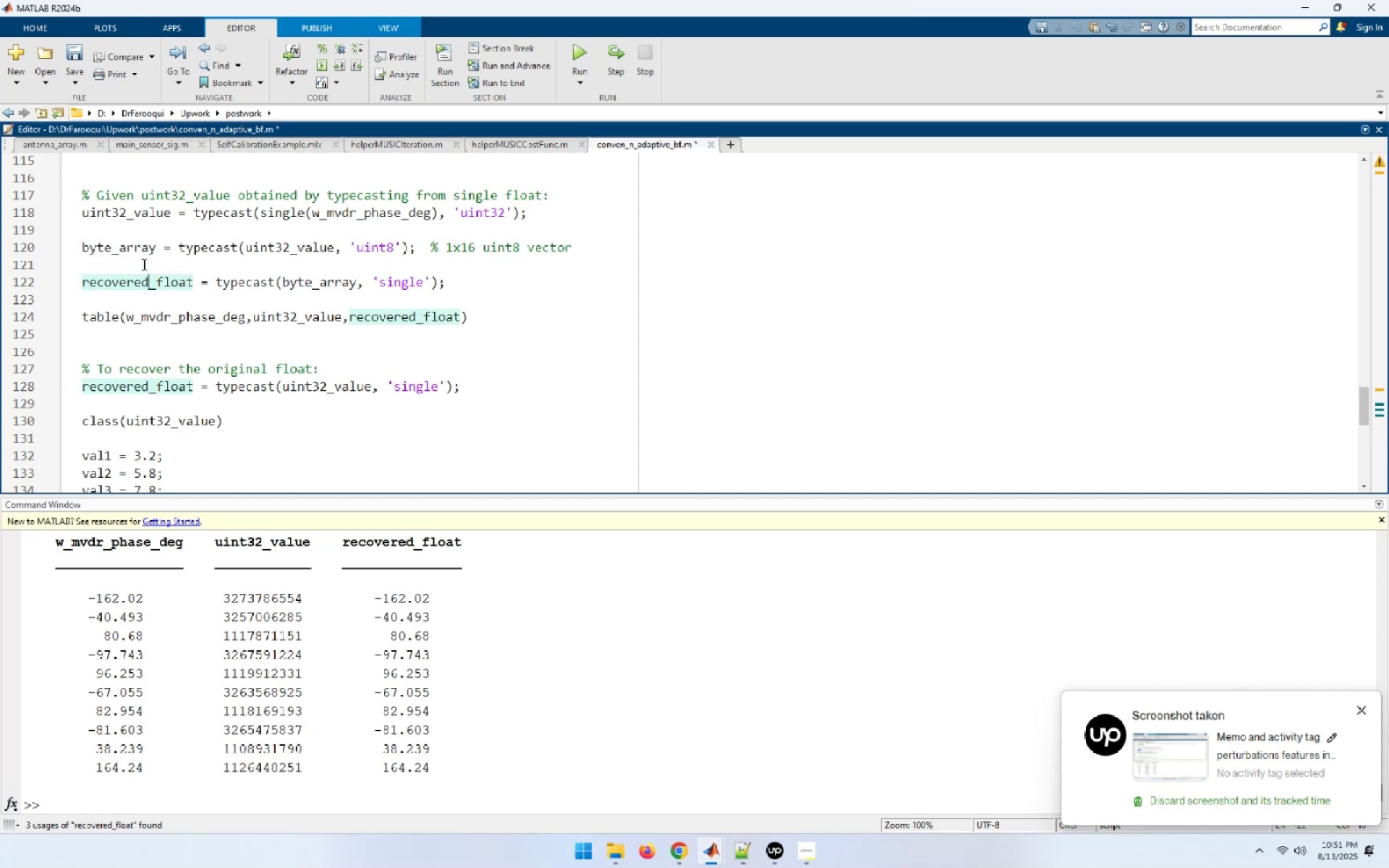 
mouse_move([135, 234])
 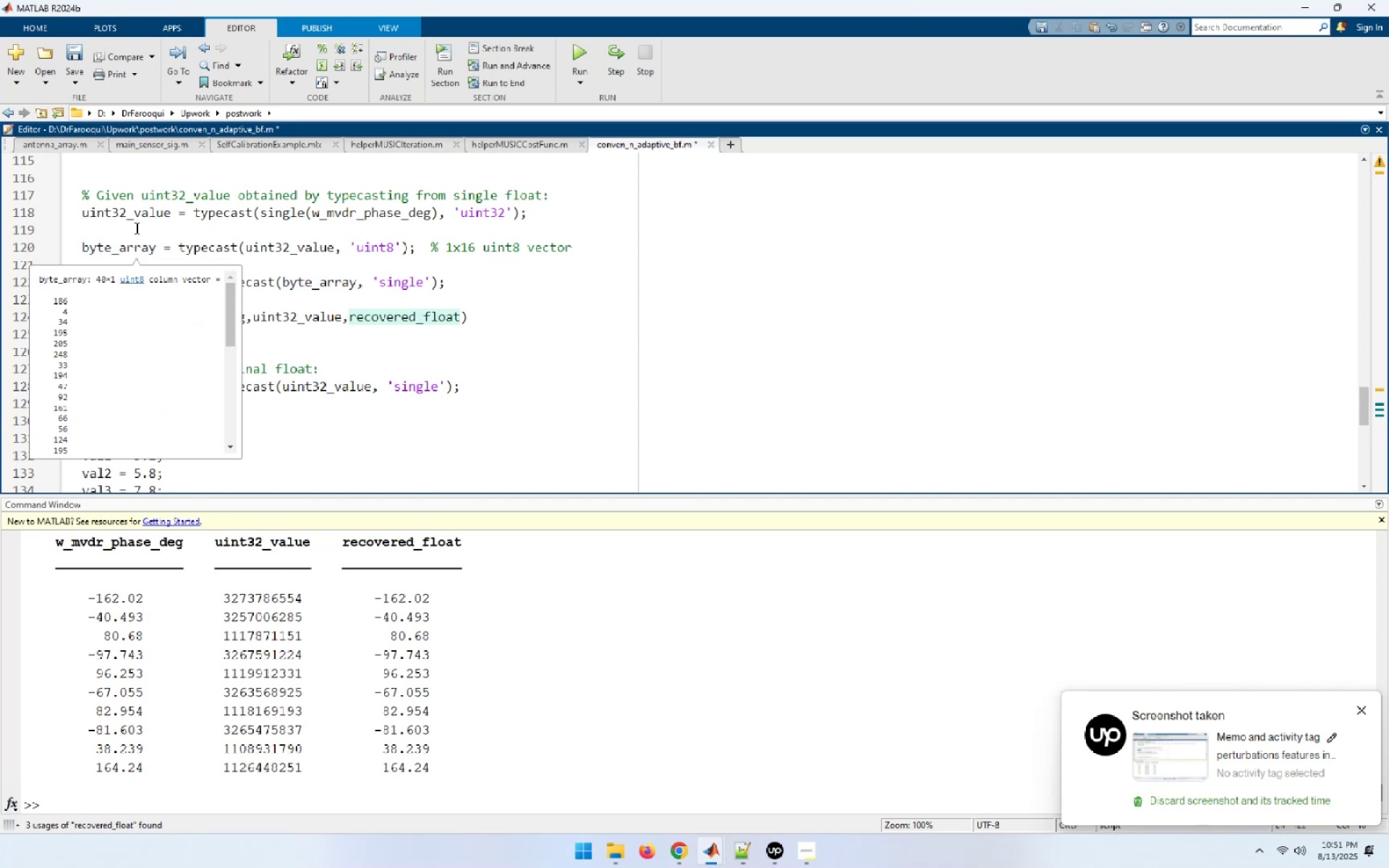 
mouse_move([154, 230])
 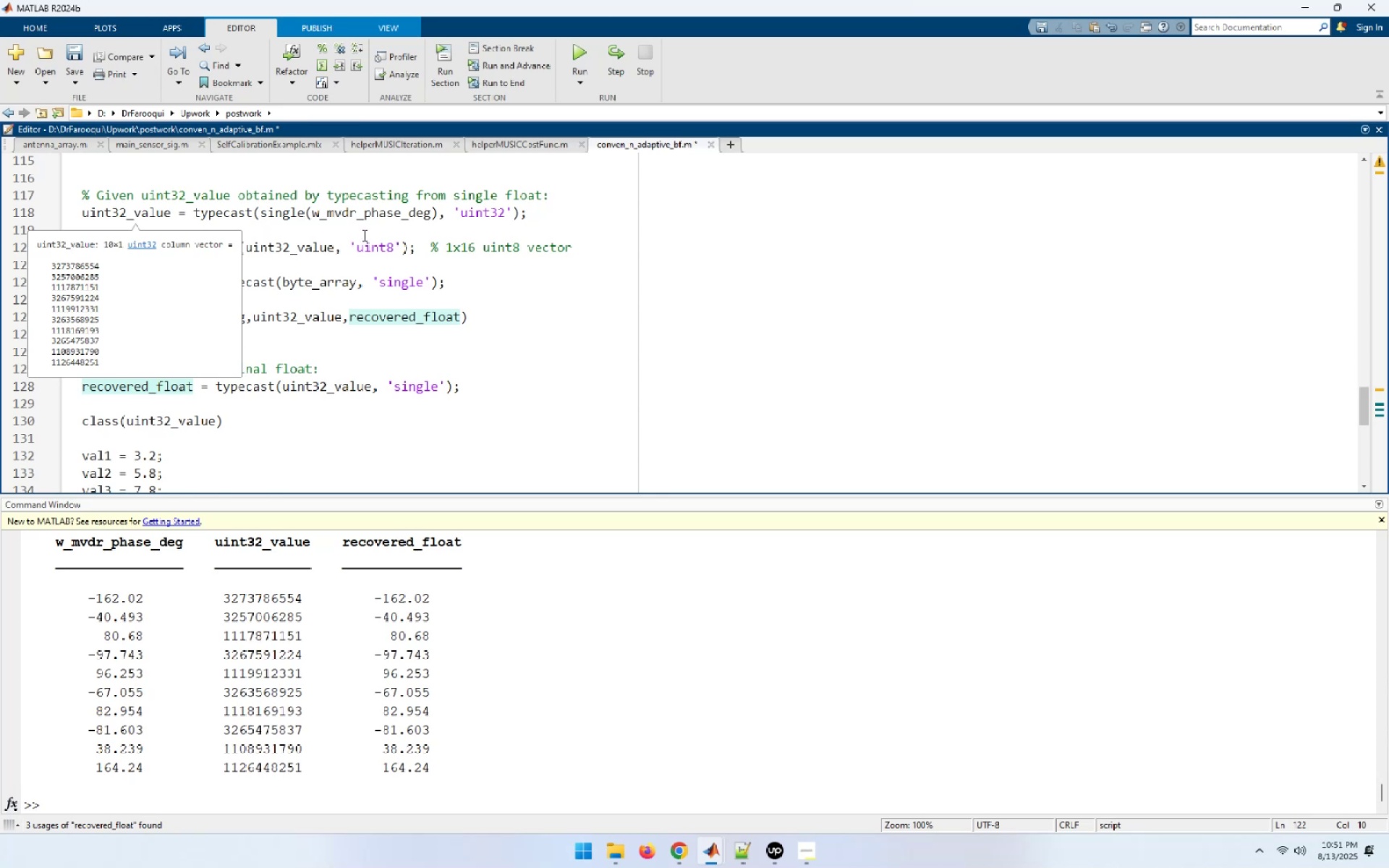 
left_click_drag(start_coordinate=[412, 235], to_coordinate=[411, 239])
 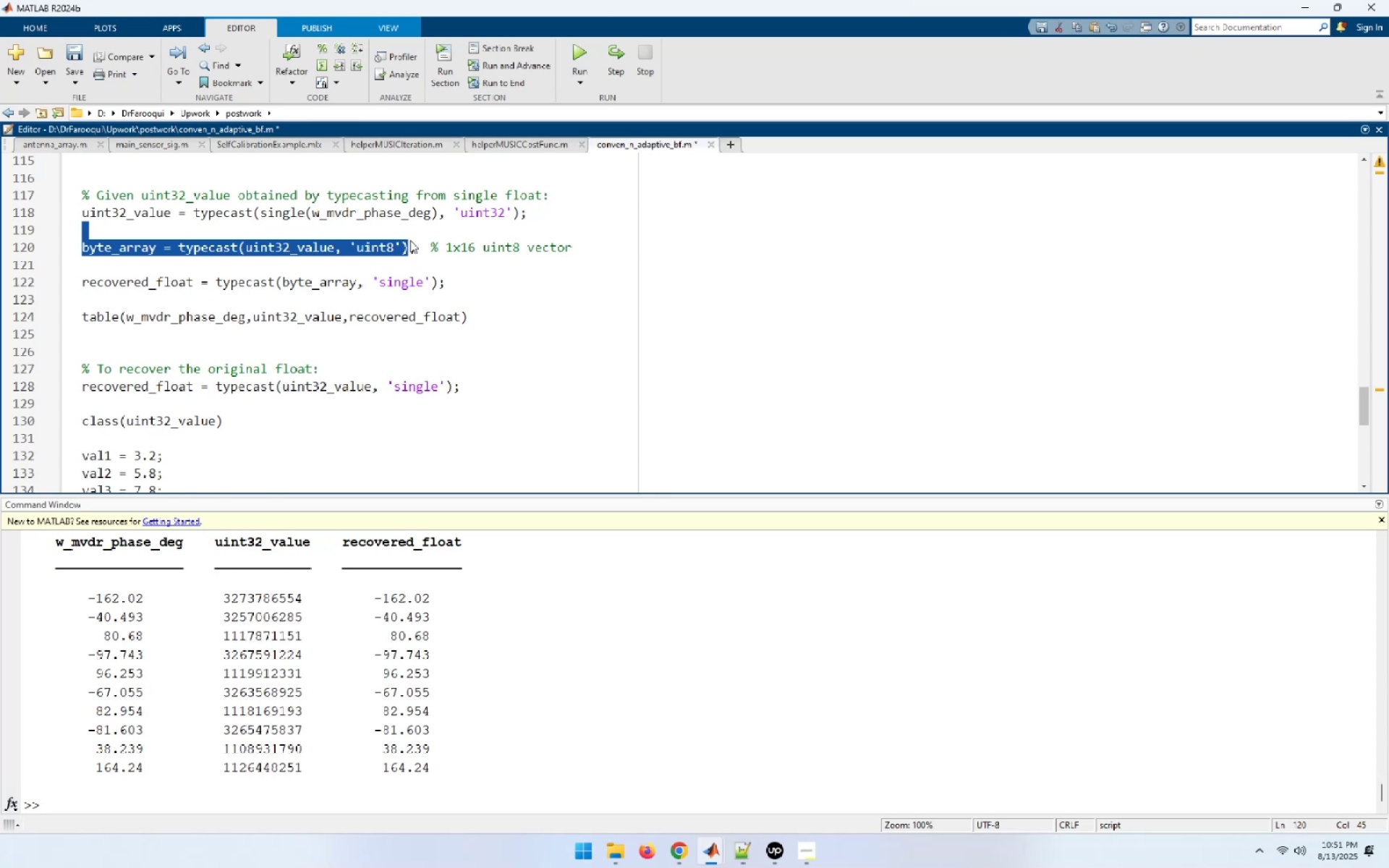 
wait(21.75)
 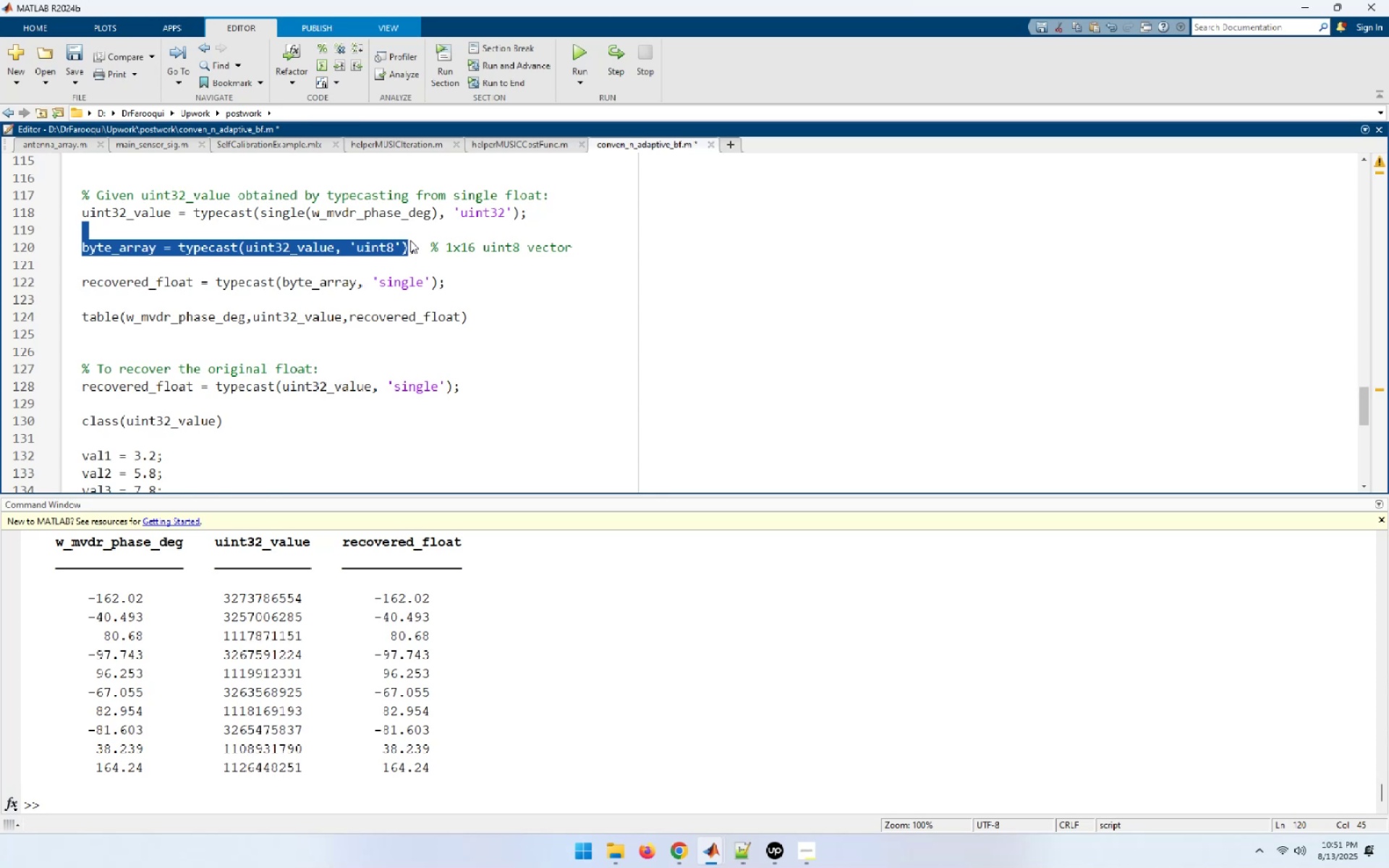 
left_click([509, 309])
 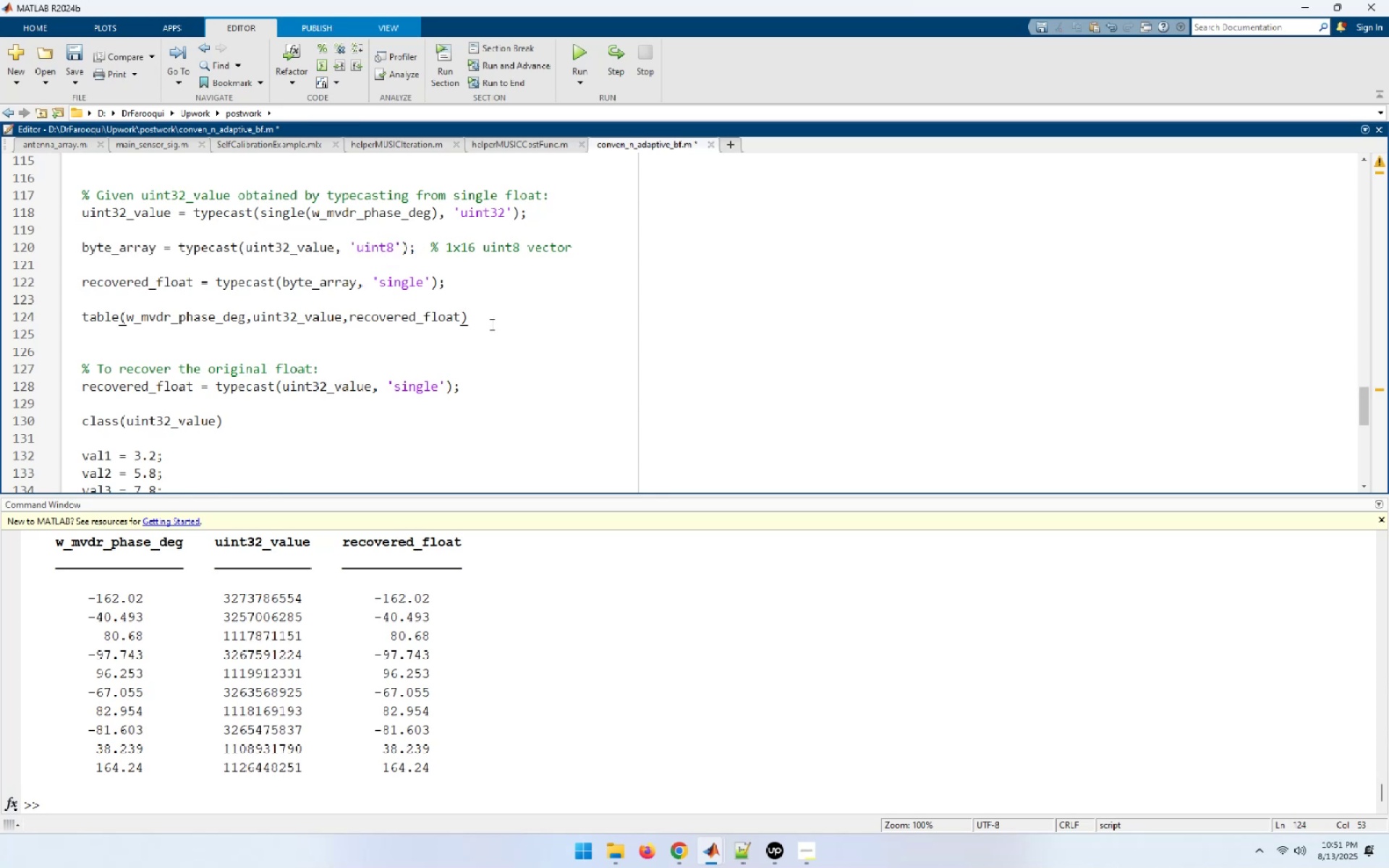 
left_click_drag(start_coordinate=[488, 316], to_coordinate=[82, 250])
 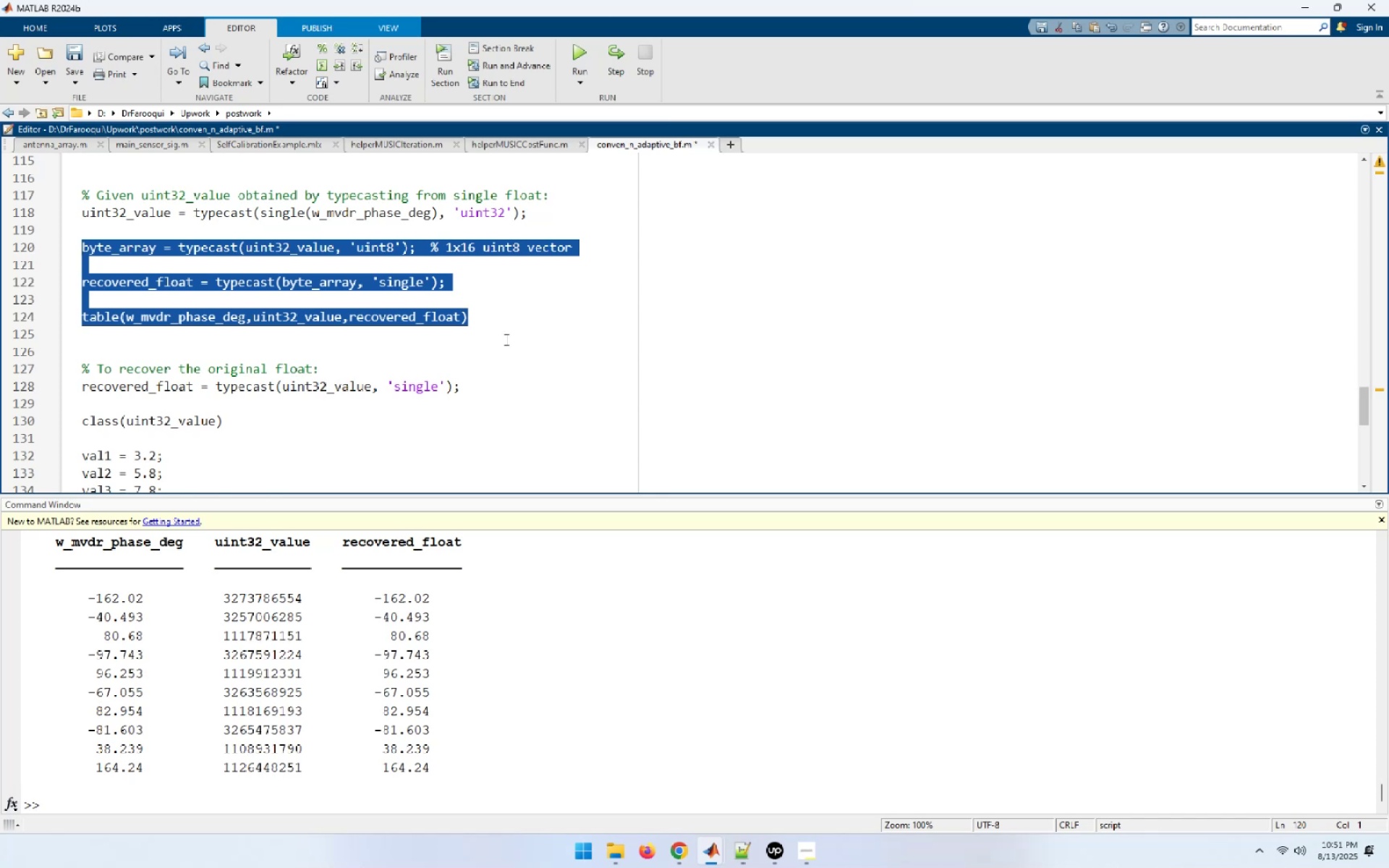 
key(Control+C)
 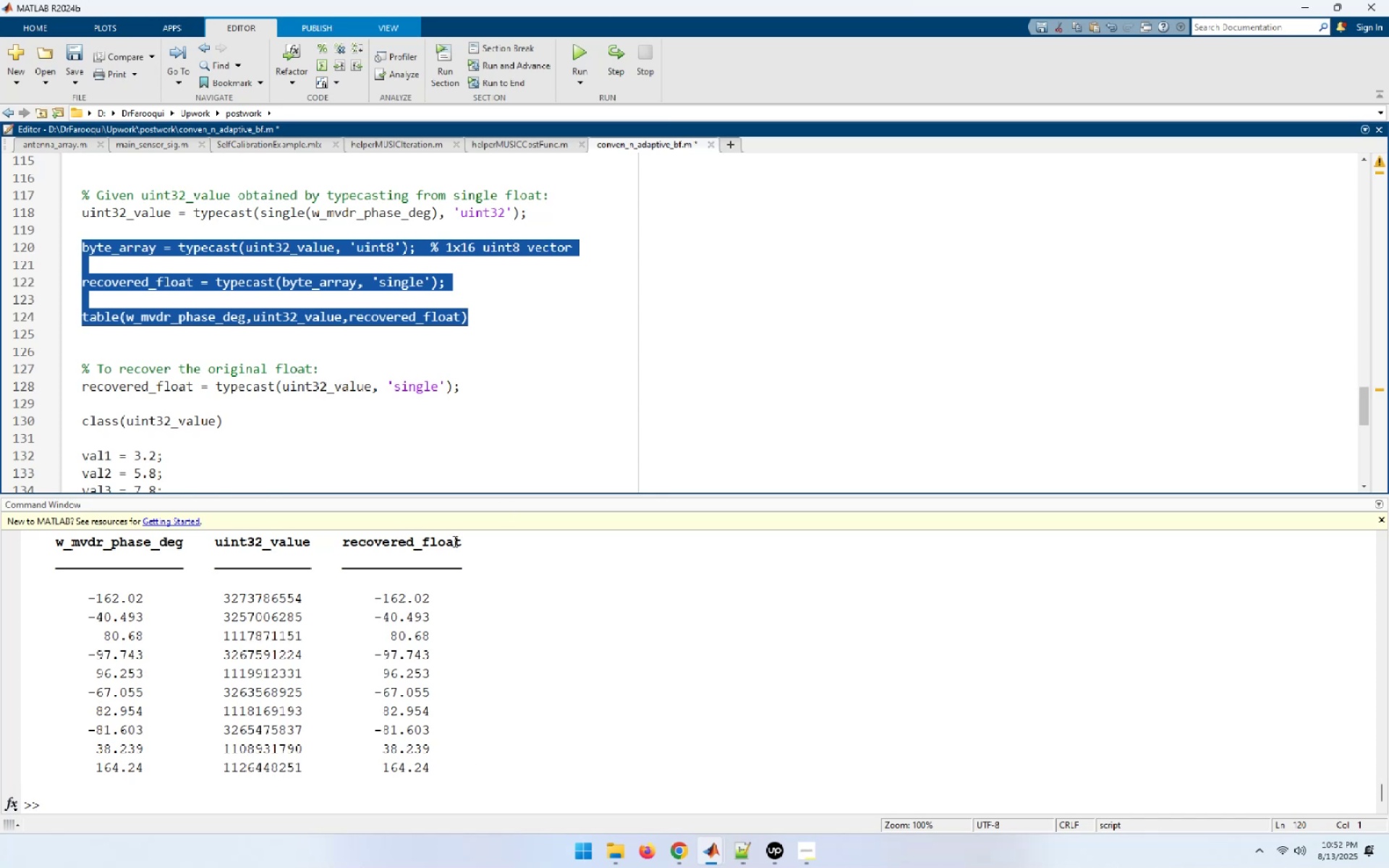 
left_click([388, 450])
 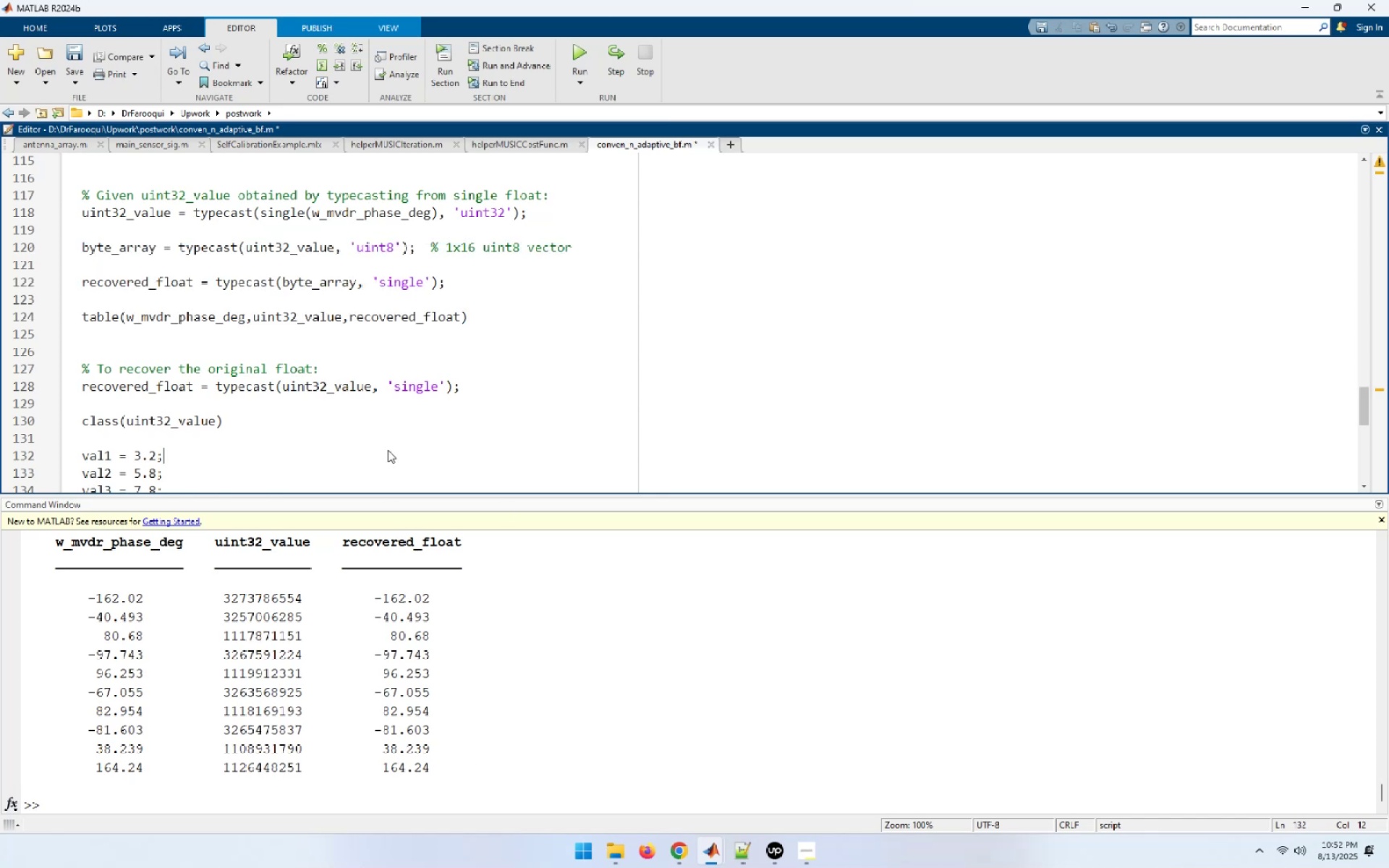 
scroll: coordinate [388, 450], scroll_direction: none, amount: 0.0
 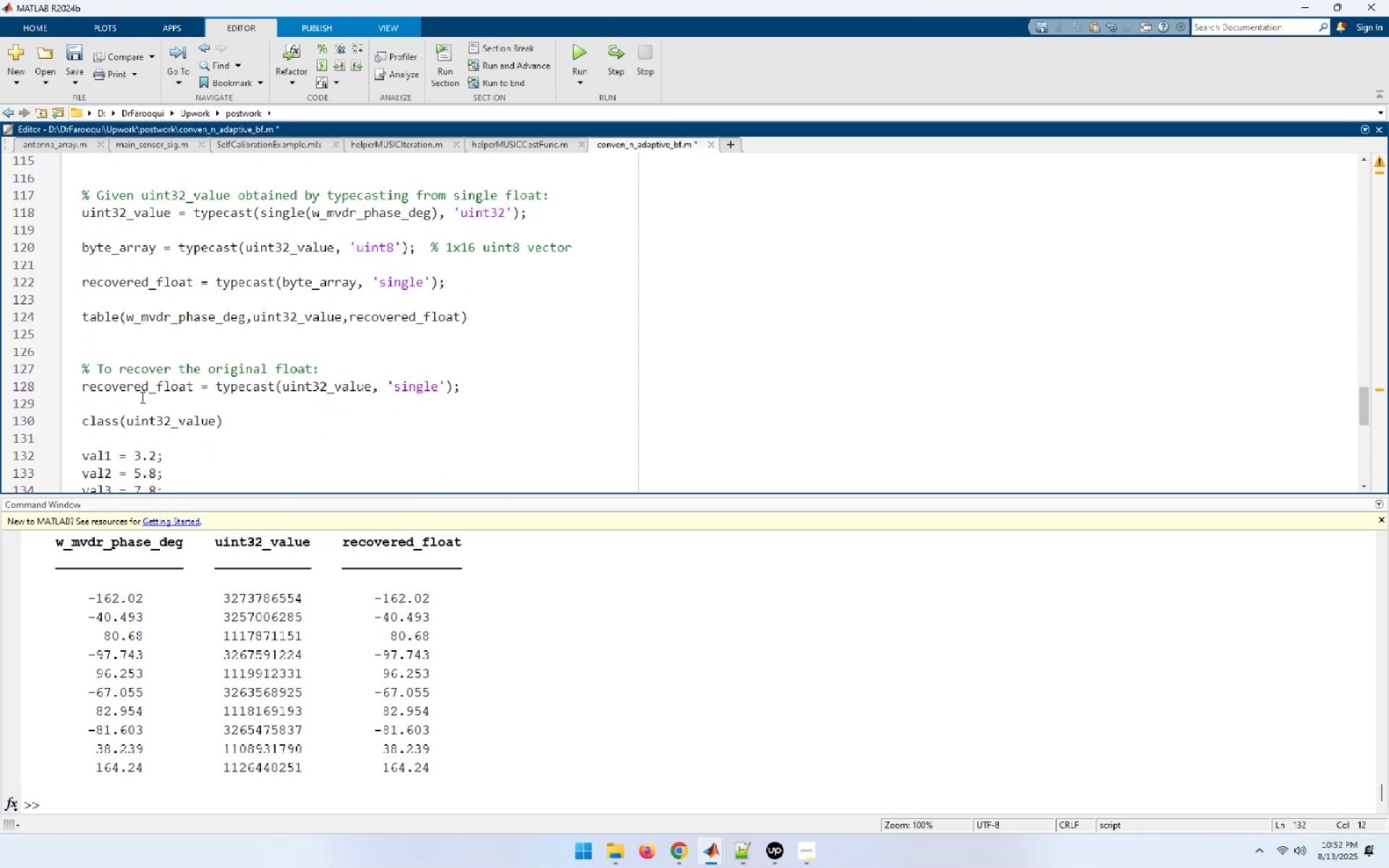 
left_click_drag(start_coordinate=[82, 370], to_coordinate=[172, 597])
 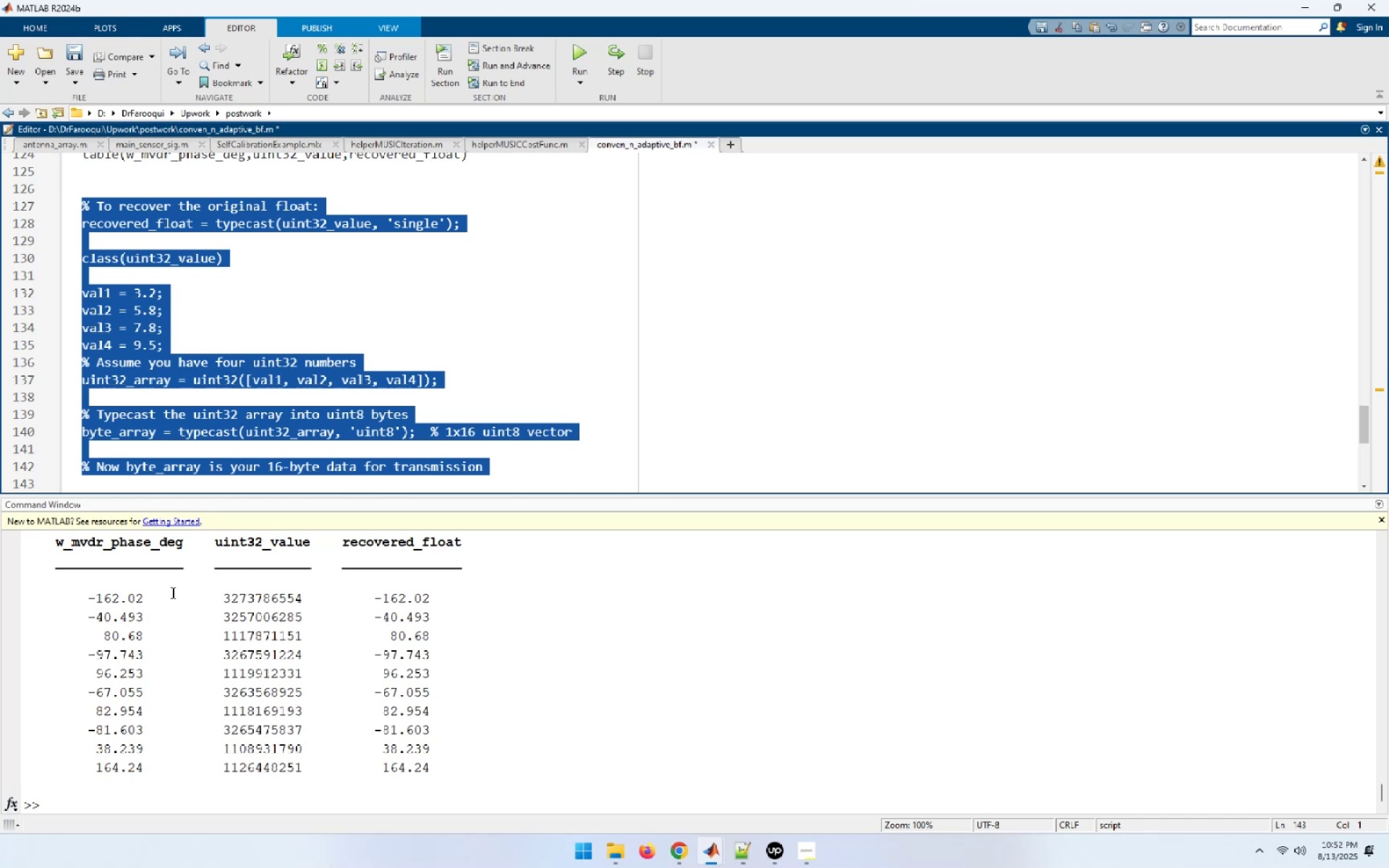 
key(Delete)
 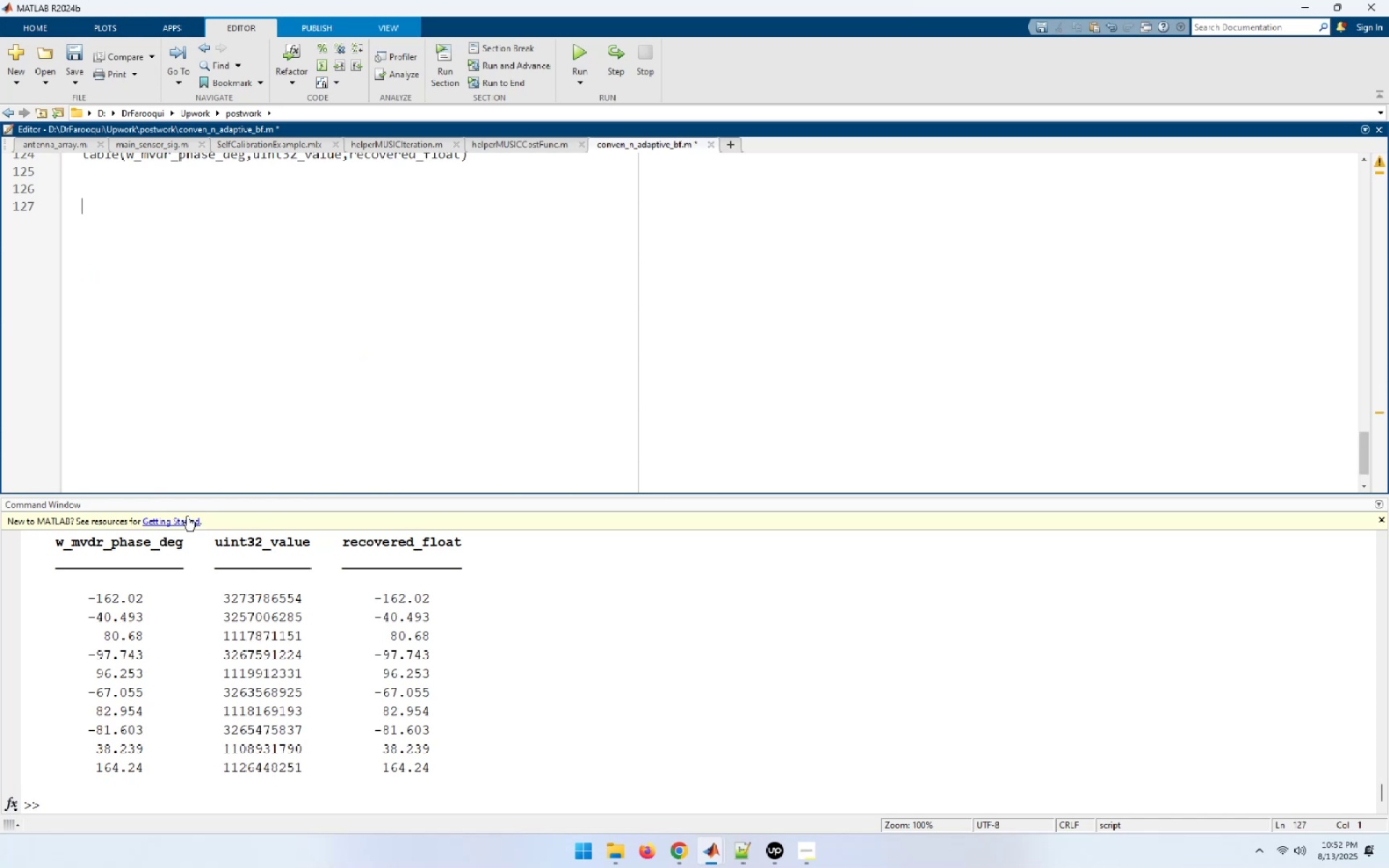 
scroll: coordinate [197, 391], scroll_direction: up, amount: 3.0
 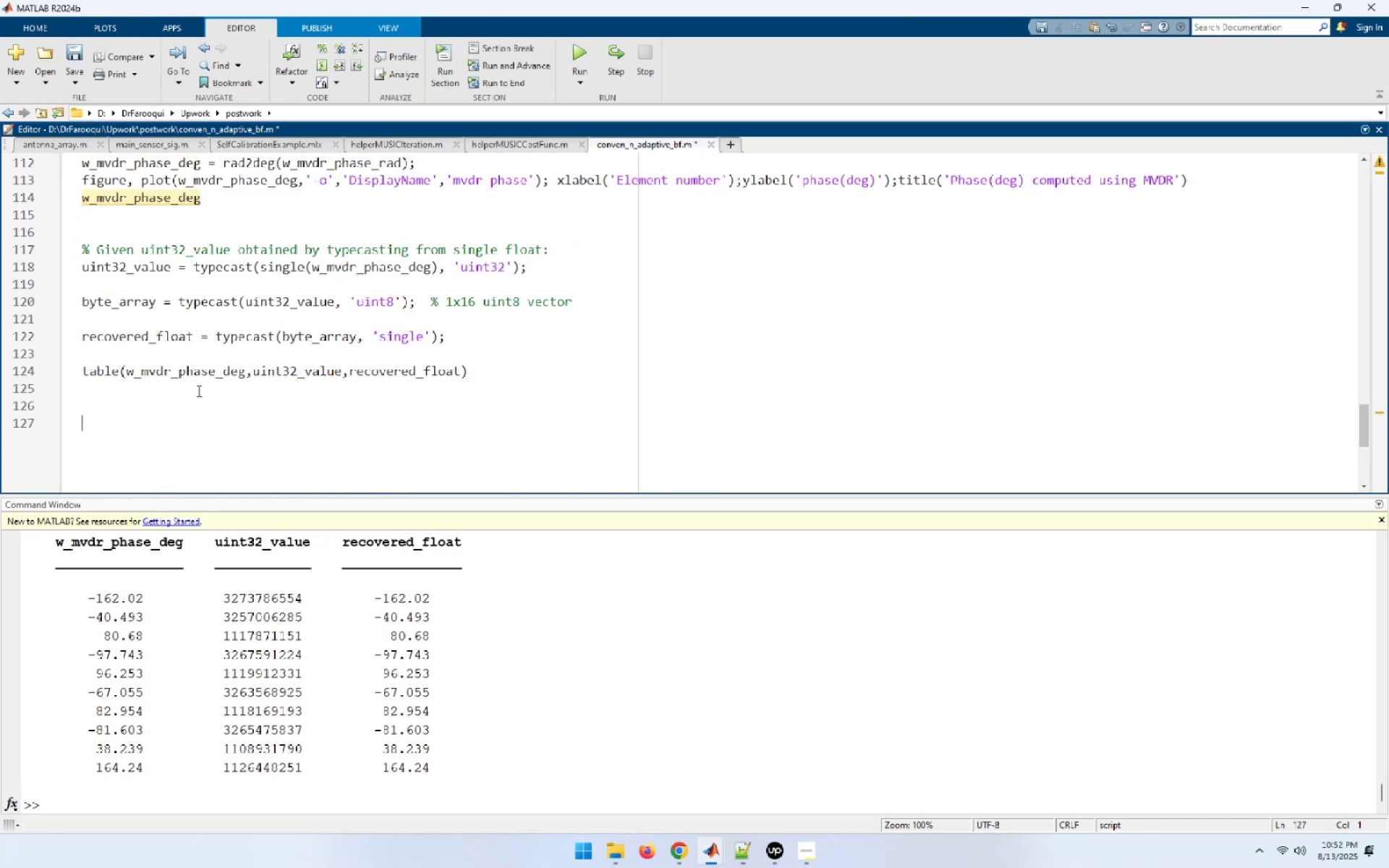 
wait(9.02)
 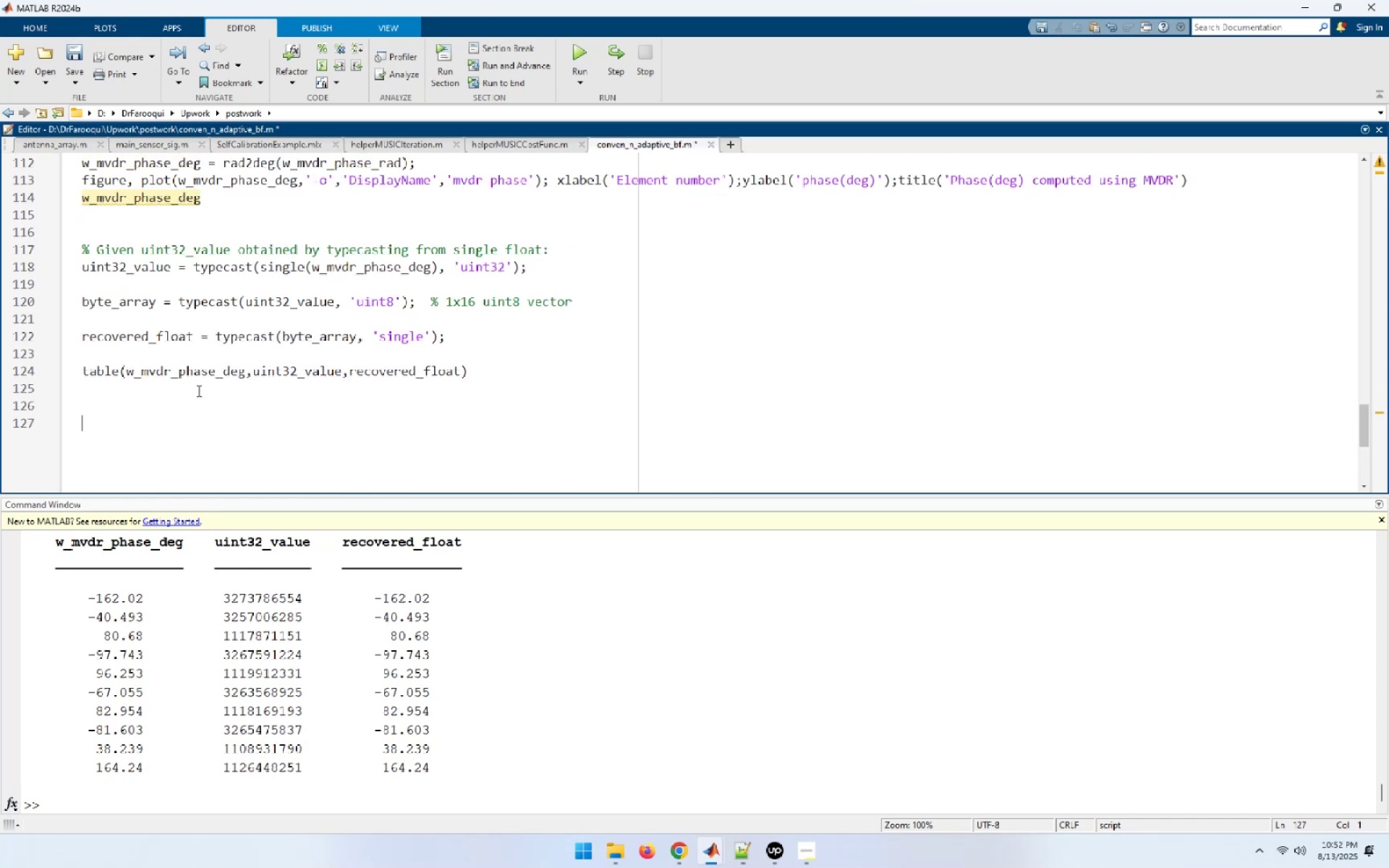 
mouse_move([684, 851])
 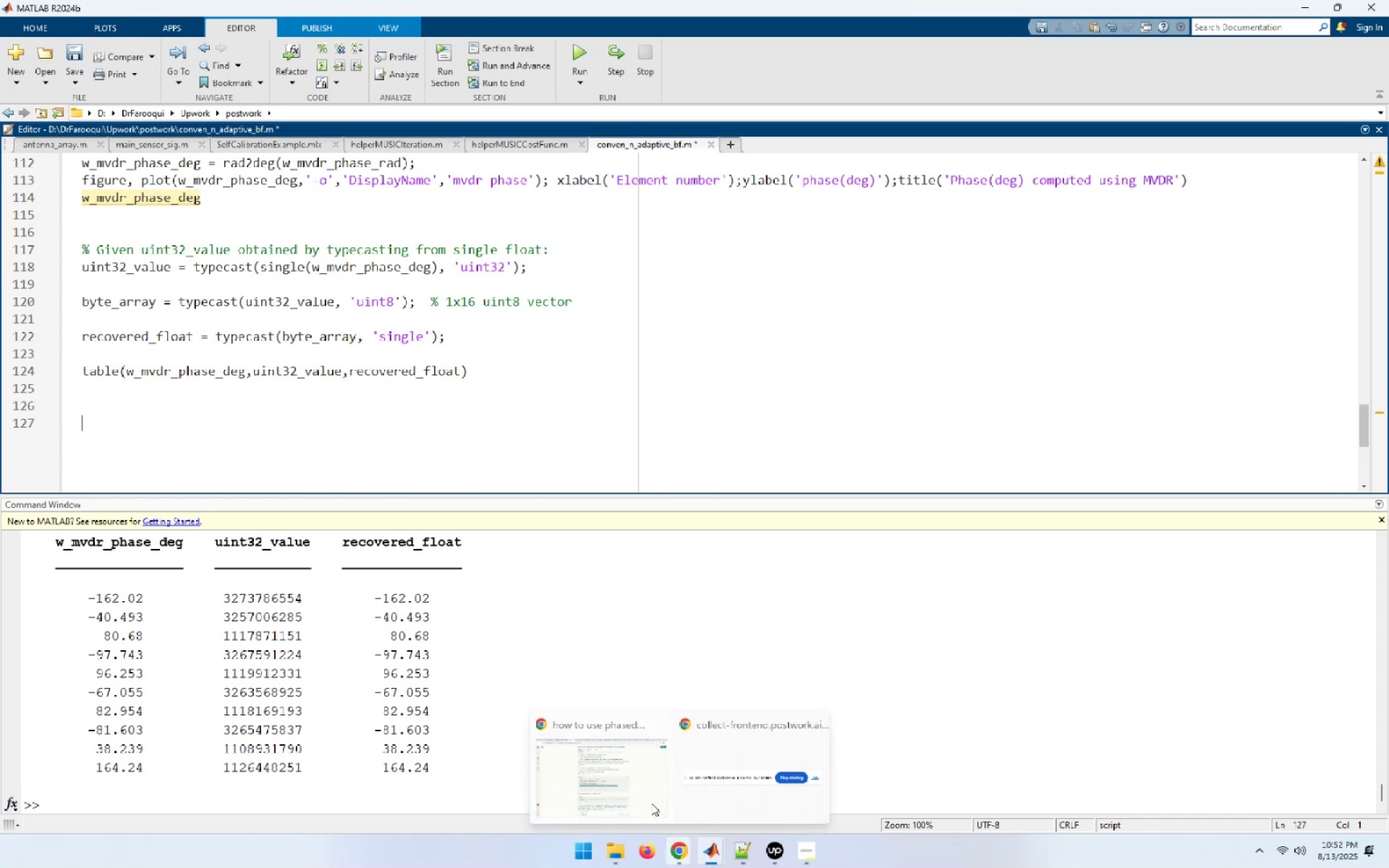 
left_click([632, 781])
 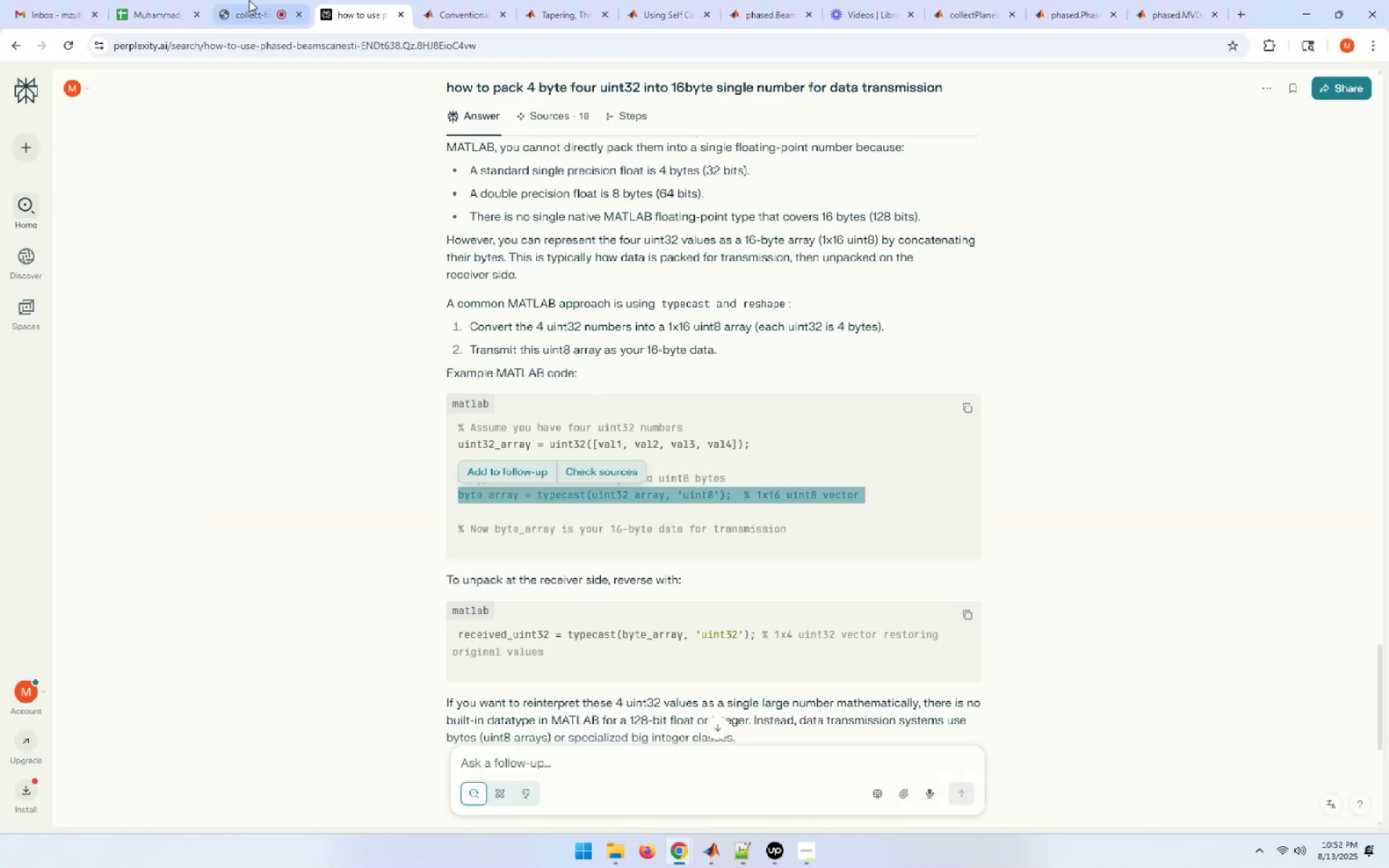 
left_click([246, 0])
 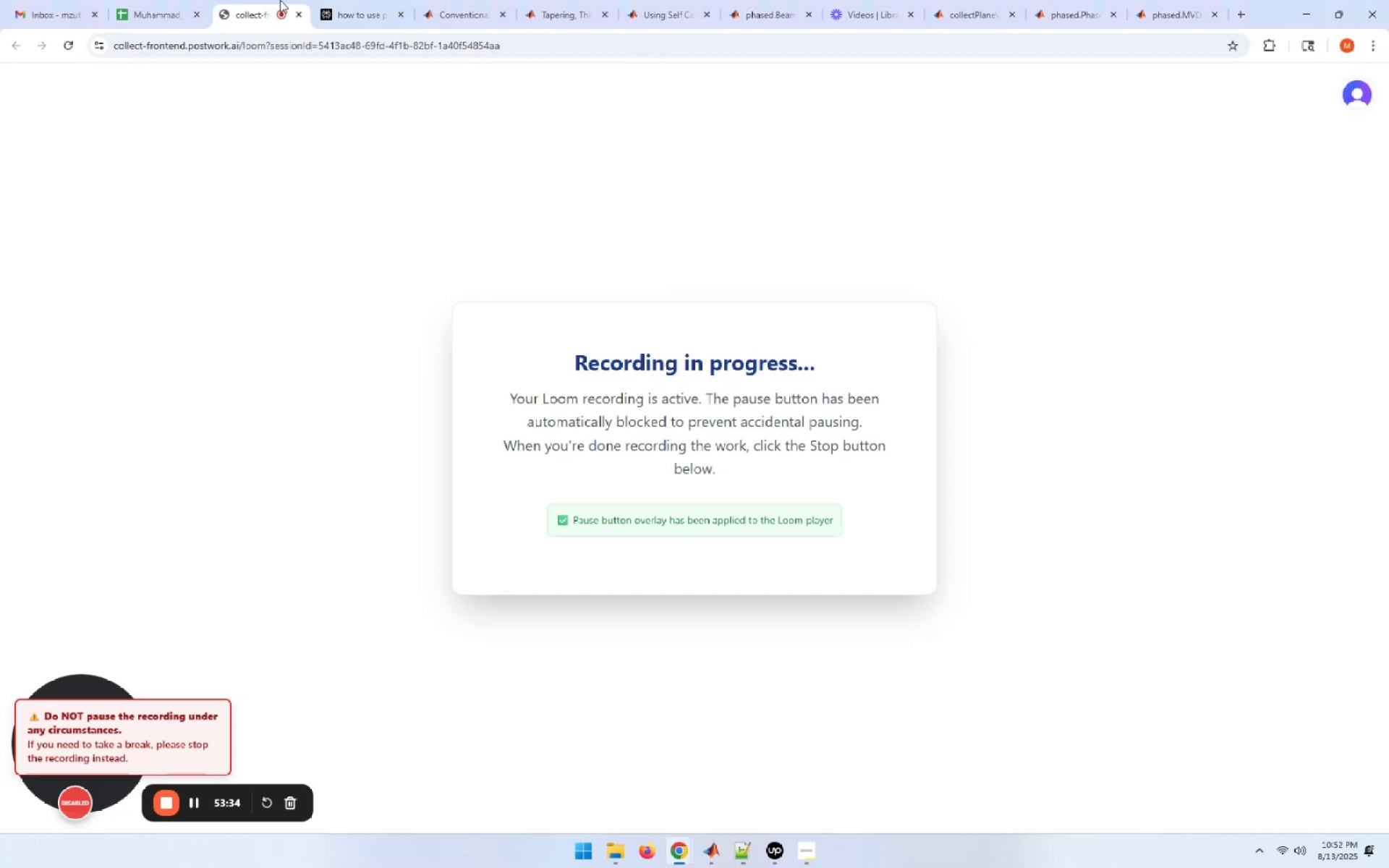 
mouse_move([381, 0])
 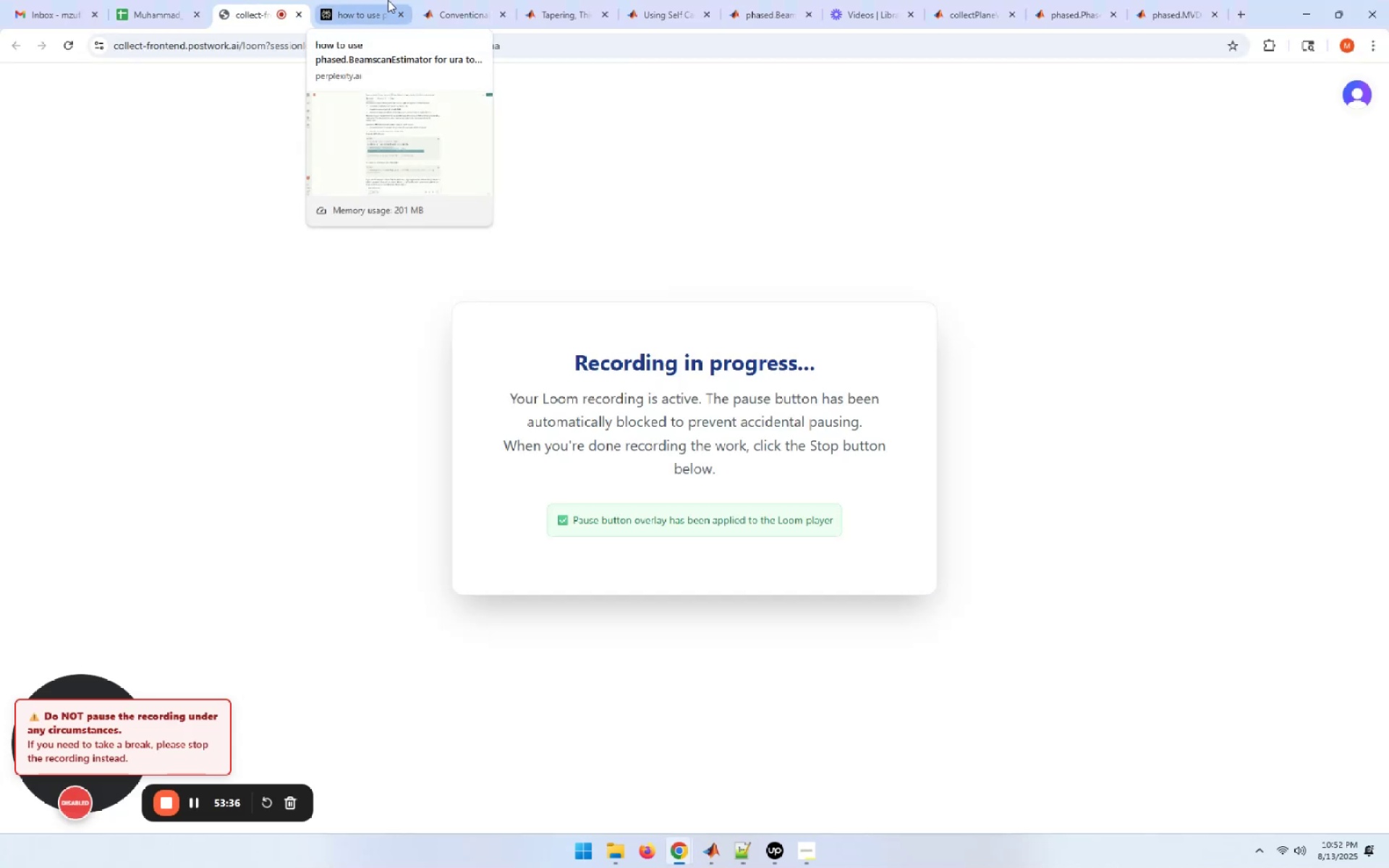 
left_click([388, 0])
 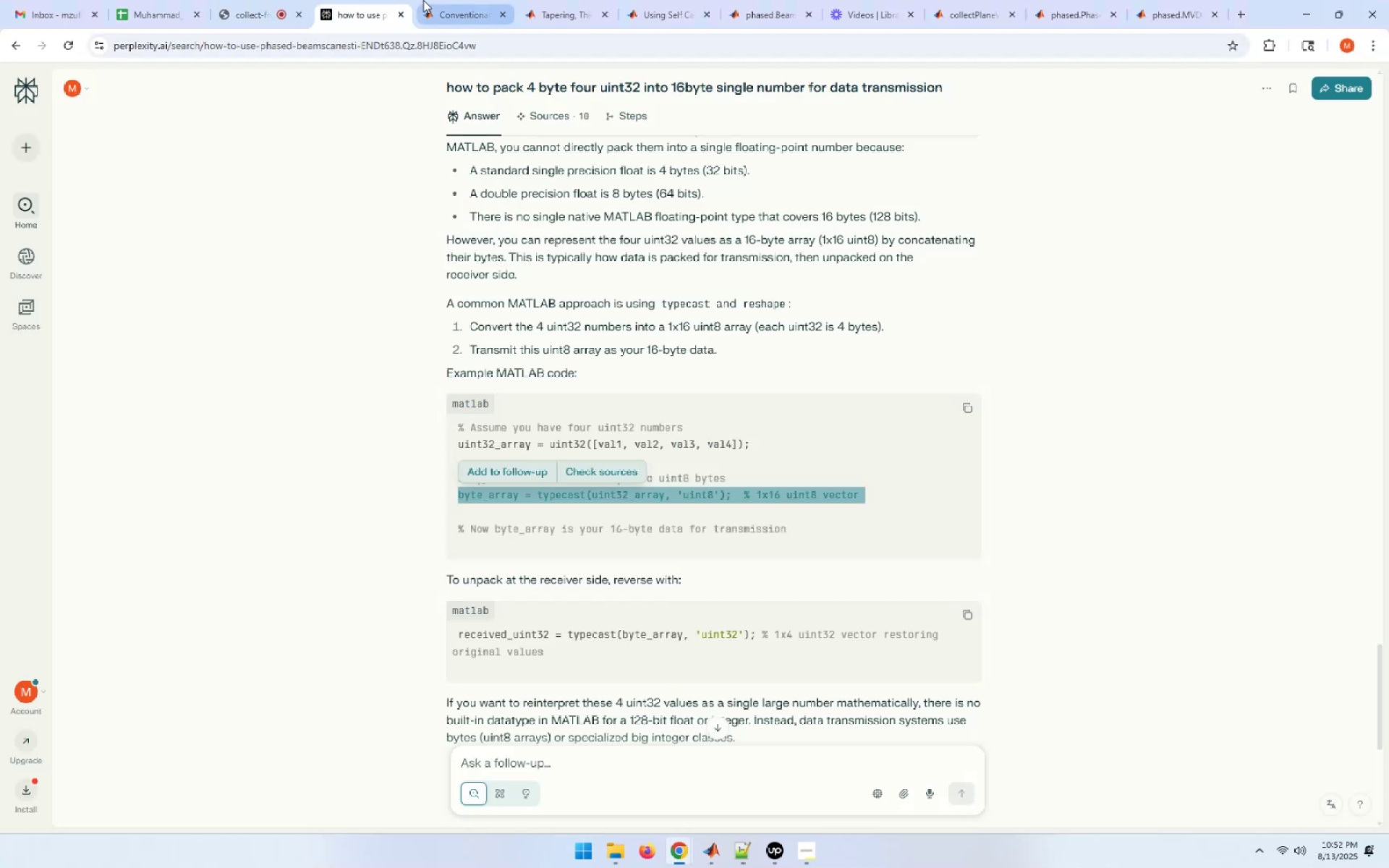 
left_click([440, 0])
 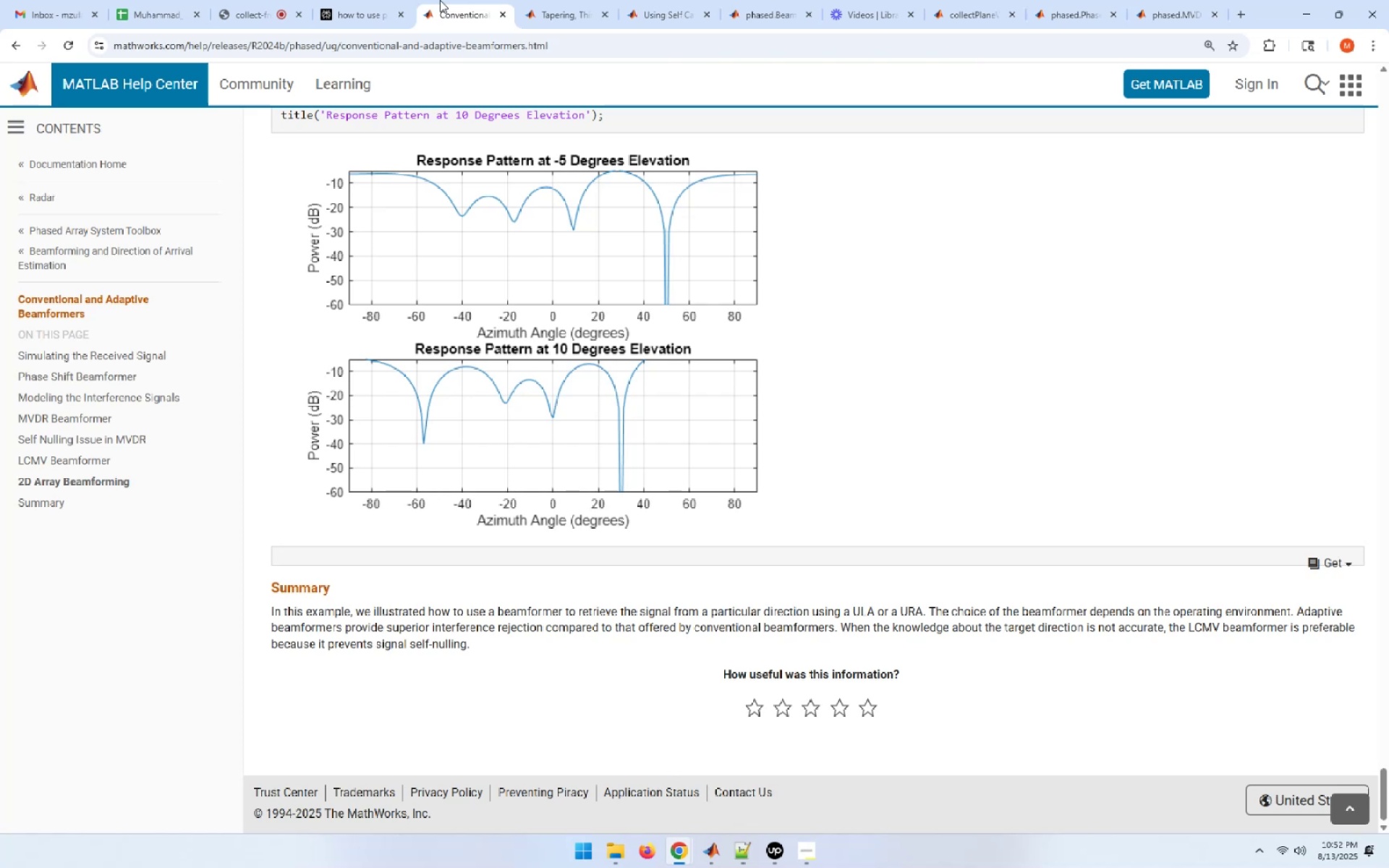 
left_click([370, 0])
 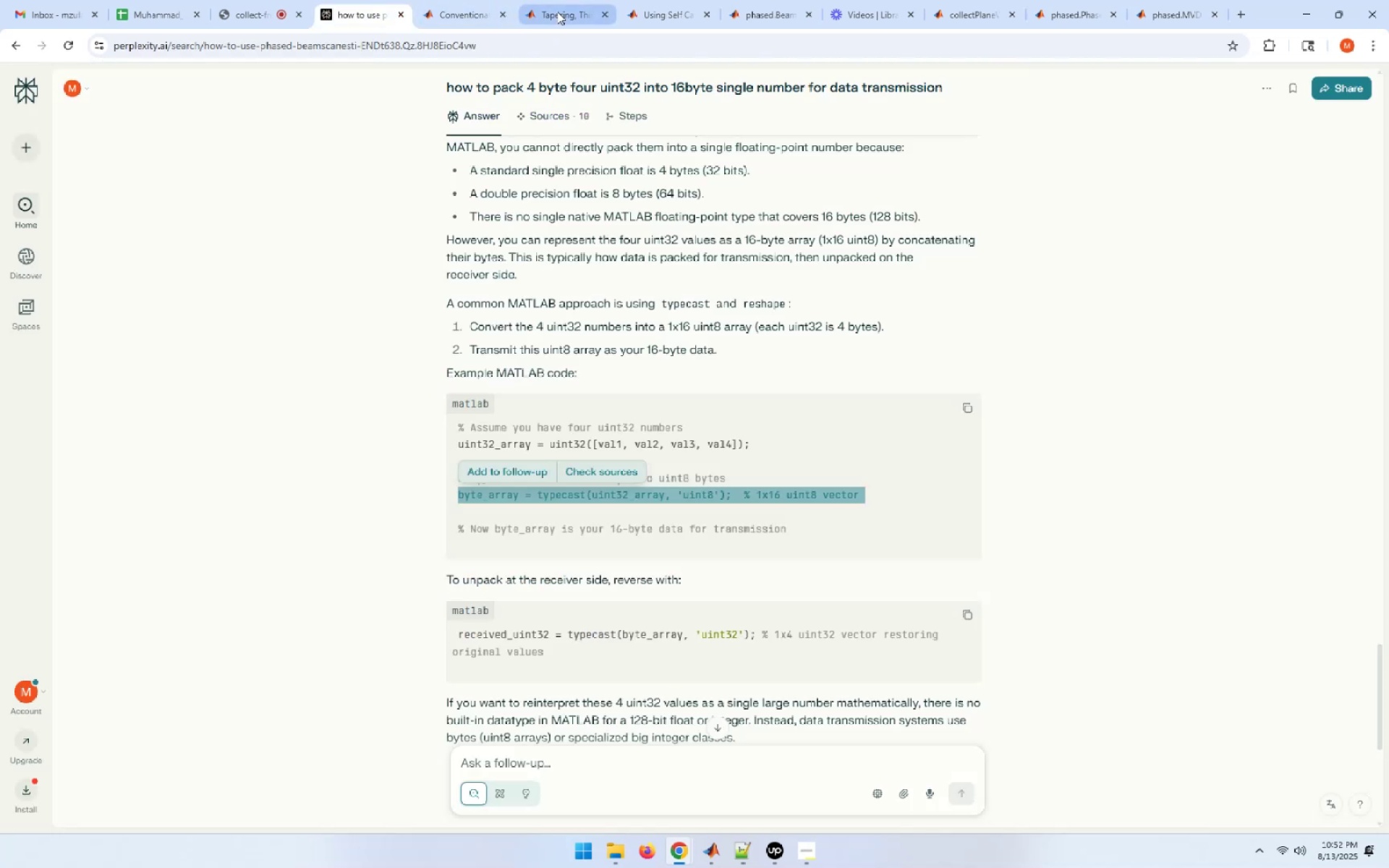 
left_click([561, 7])
 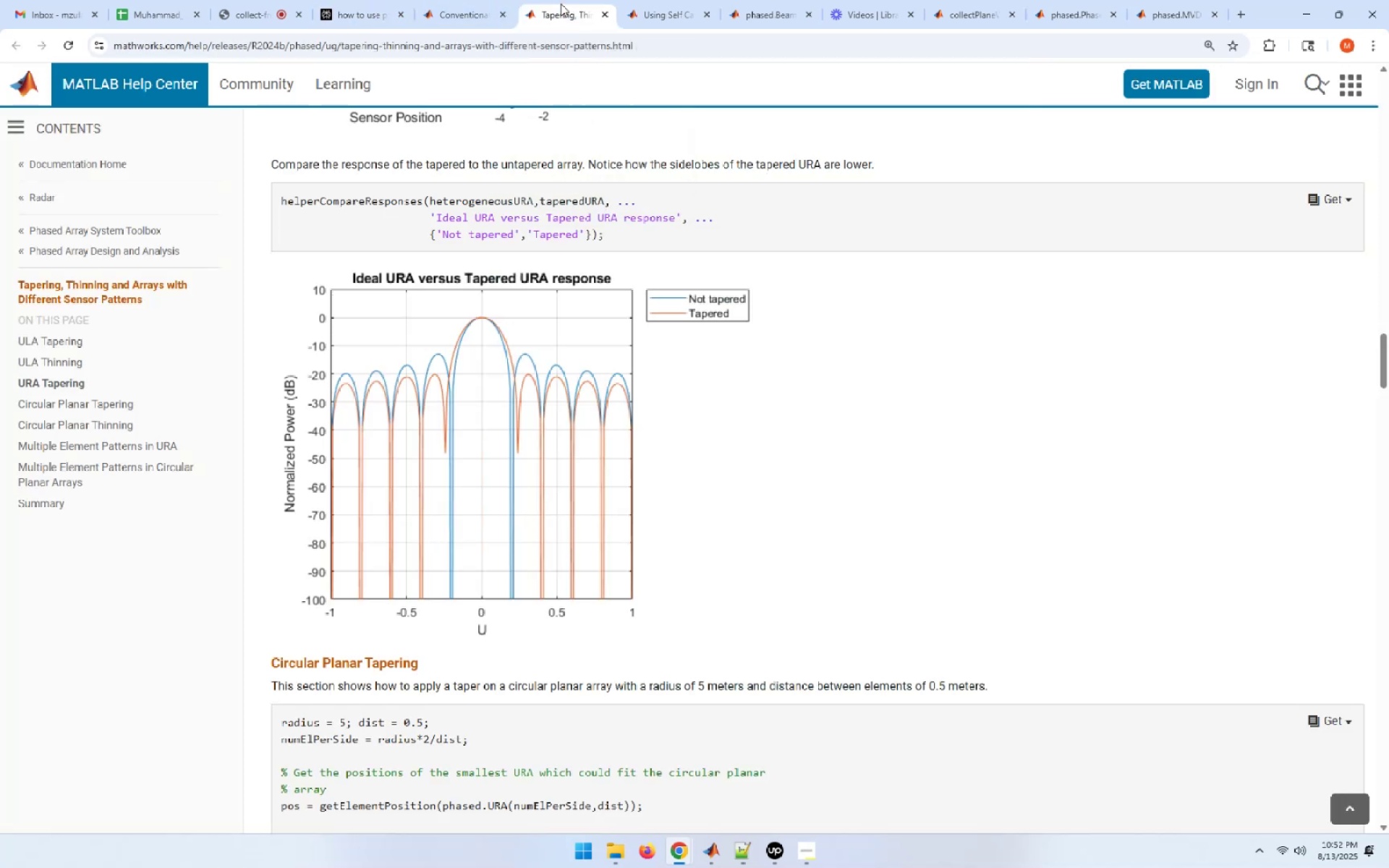 
wait(9.66)
 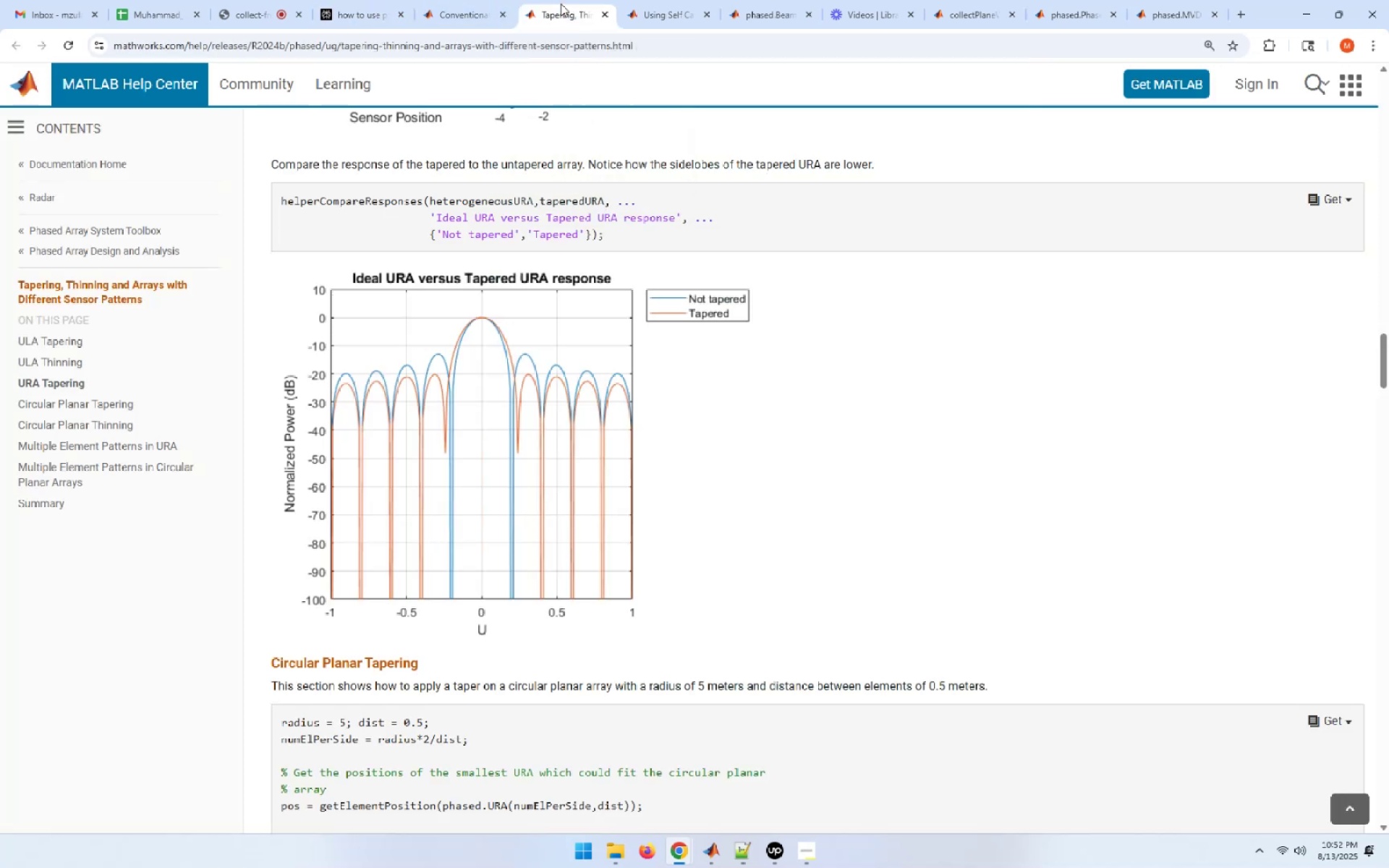 
left_click([662, 0])
 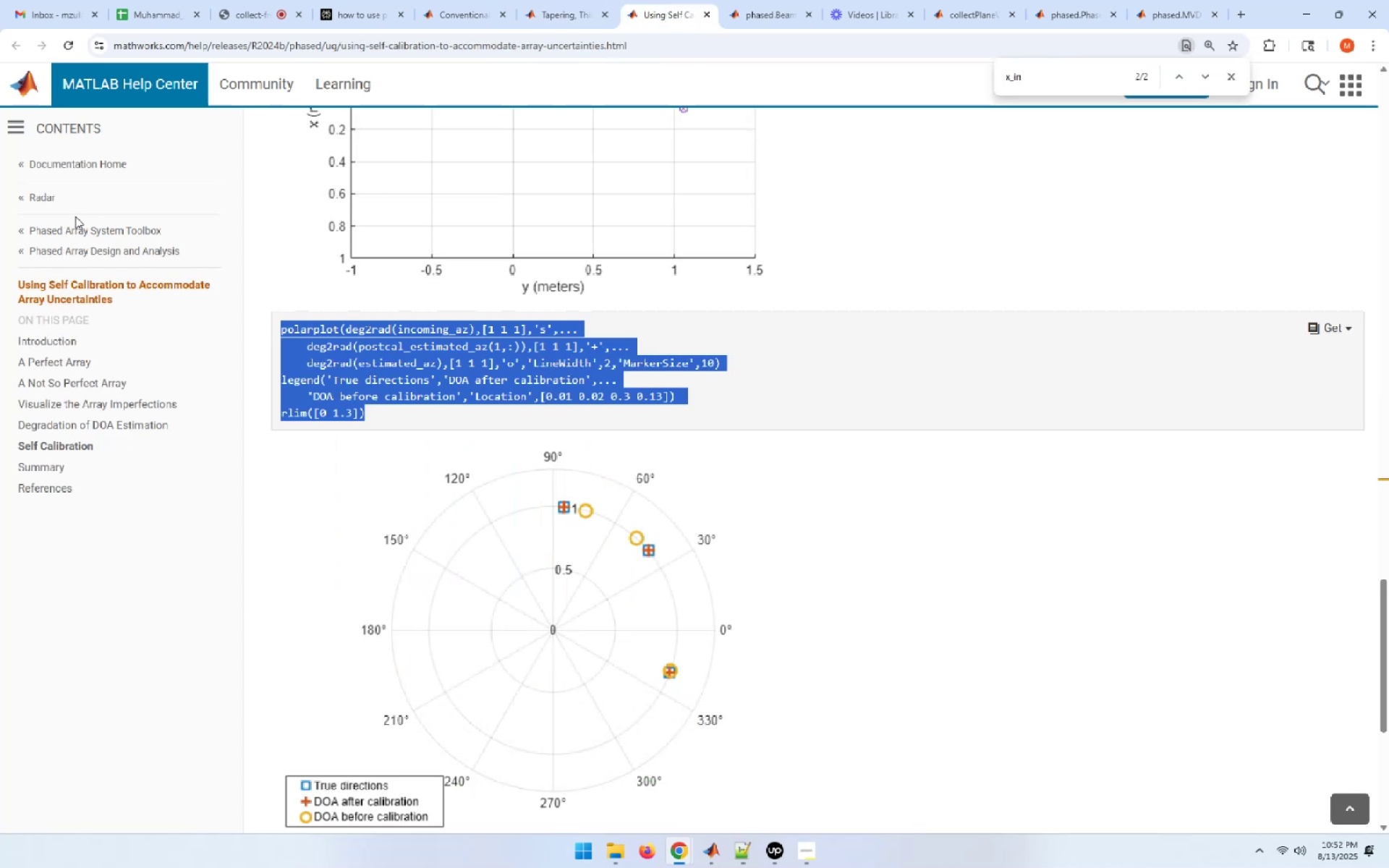 
wait(5.65)
 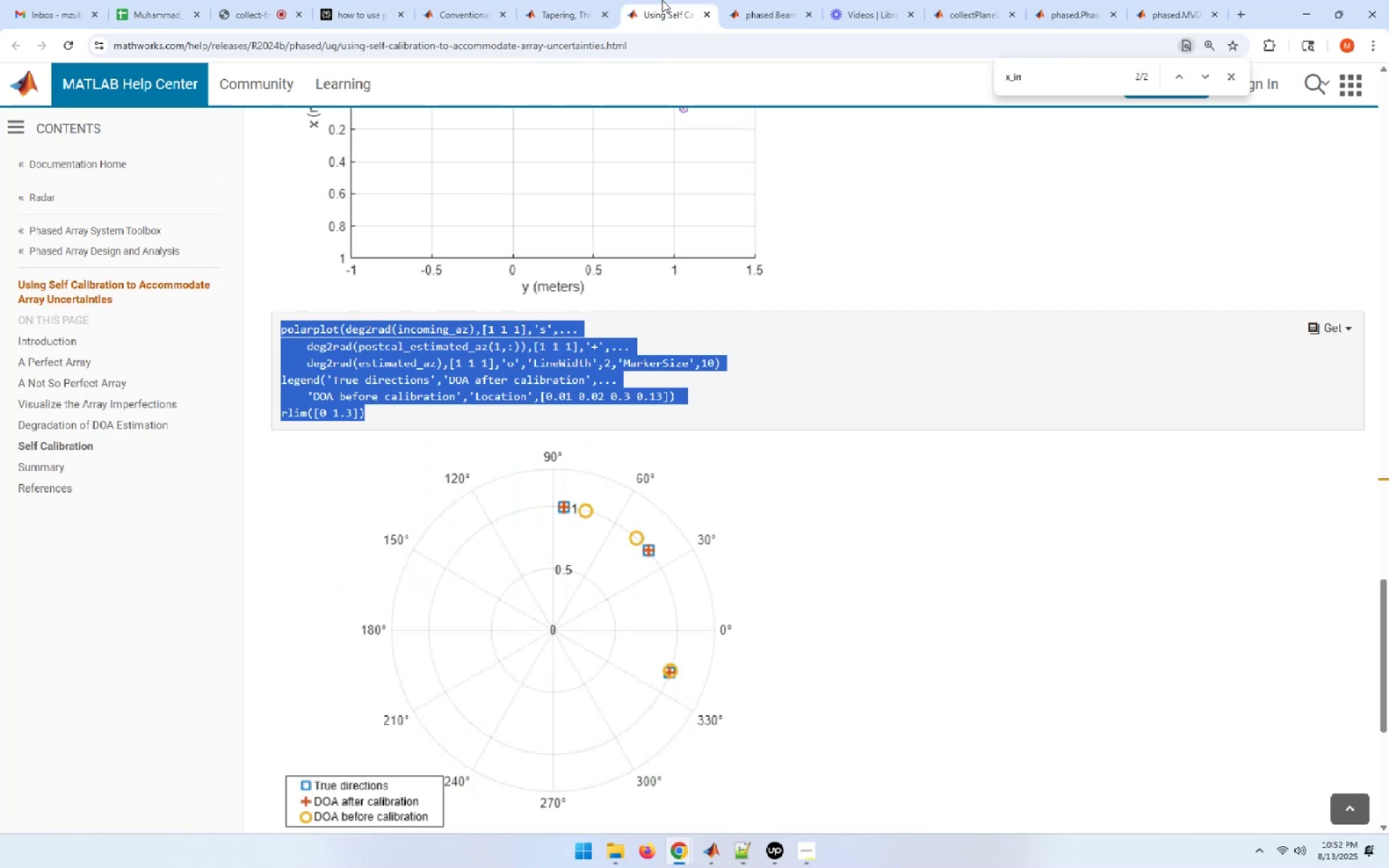 
left_click([69, 227])
 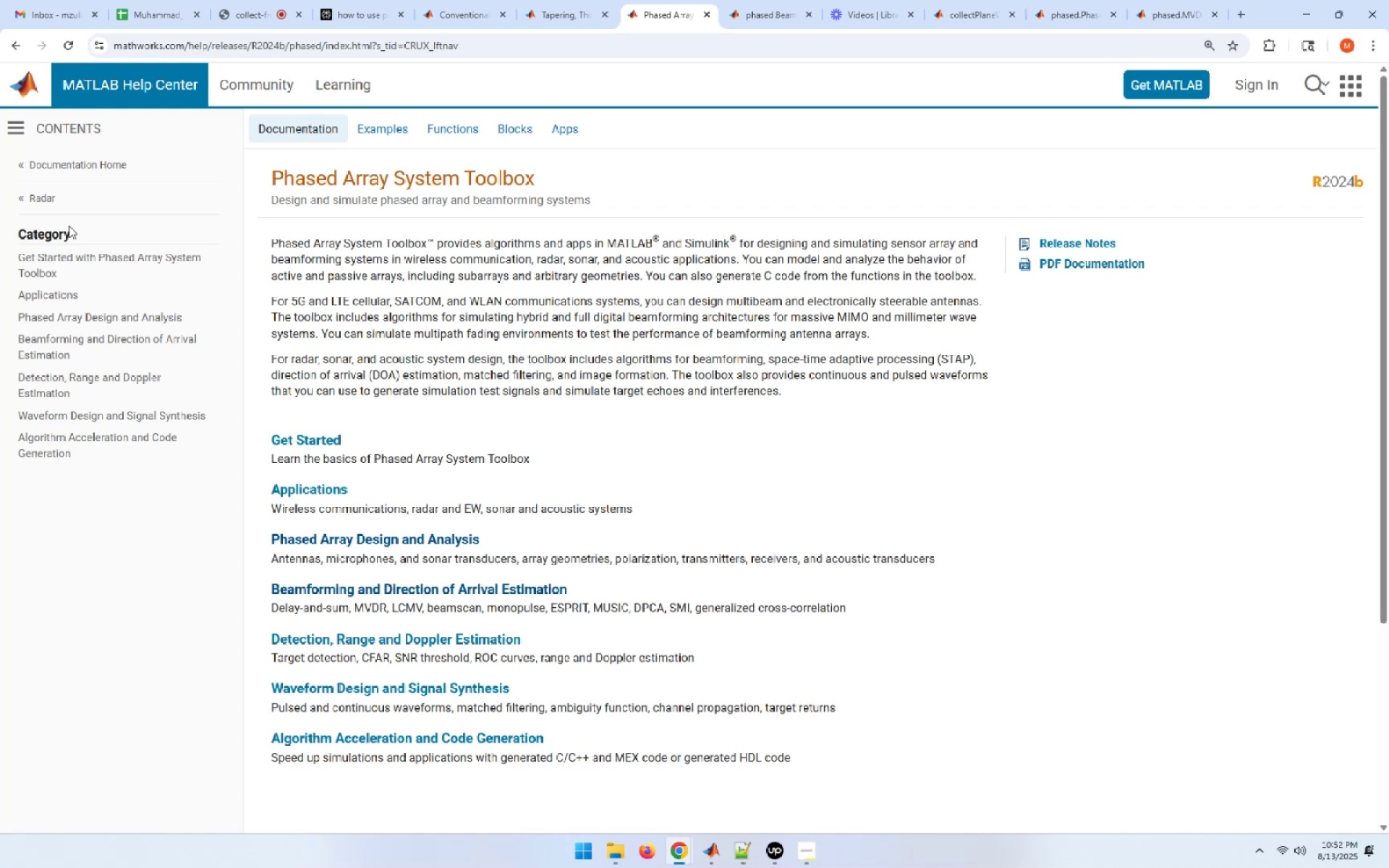 
wait(10.75)
 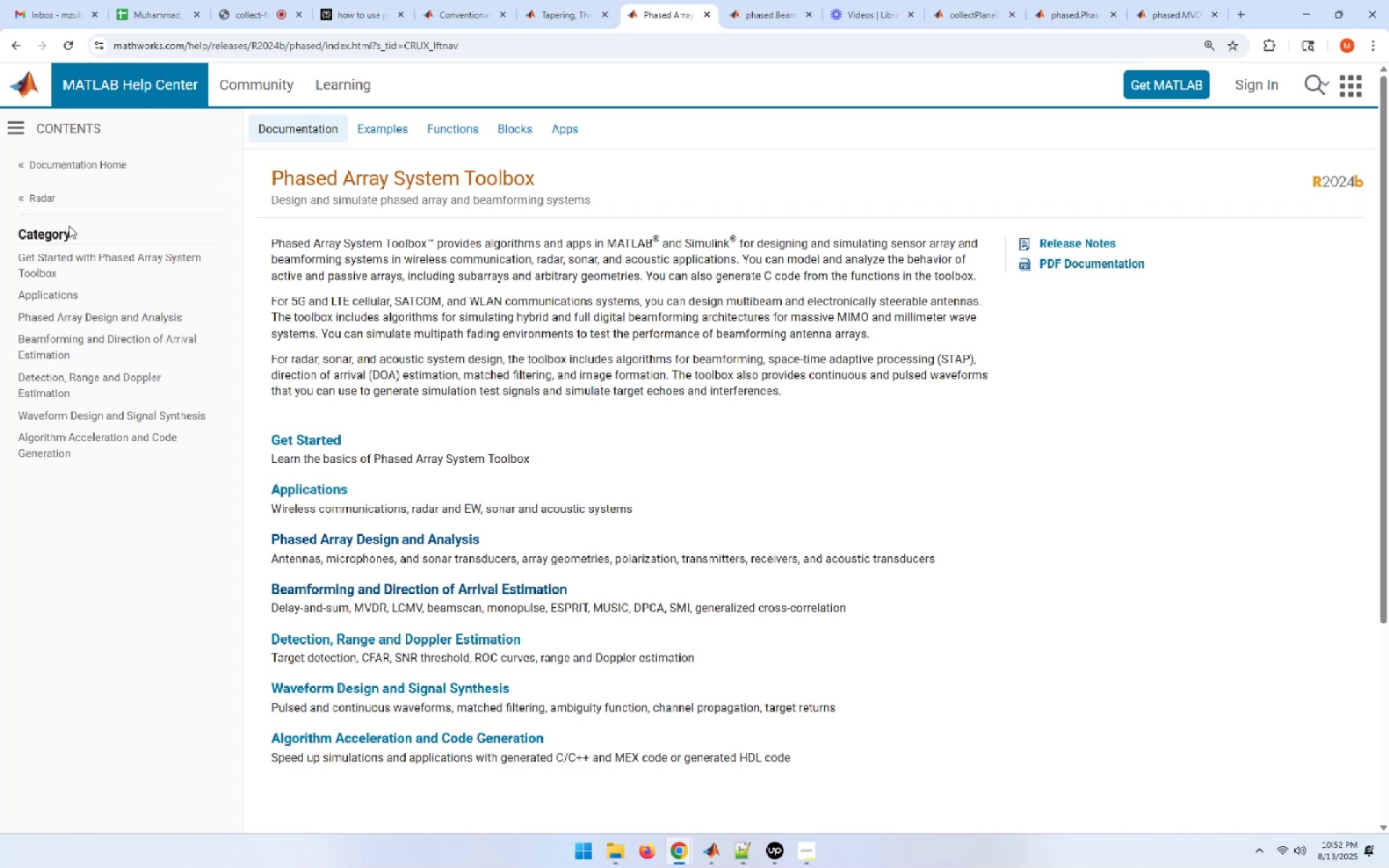 
left_click([461, 581])
 